 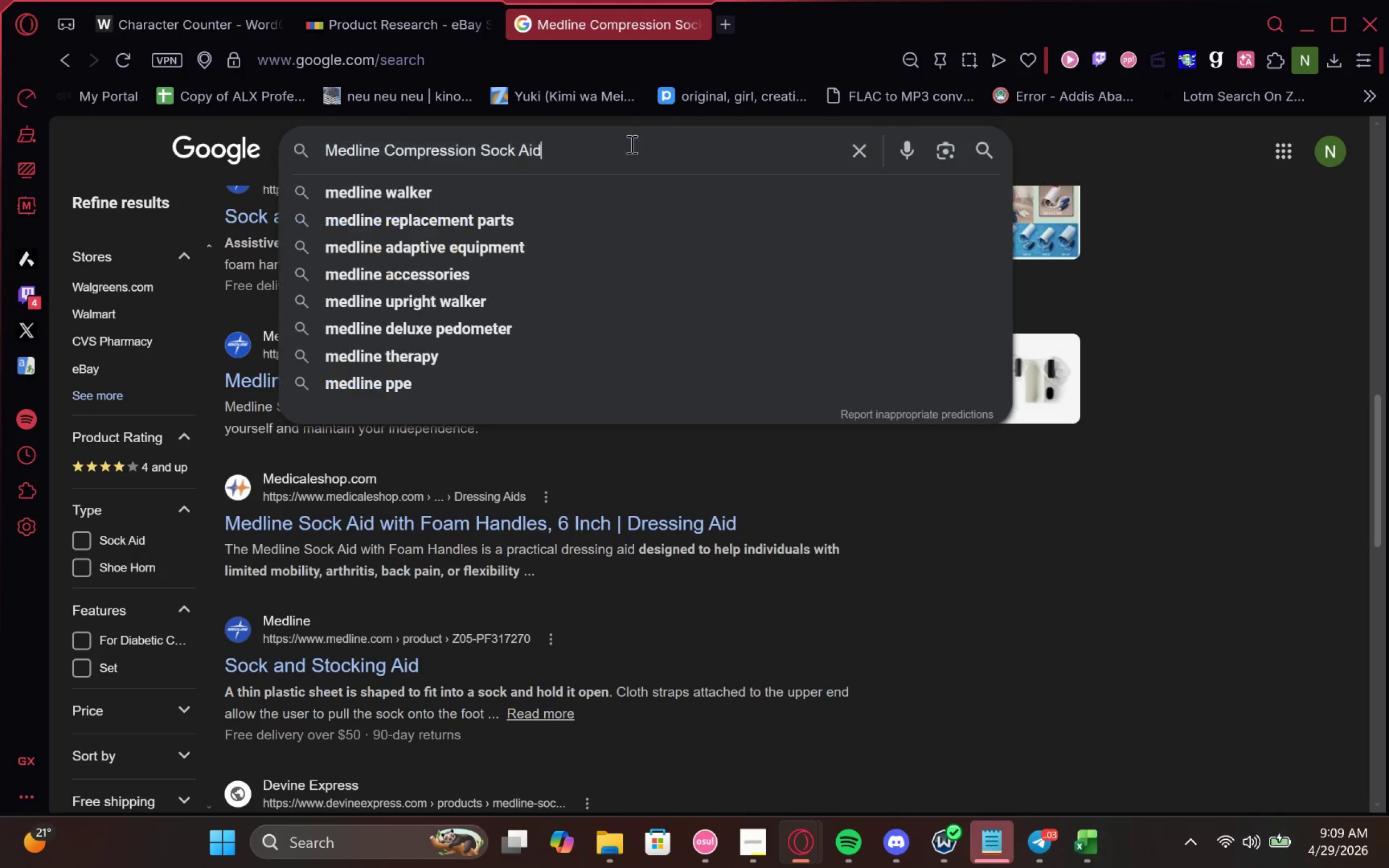 
type( amaon)
 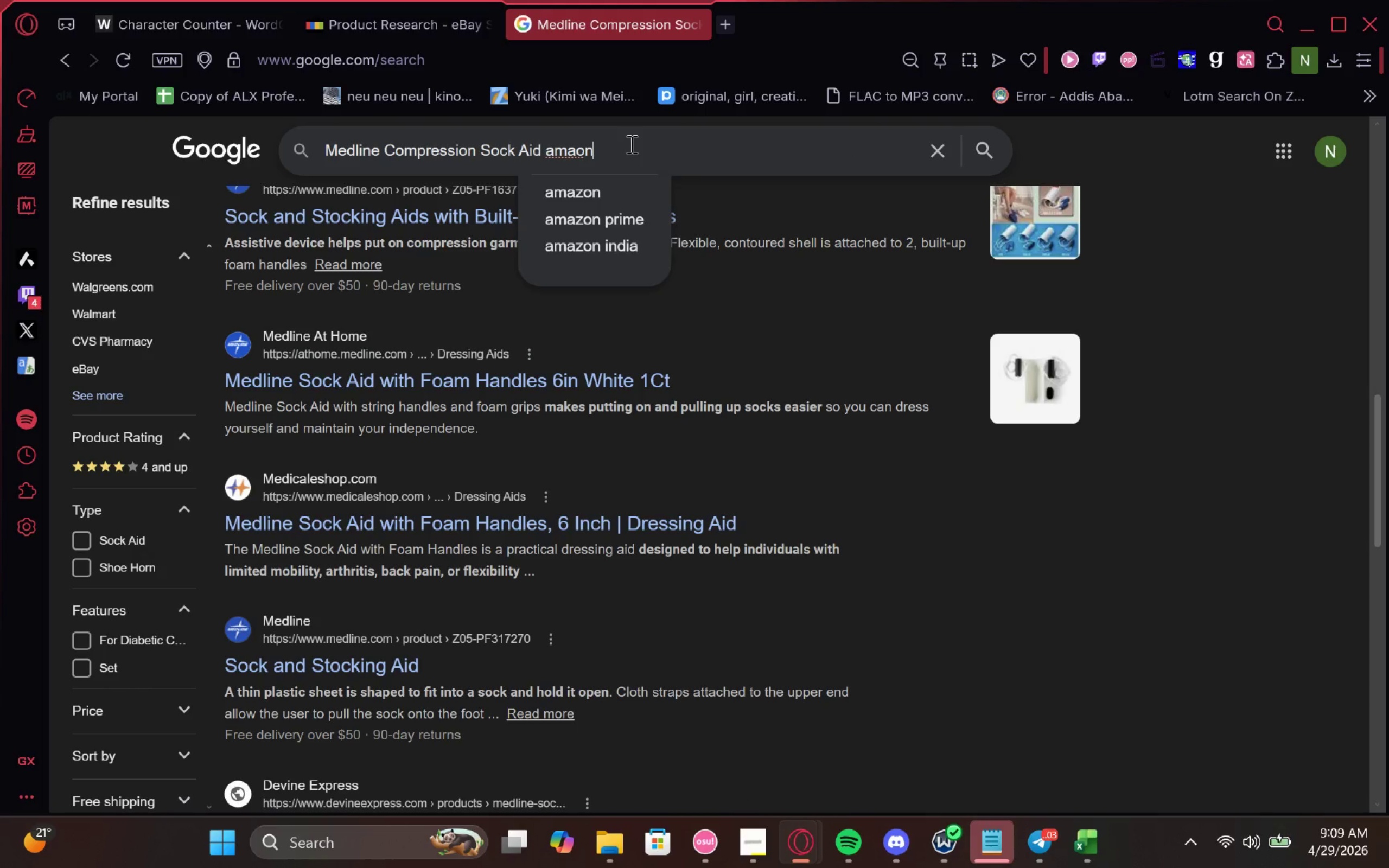 
key(Enter)
 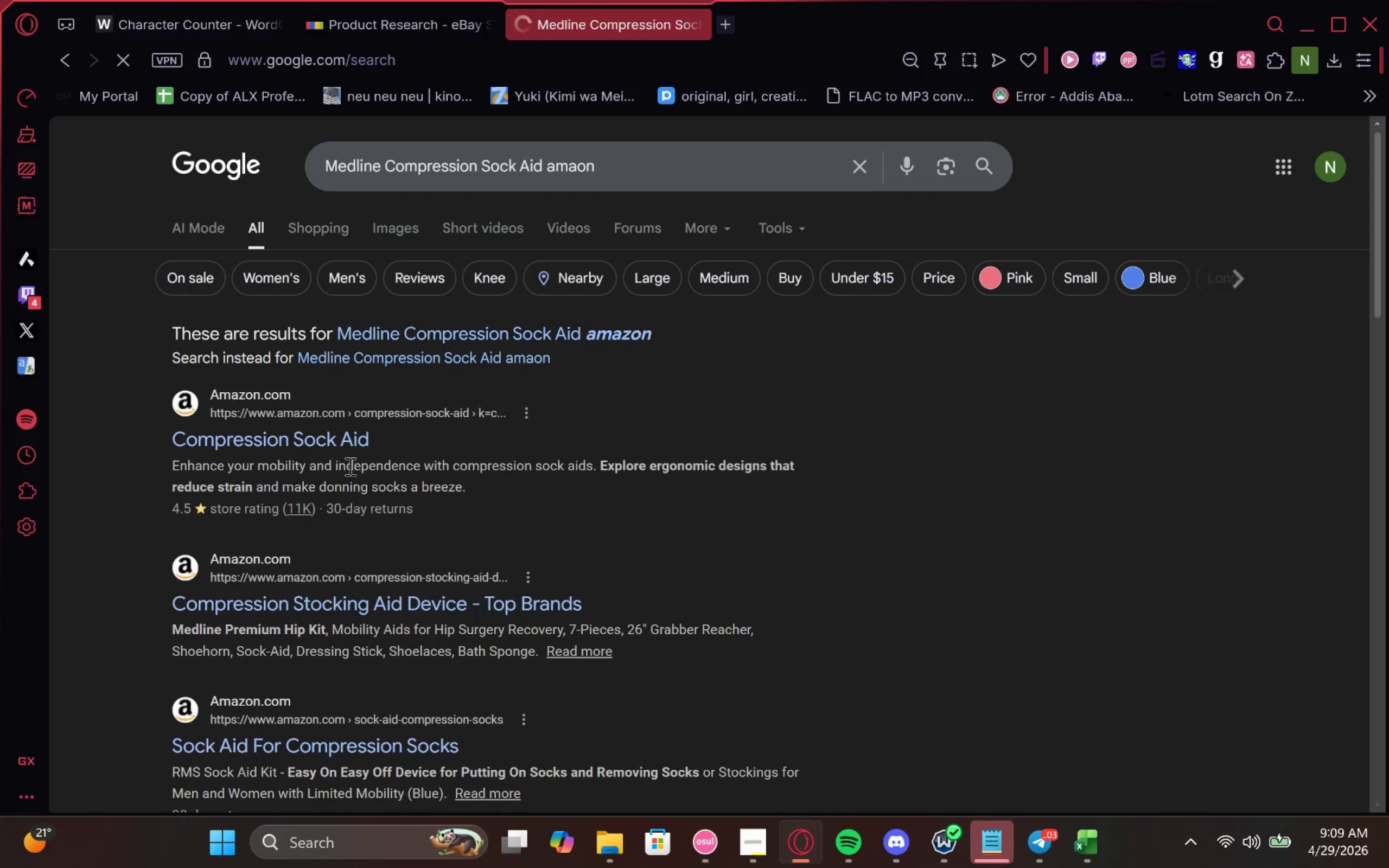 
right_click([334, 440])
 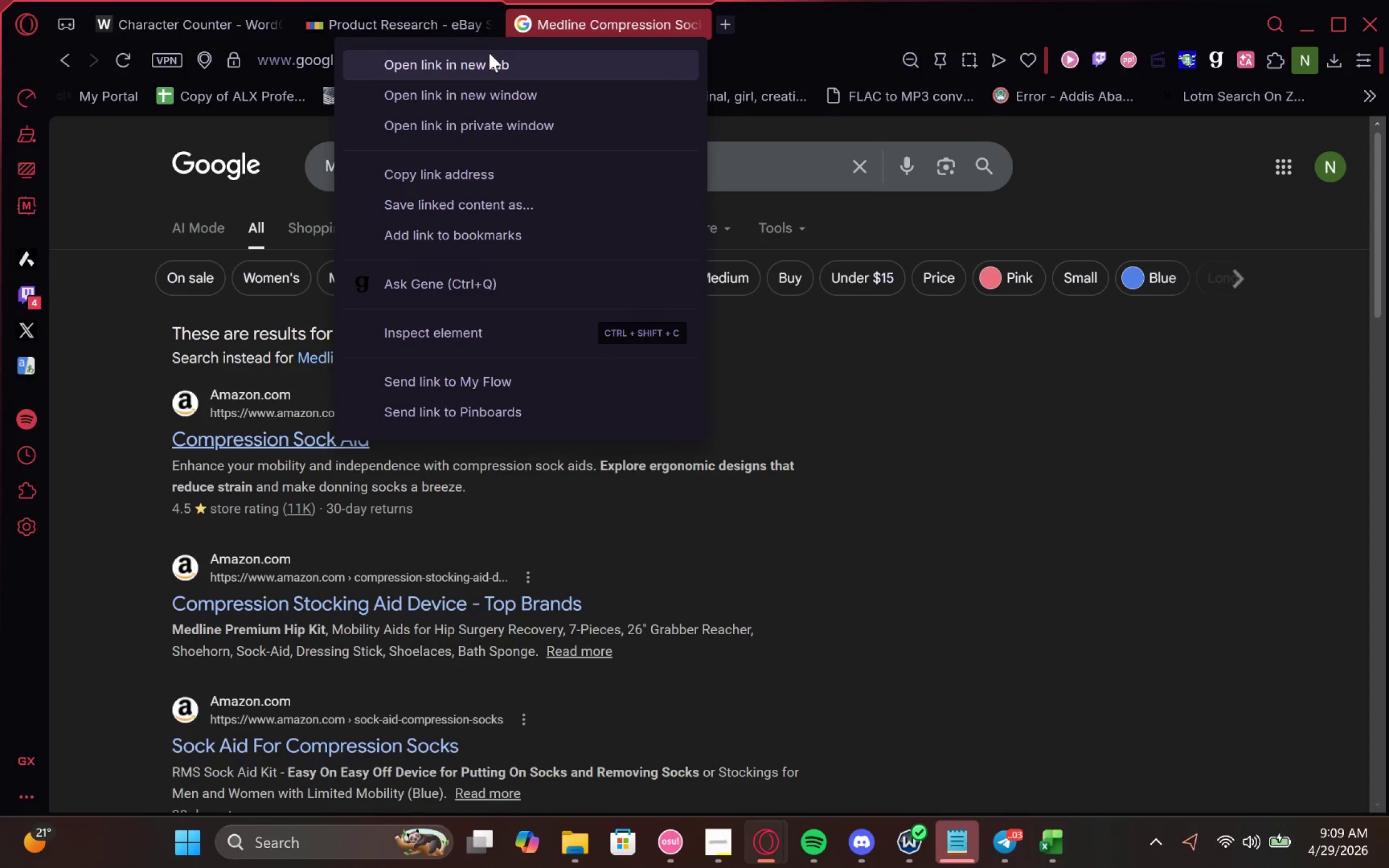 
left_click([486, 63])
 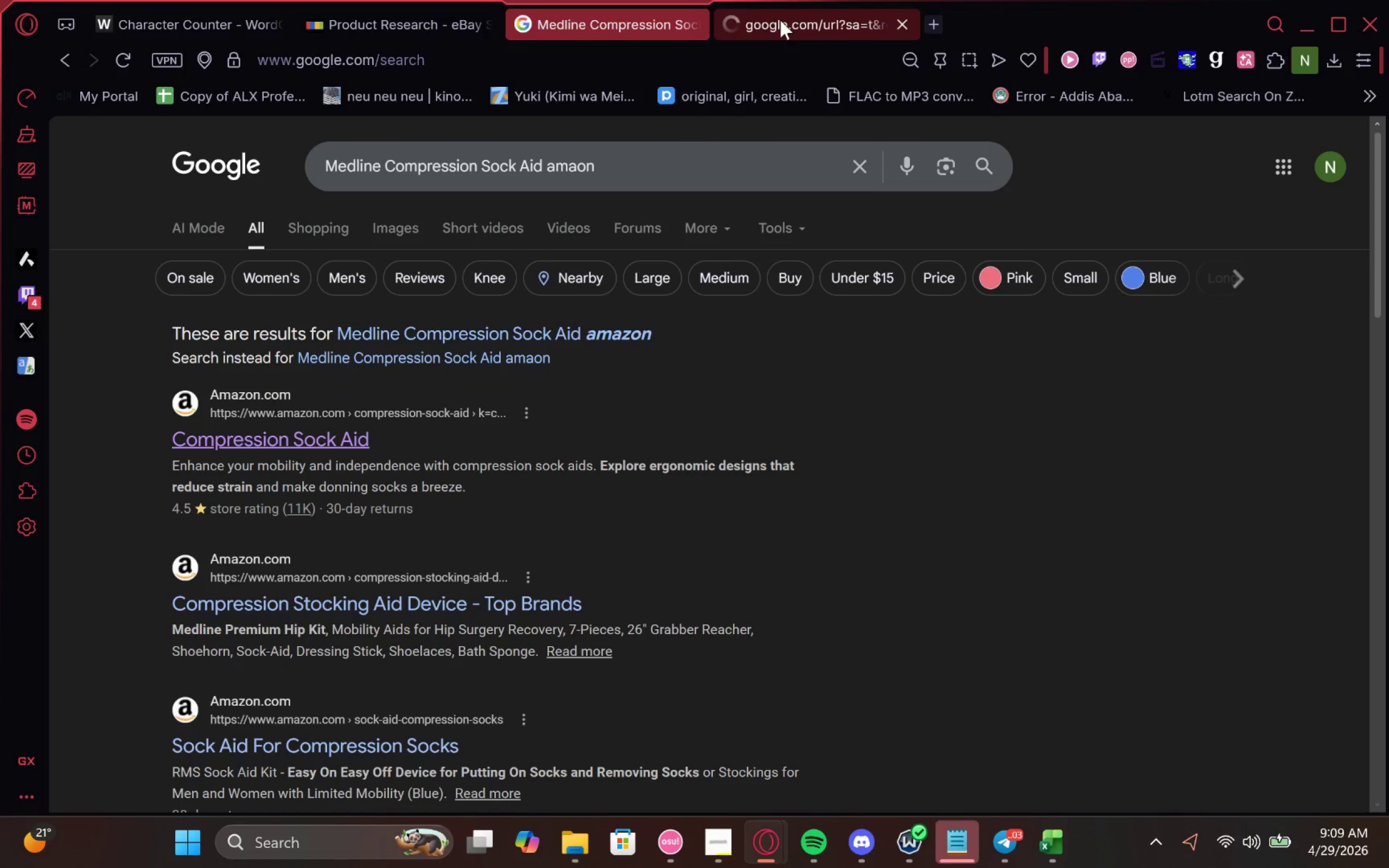 
left_click([781, 21])
 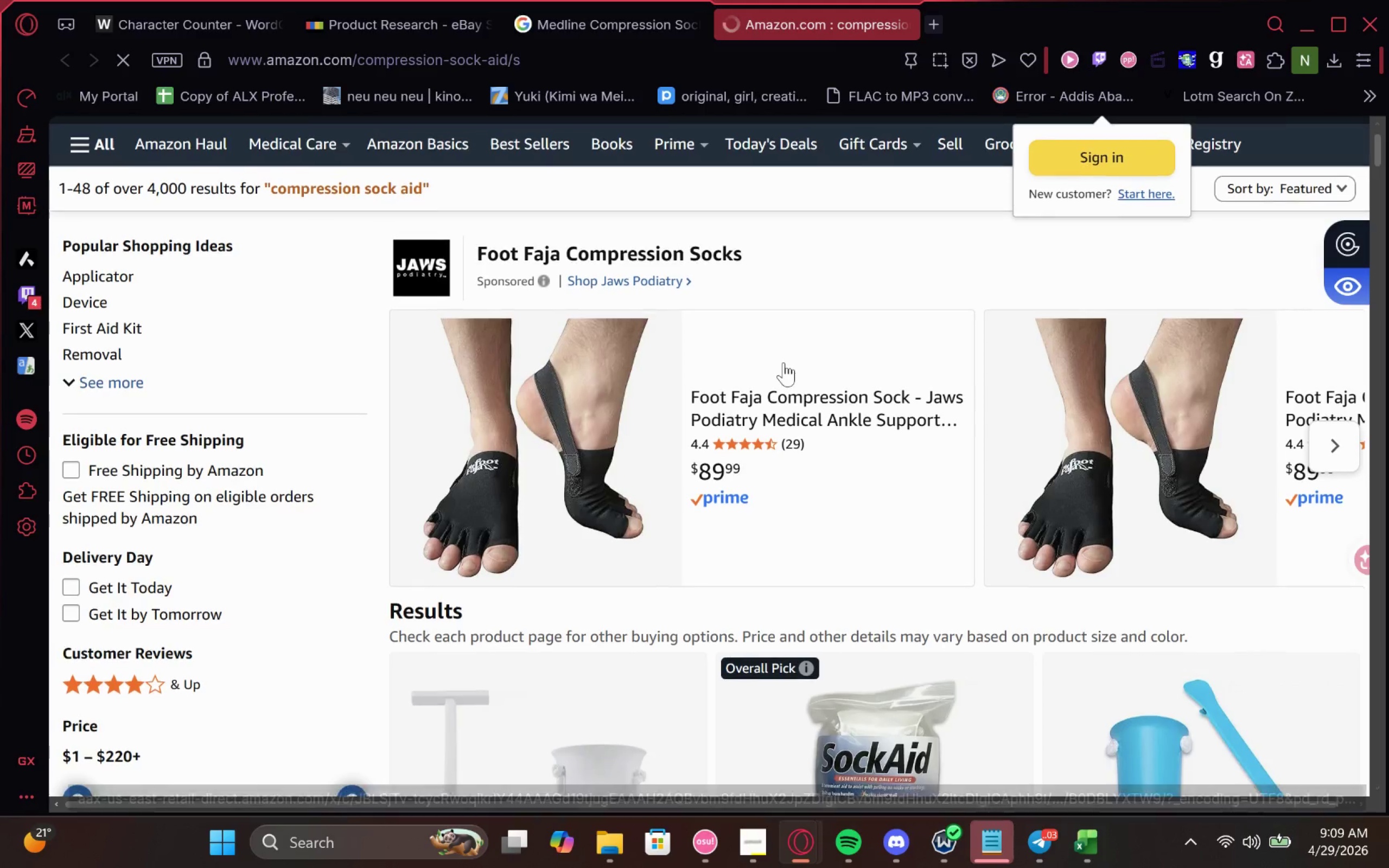 
wait(9.97)
 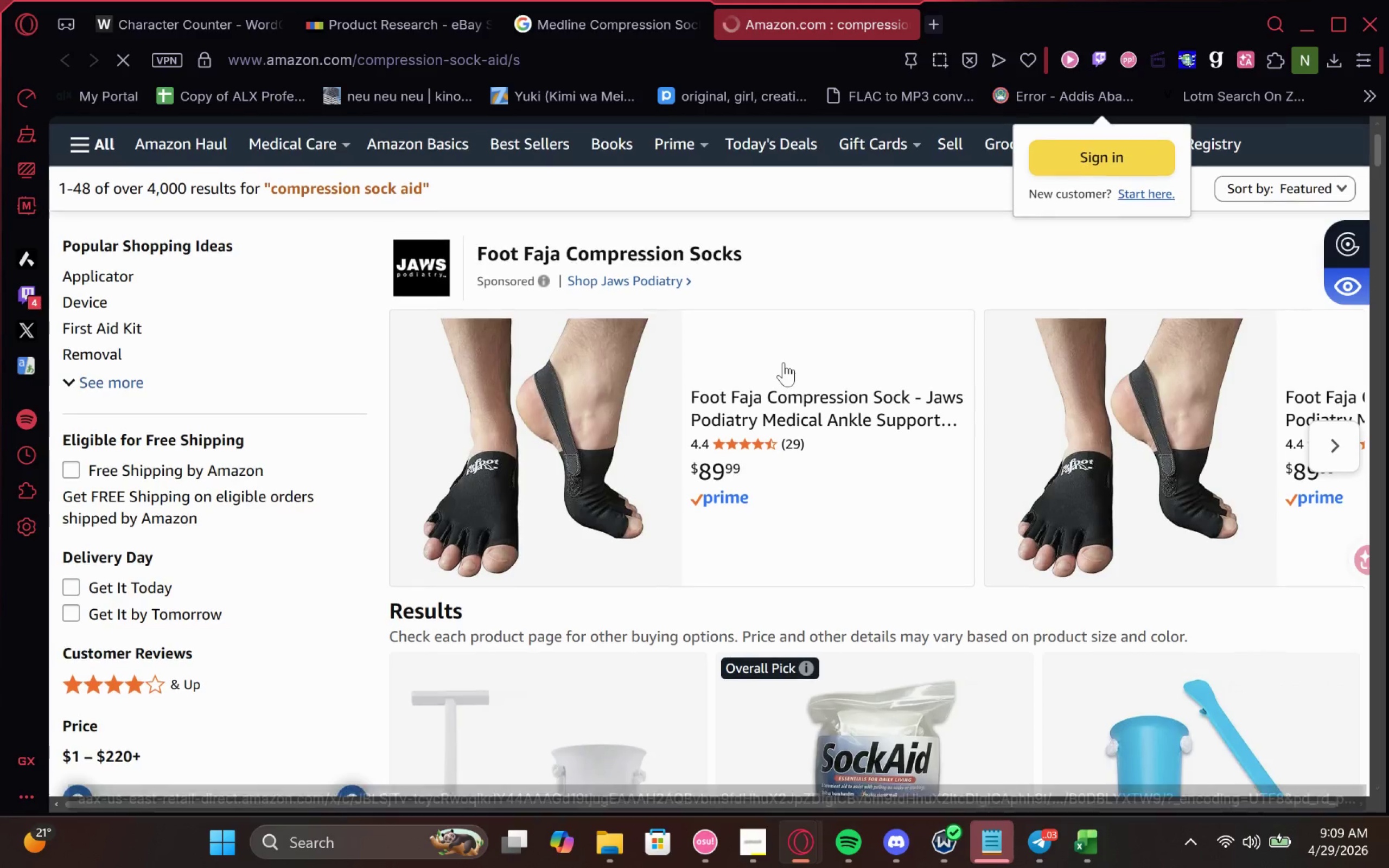 
left_click([759, 154])
 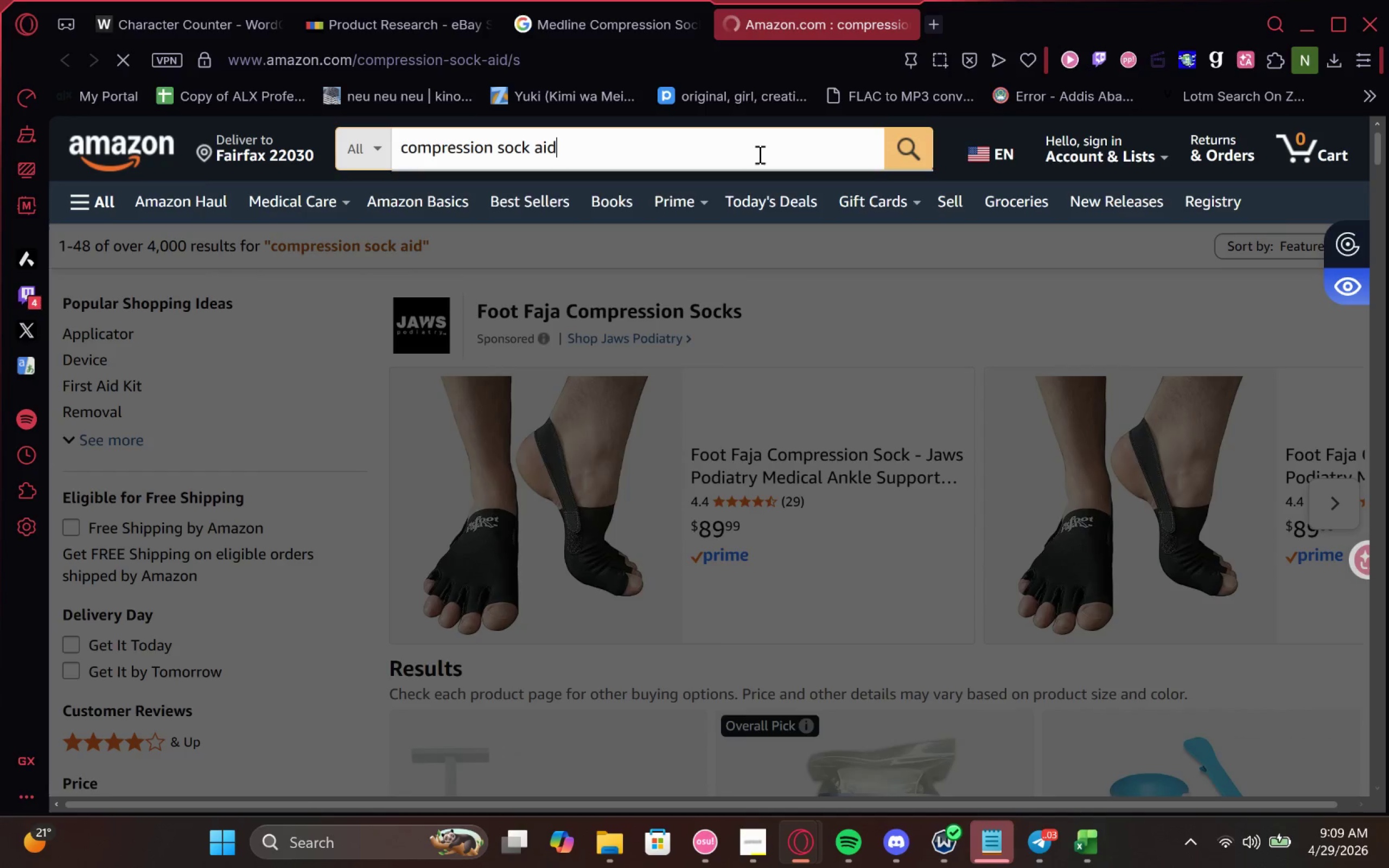 
type( medline)
 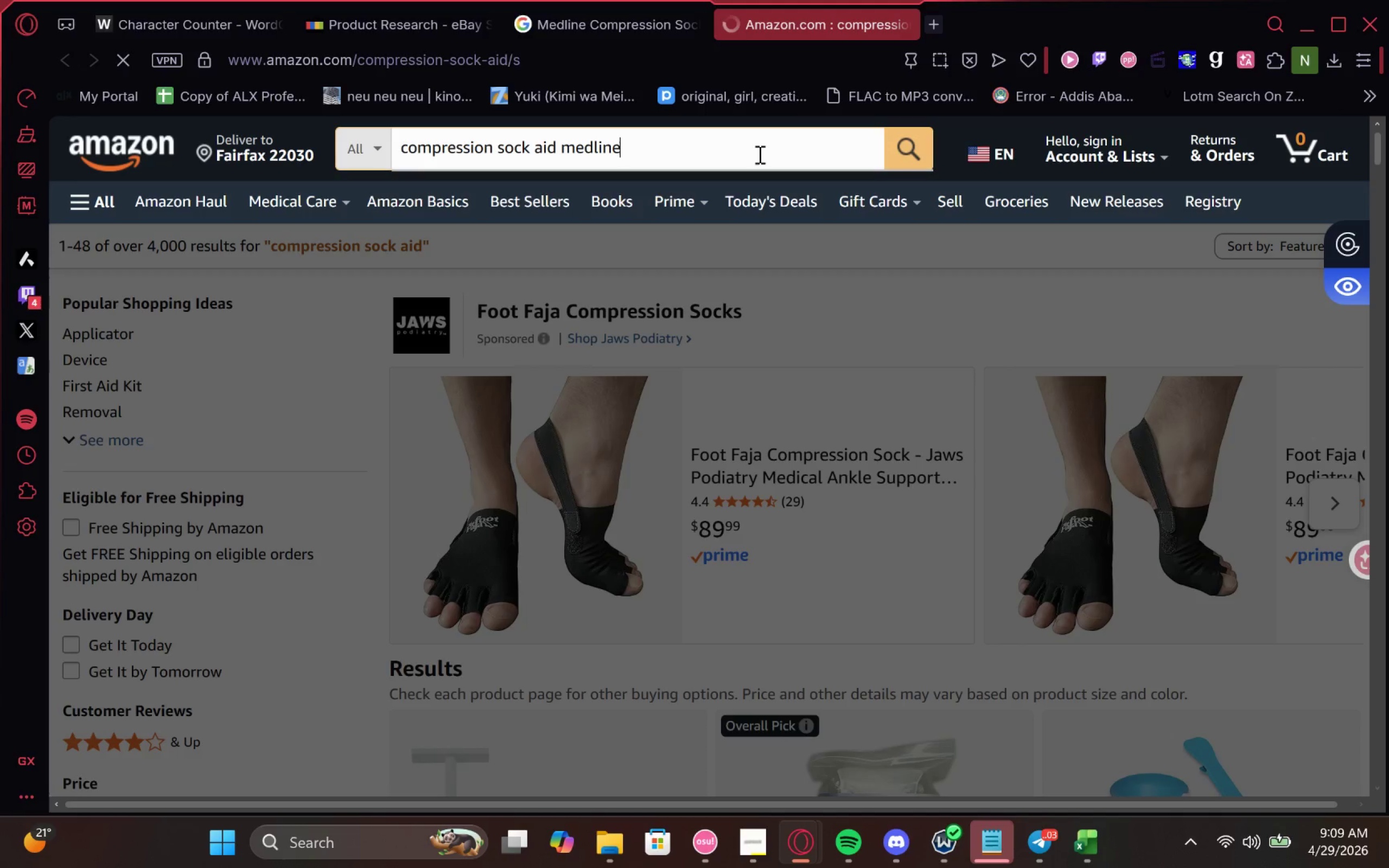 
key(Enter)
 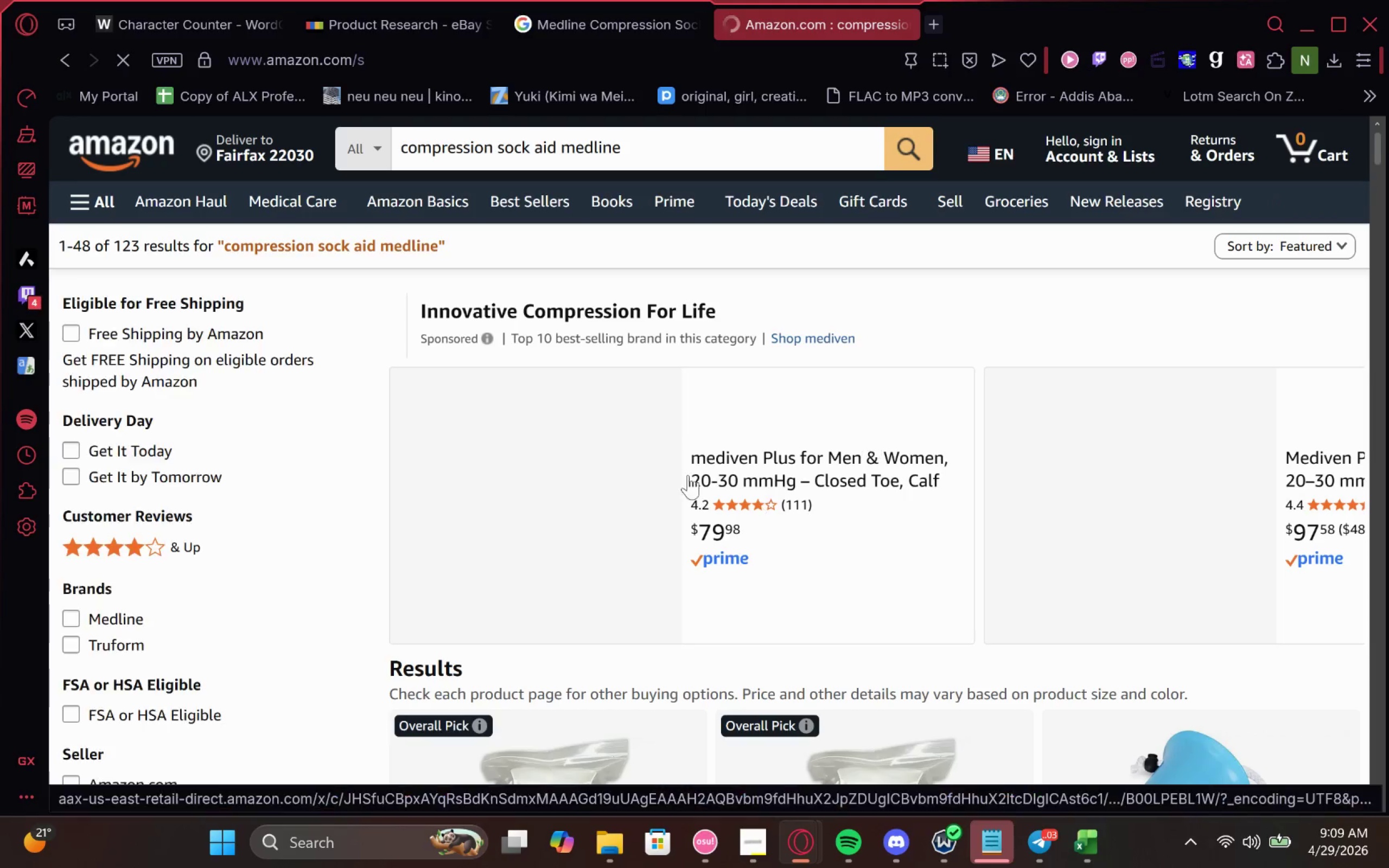 
mouse_move([812, 276])
 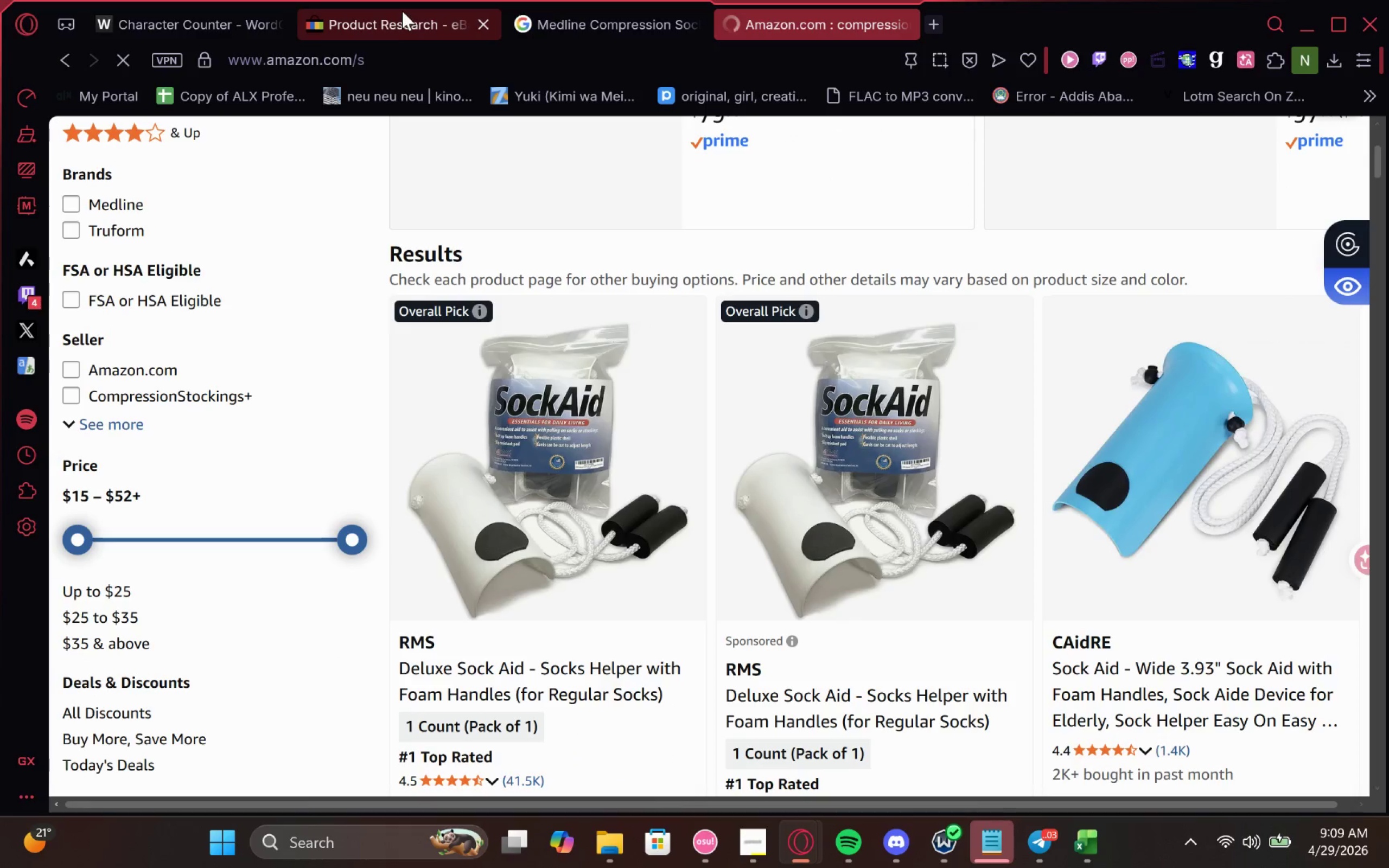 
left_click([402, 11])
 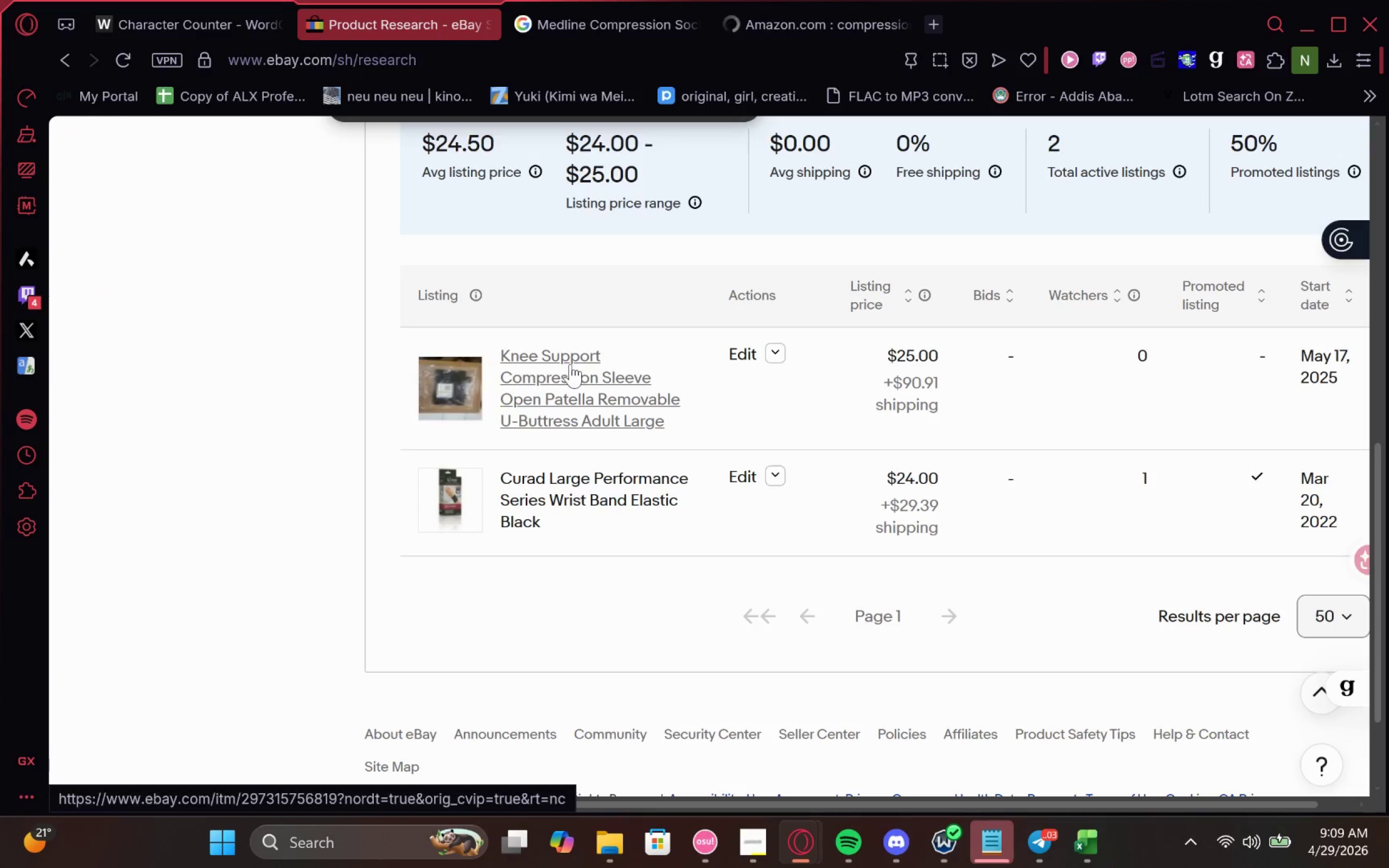 
right_click([570, 364])
 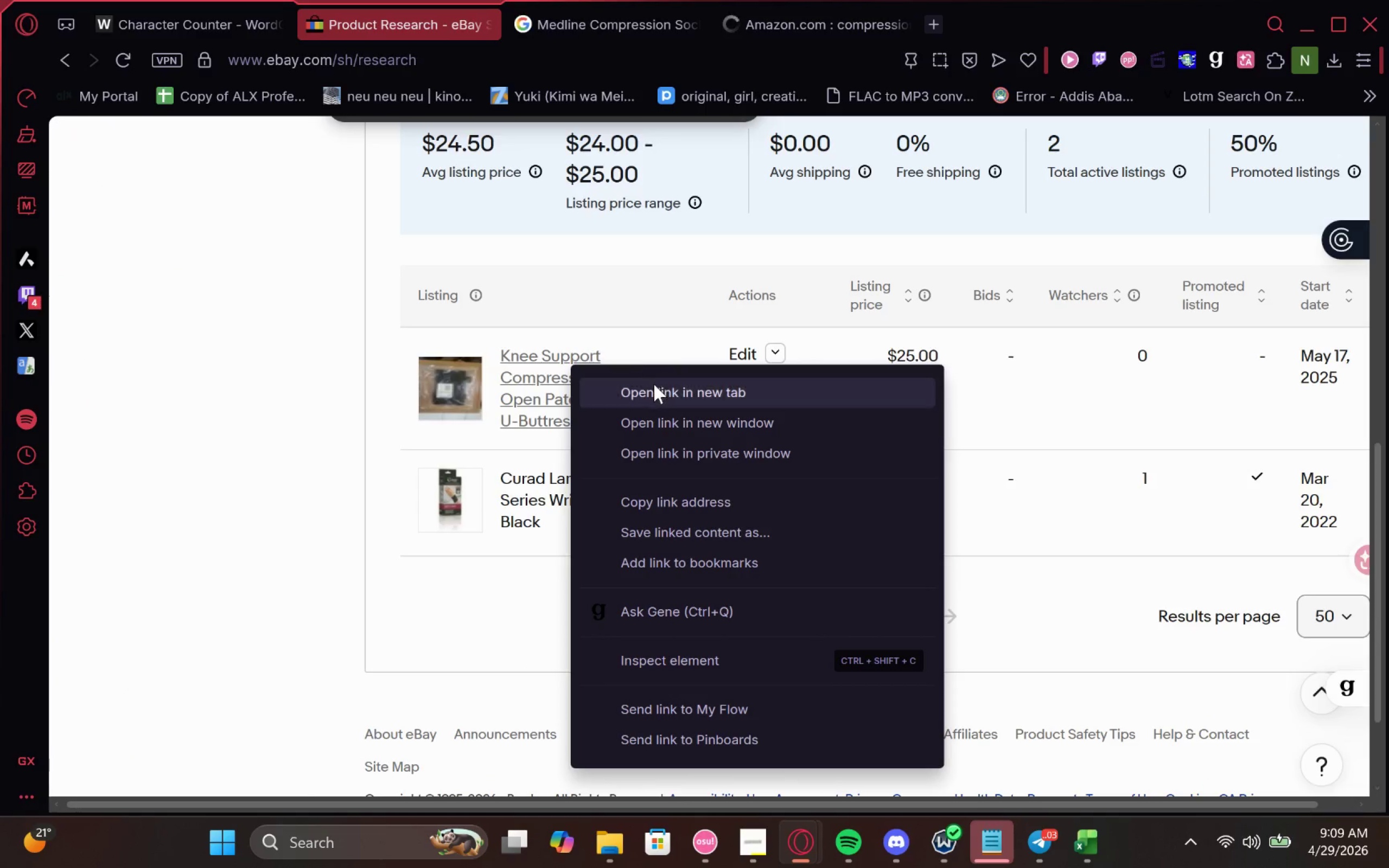 
left_click([654, 385])
 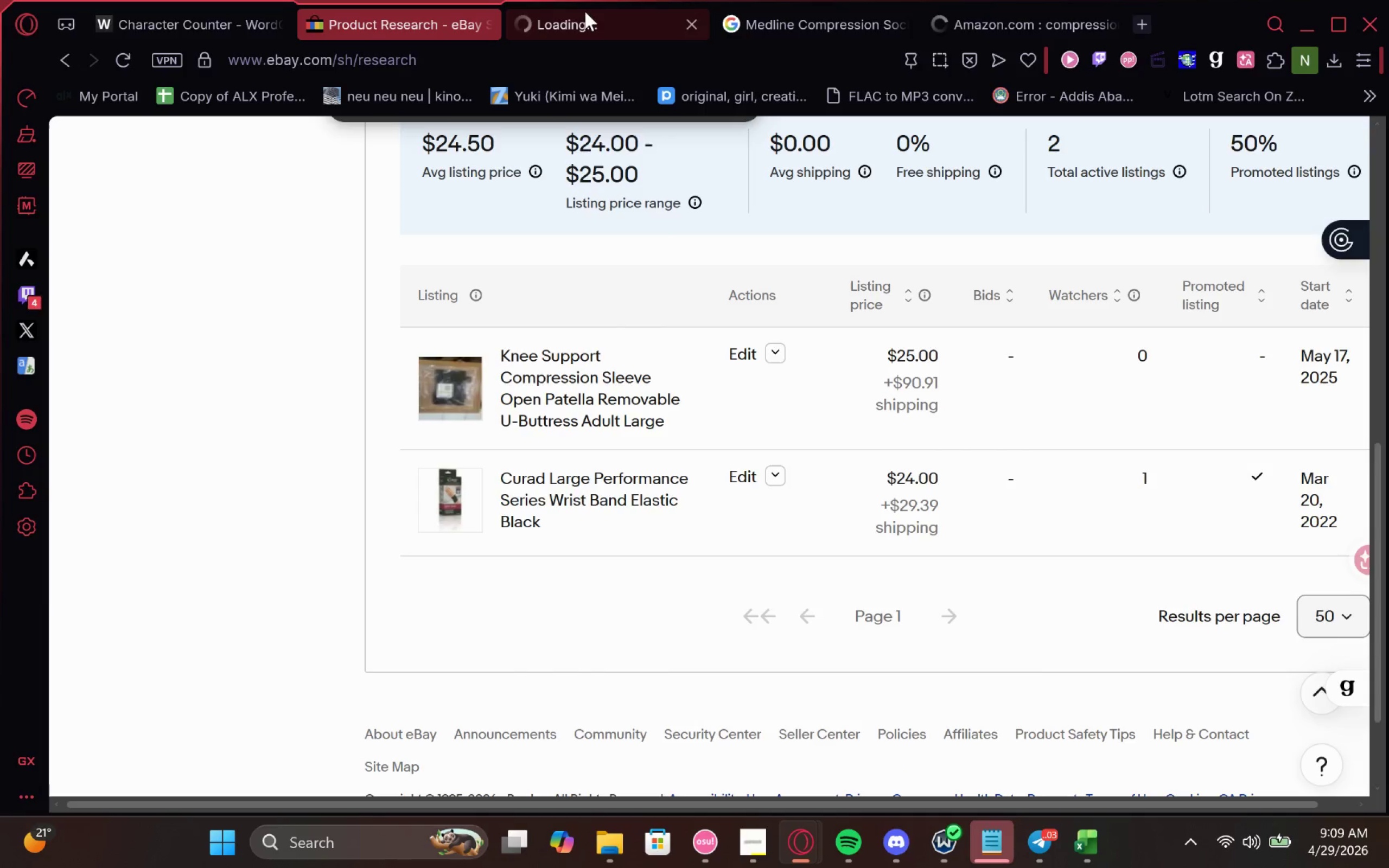 
left_click([580, 20])
 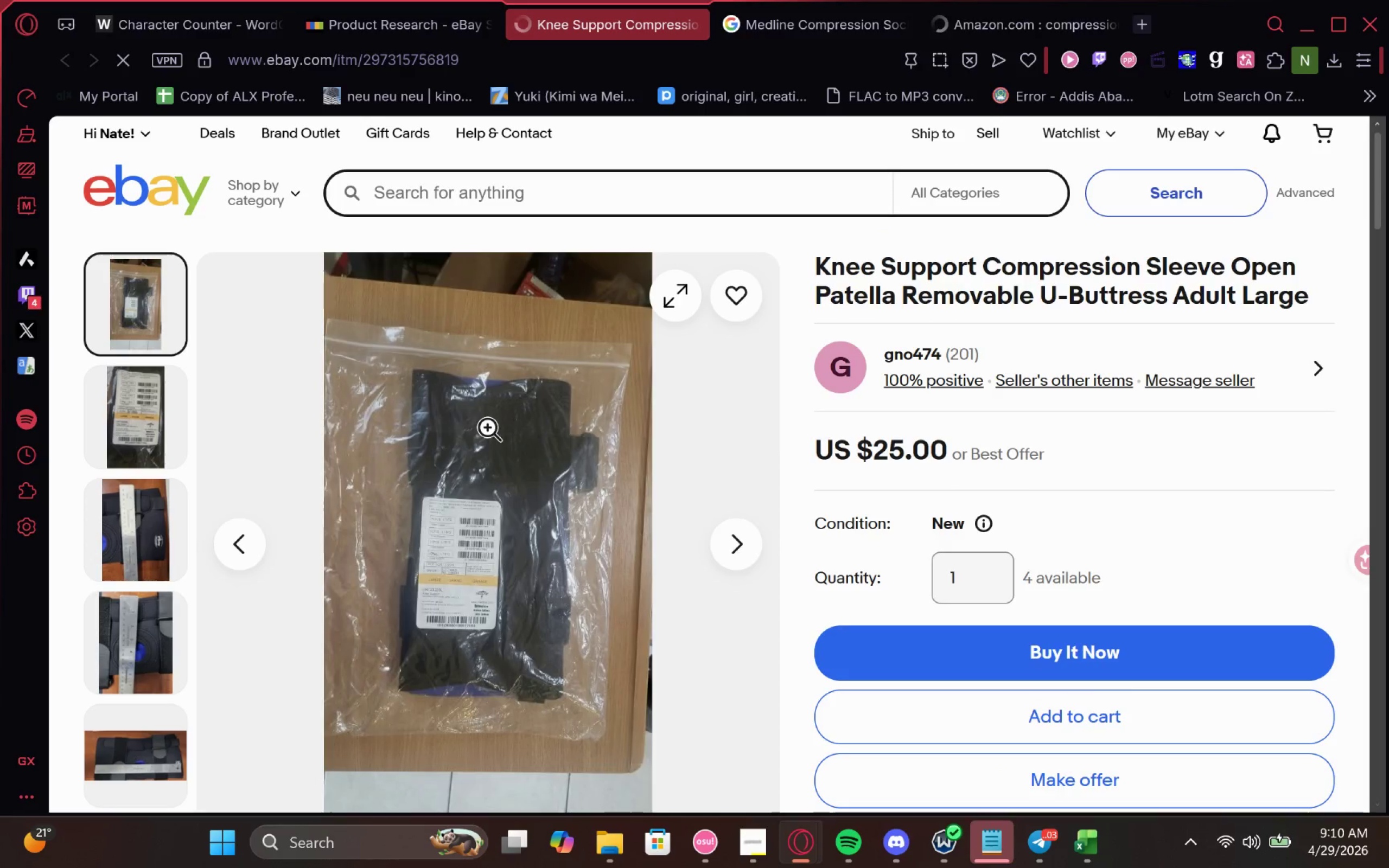 
wait(17.12)
 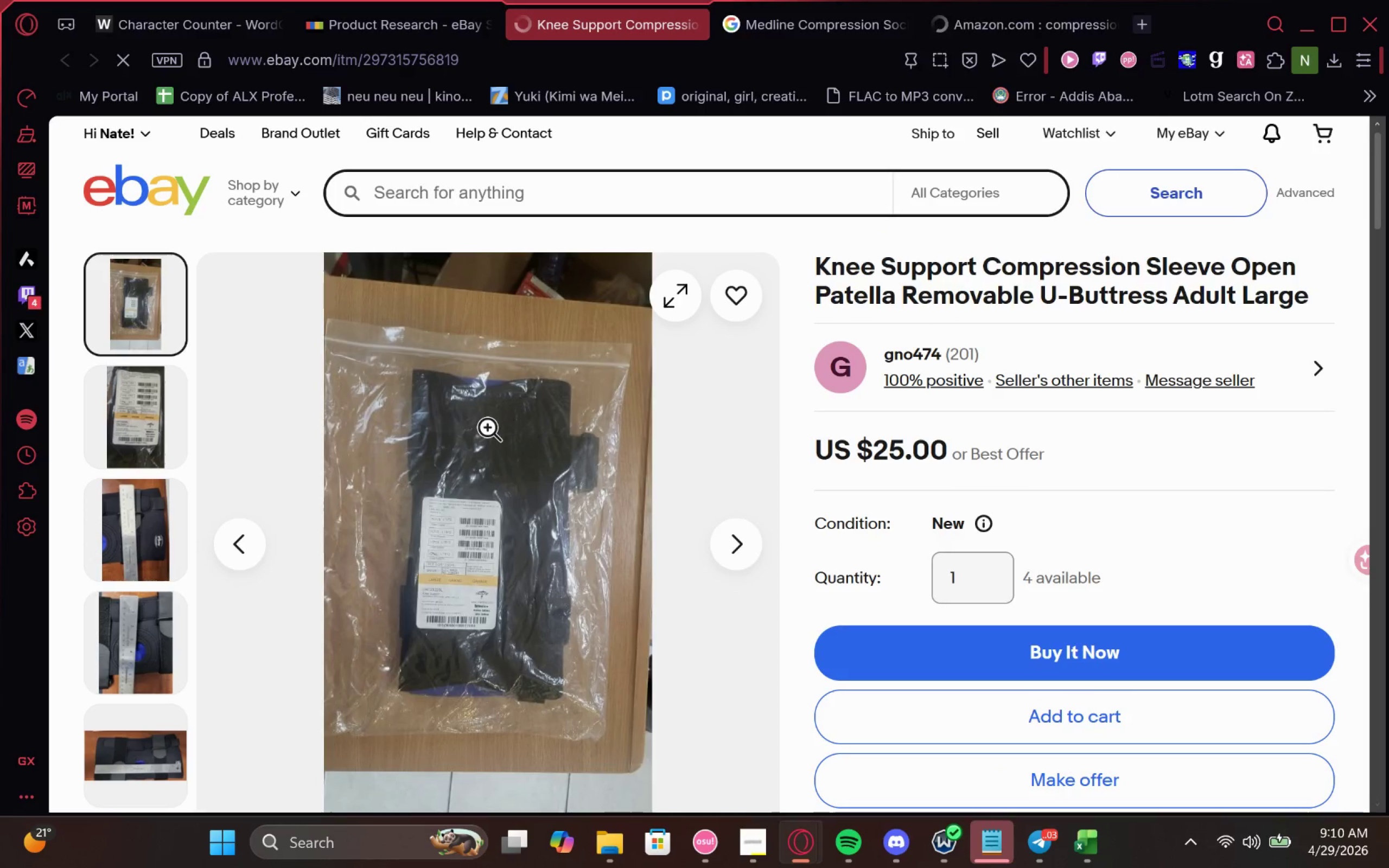 
left_click([1007, 19])
 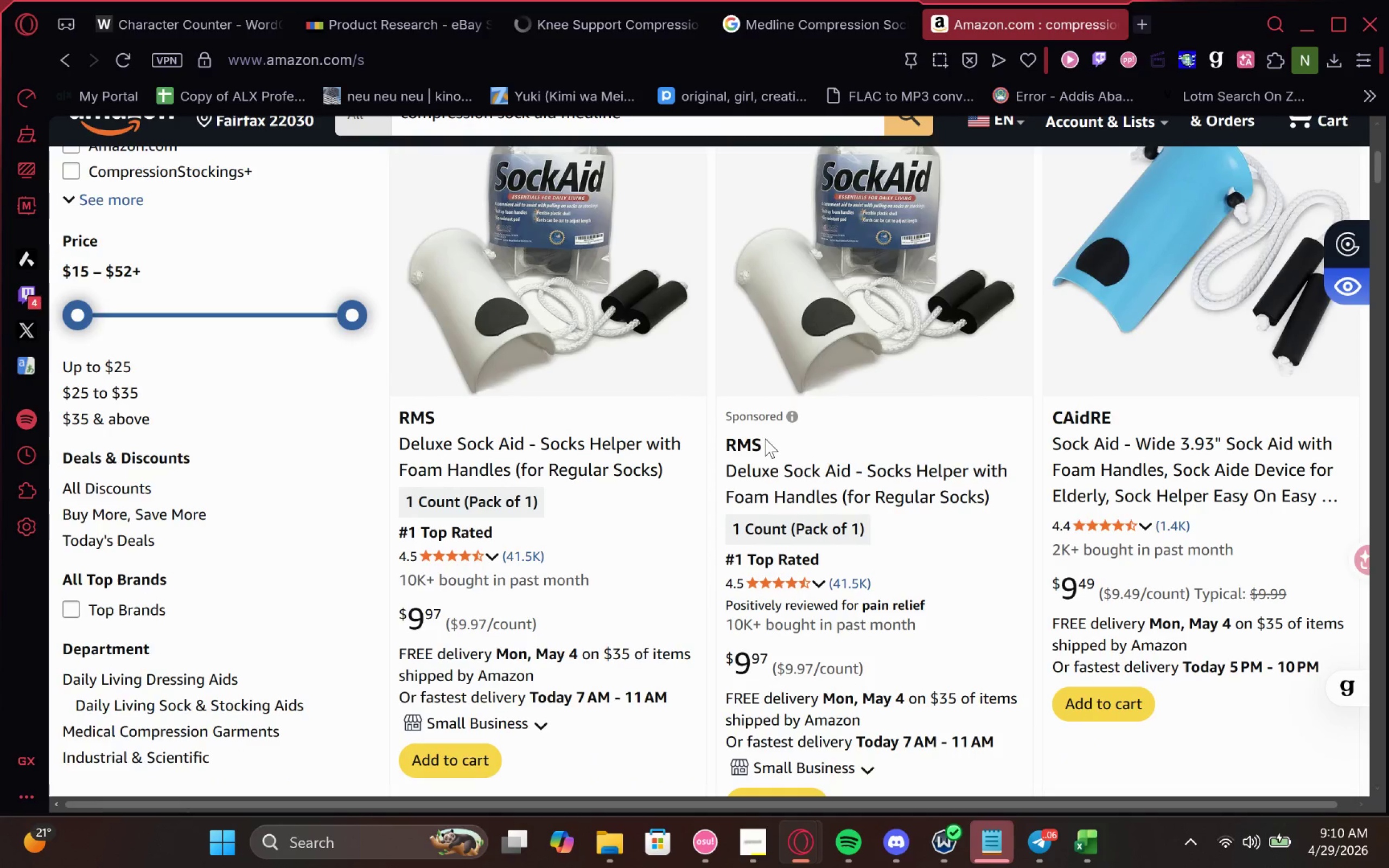 
wait(39.95)
 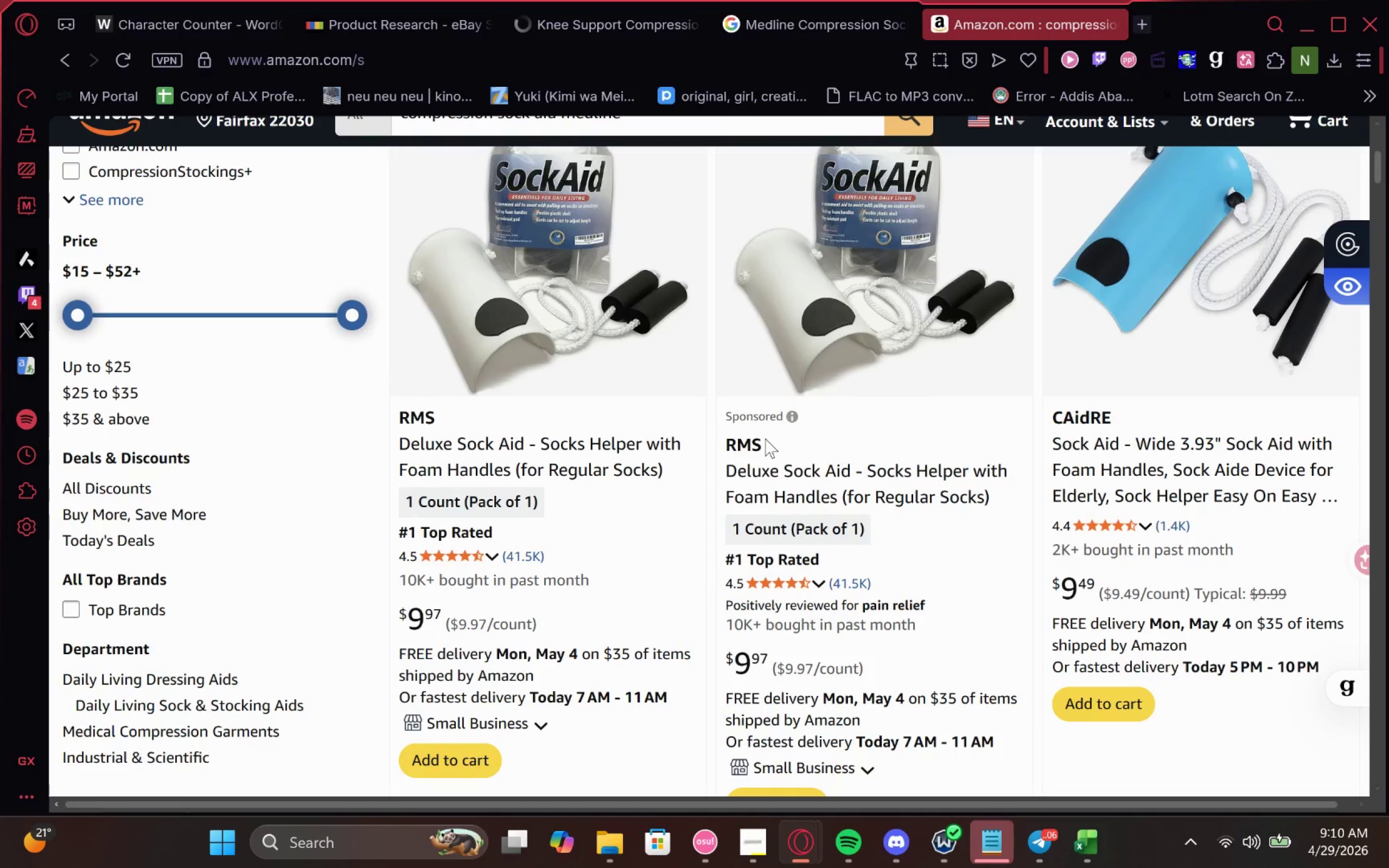 
left_click([840, 24])
 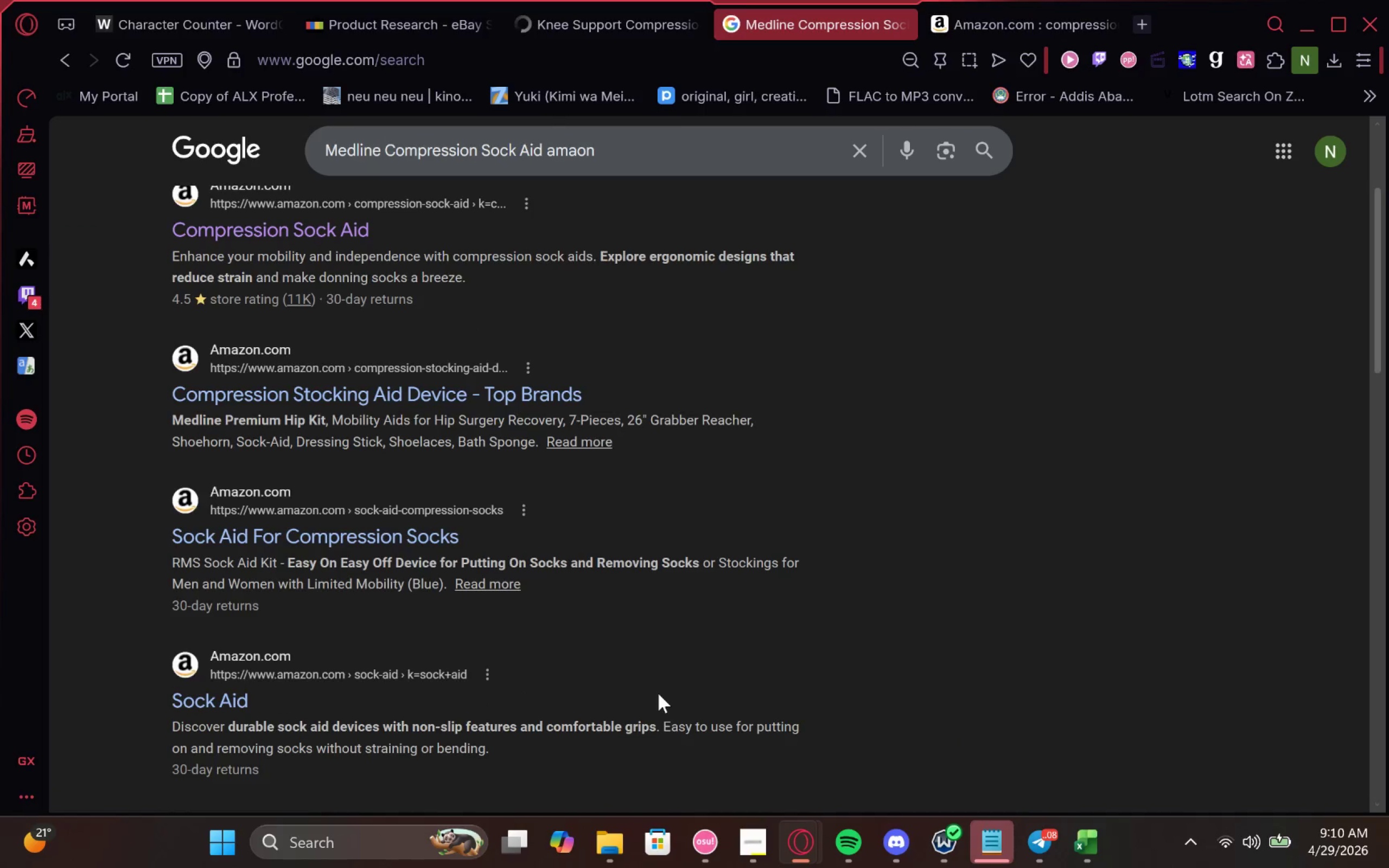 
wait(11.44)
 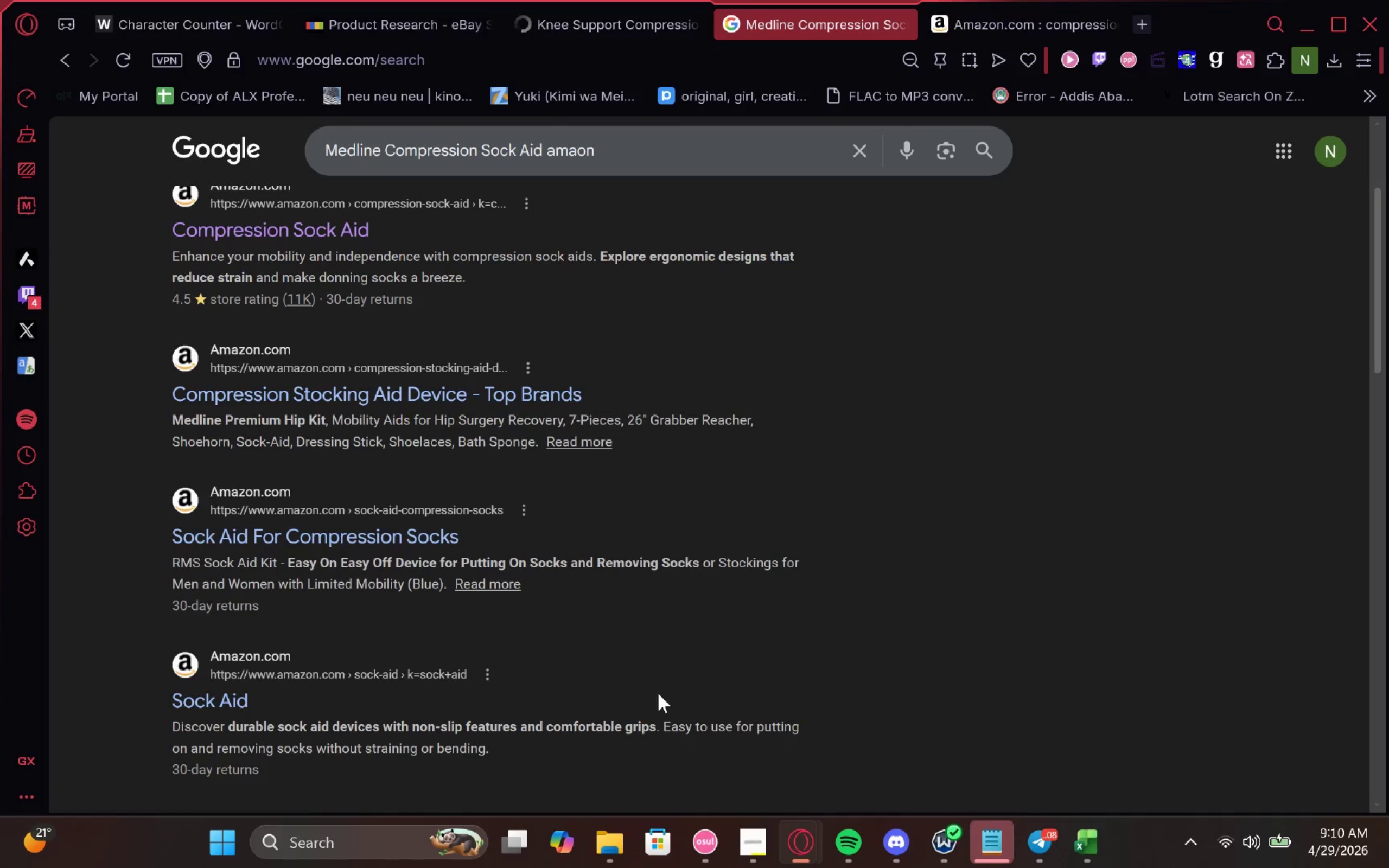 
left_click([407, 273])
 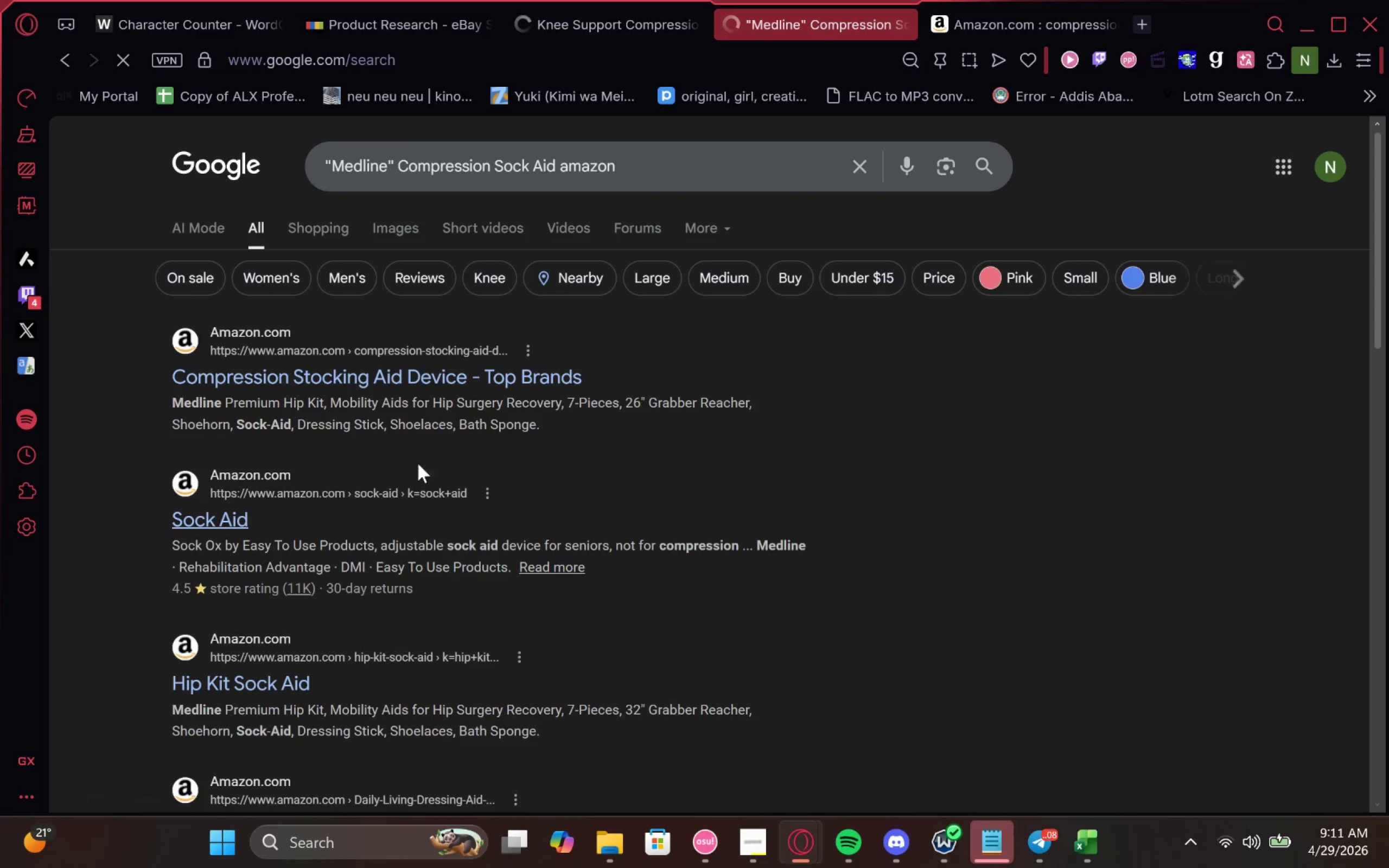 
wait(5.37)
 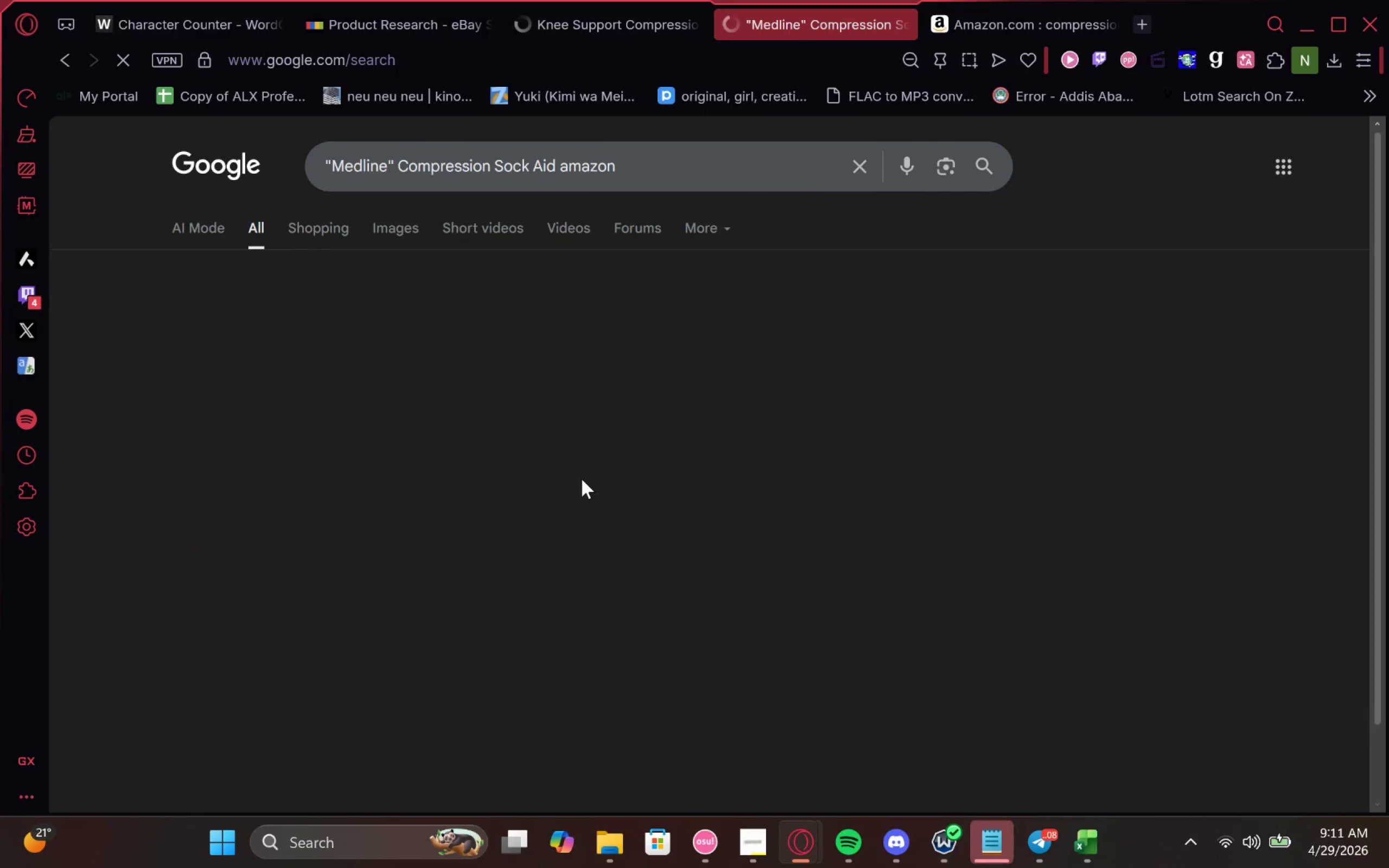 
left_click([207, 529])
 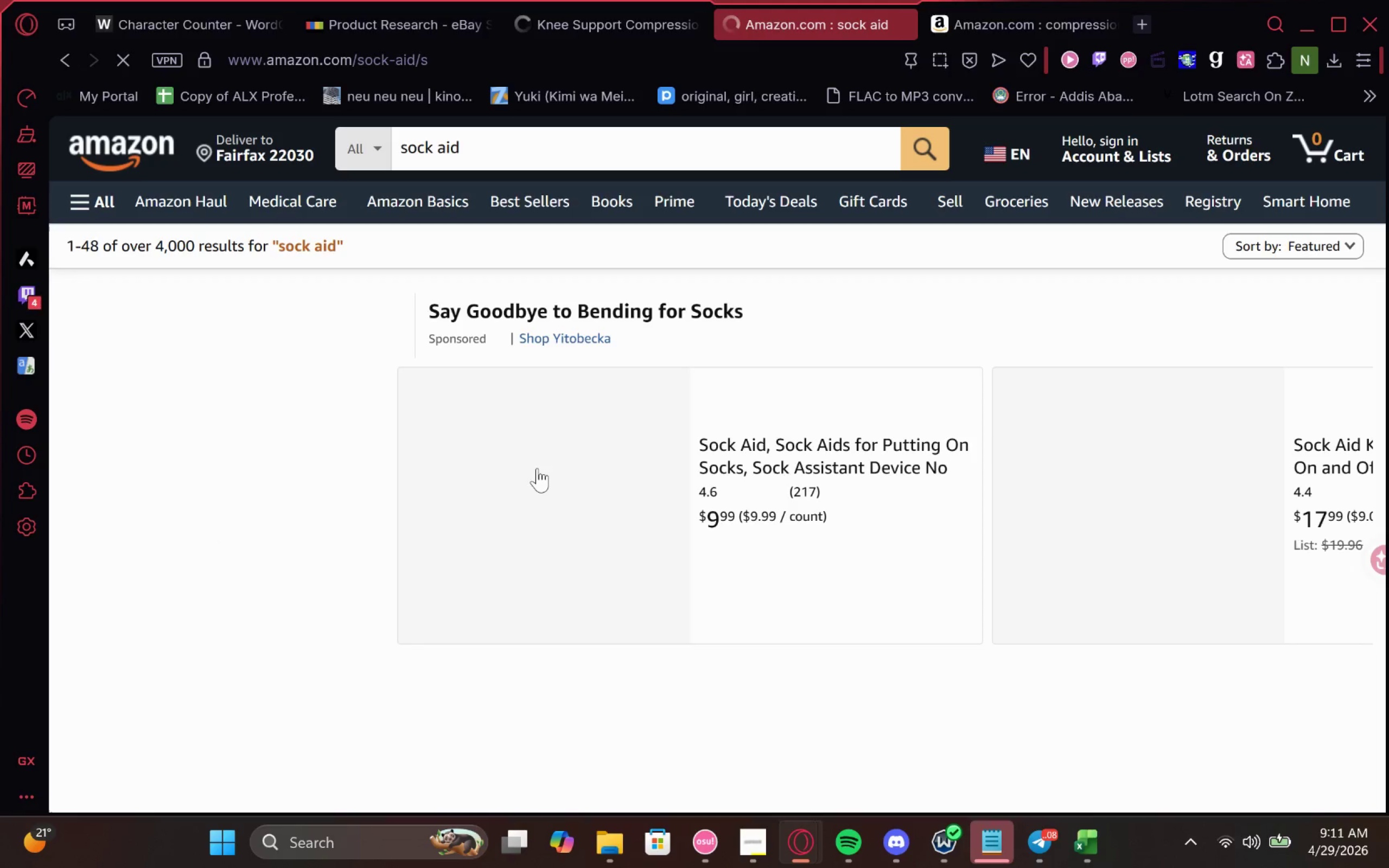 
wait(11.2)
 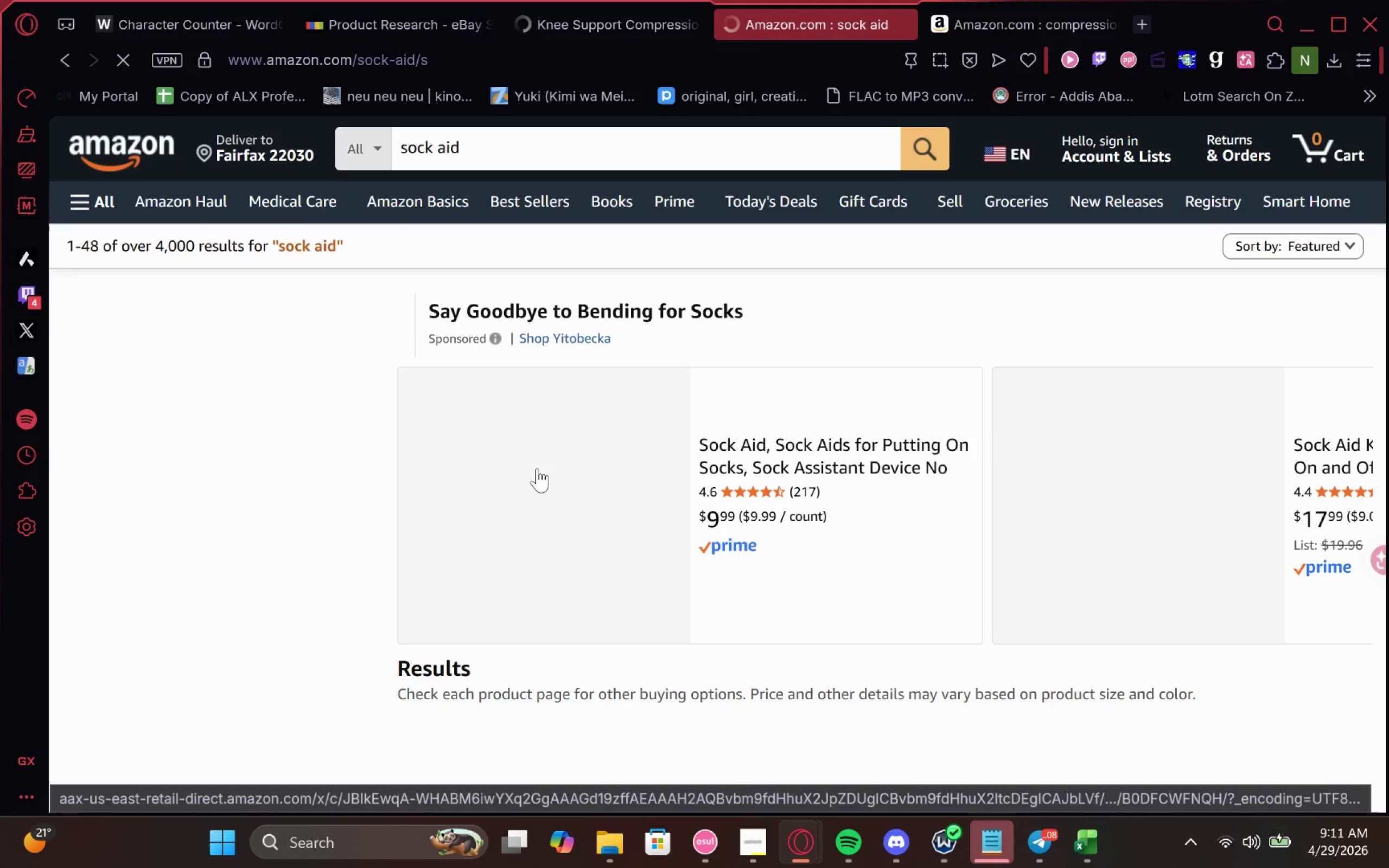 
key(Control+F)
 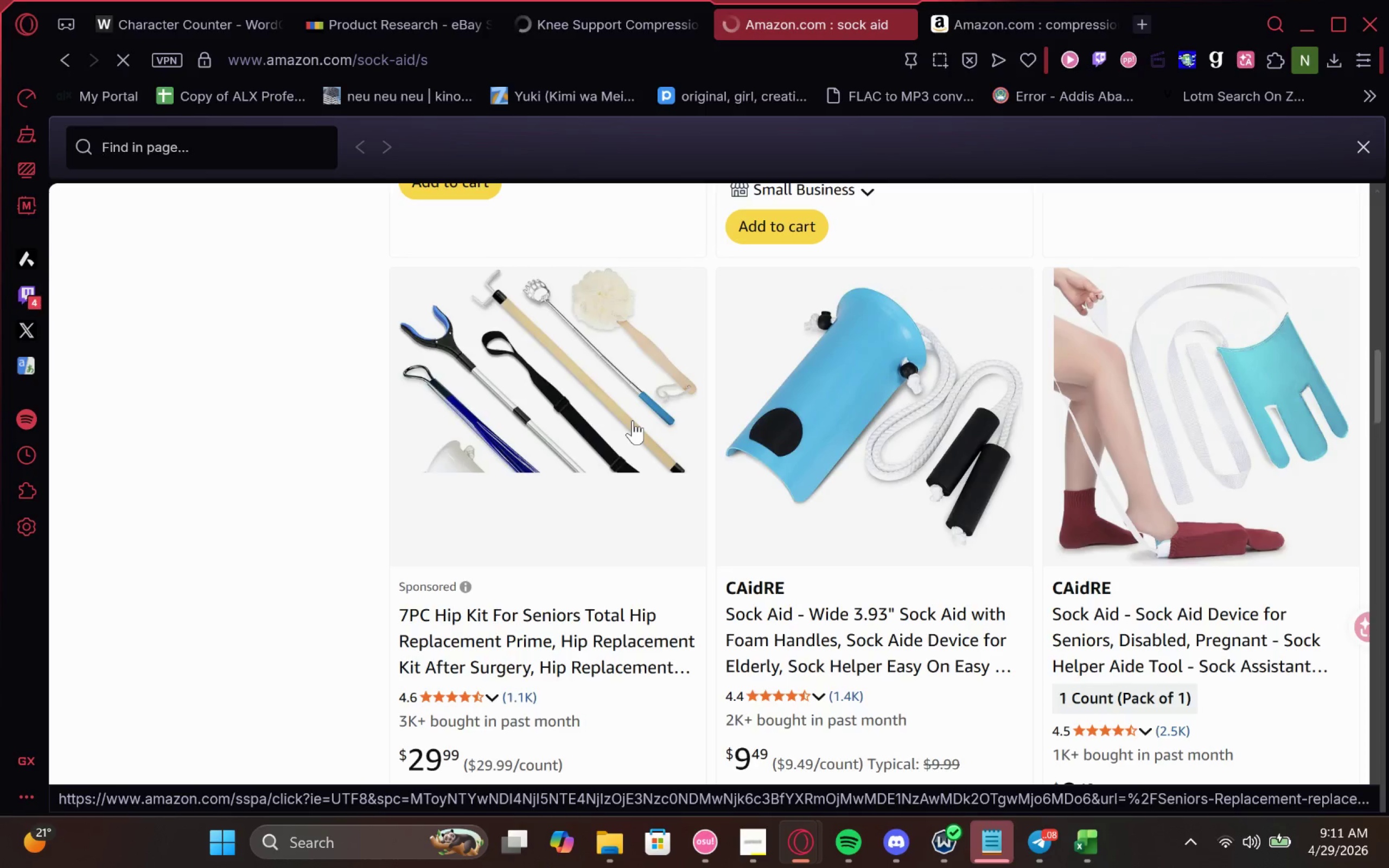 
type(medline)
 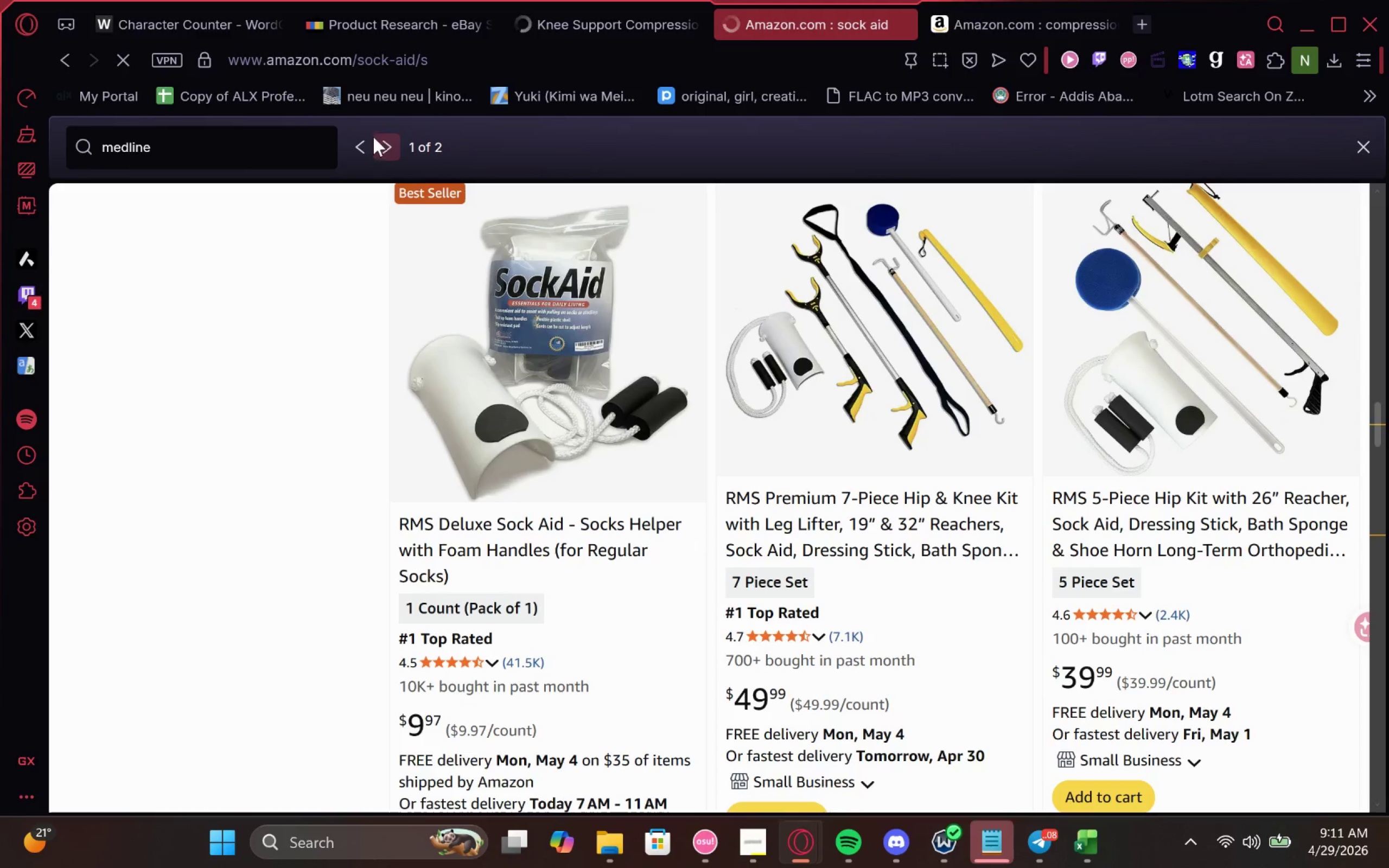 
left_click([358, 141])
 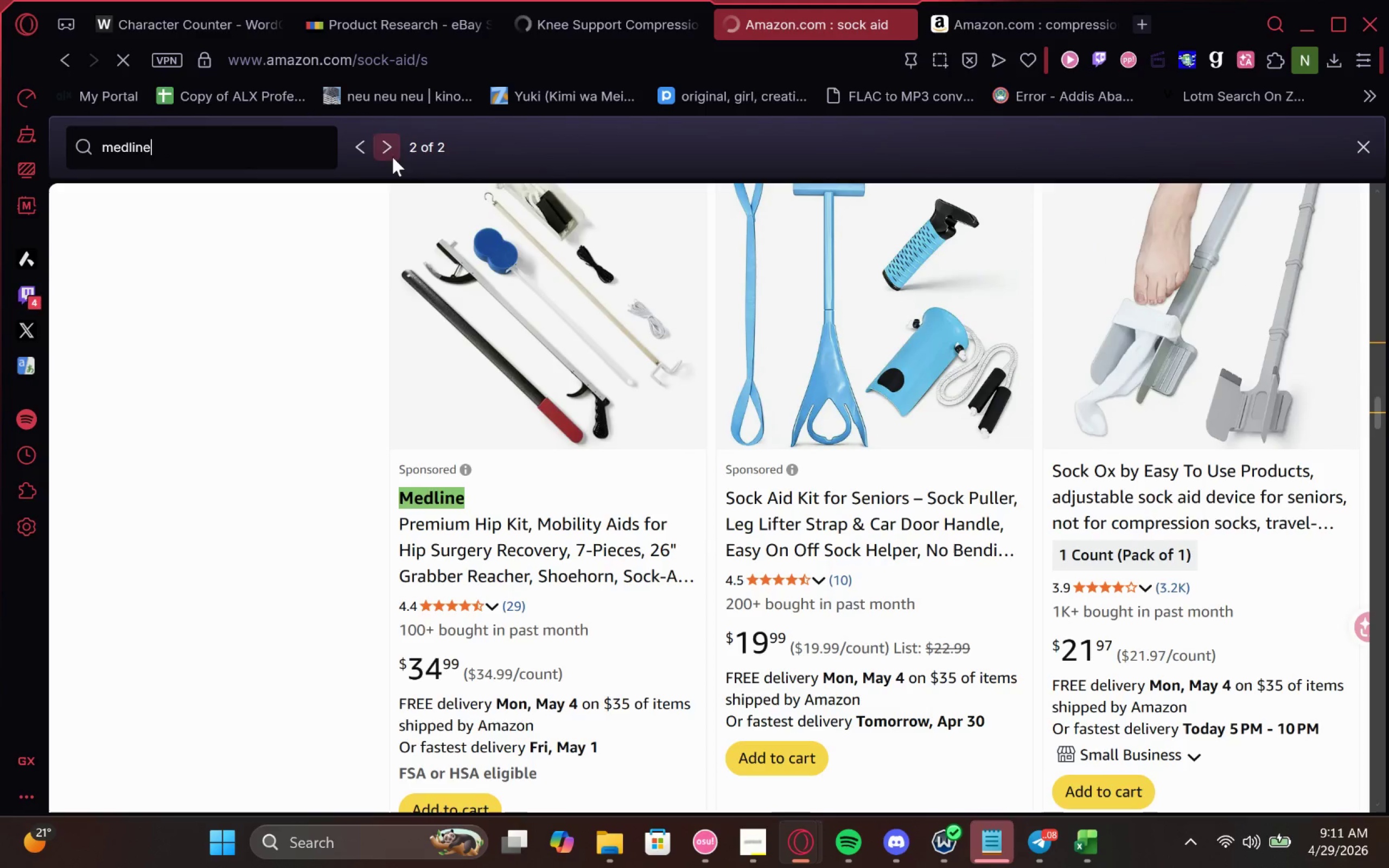 
mouse_move([580, 398])
 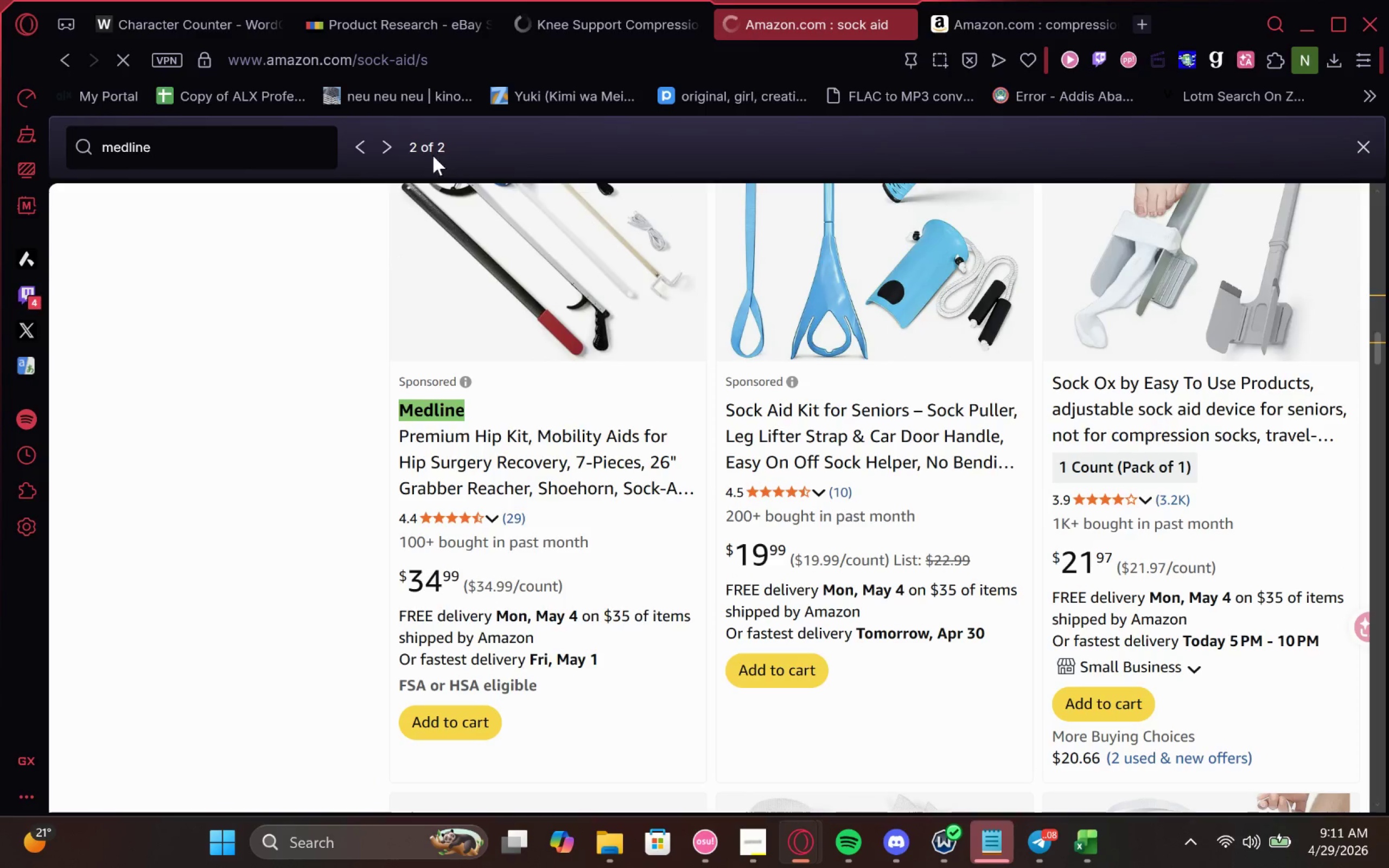 
left_click([386, 152])
 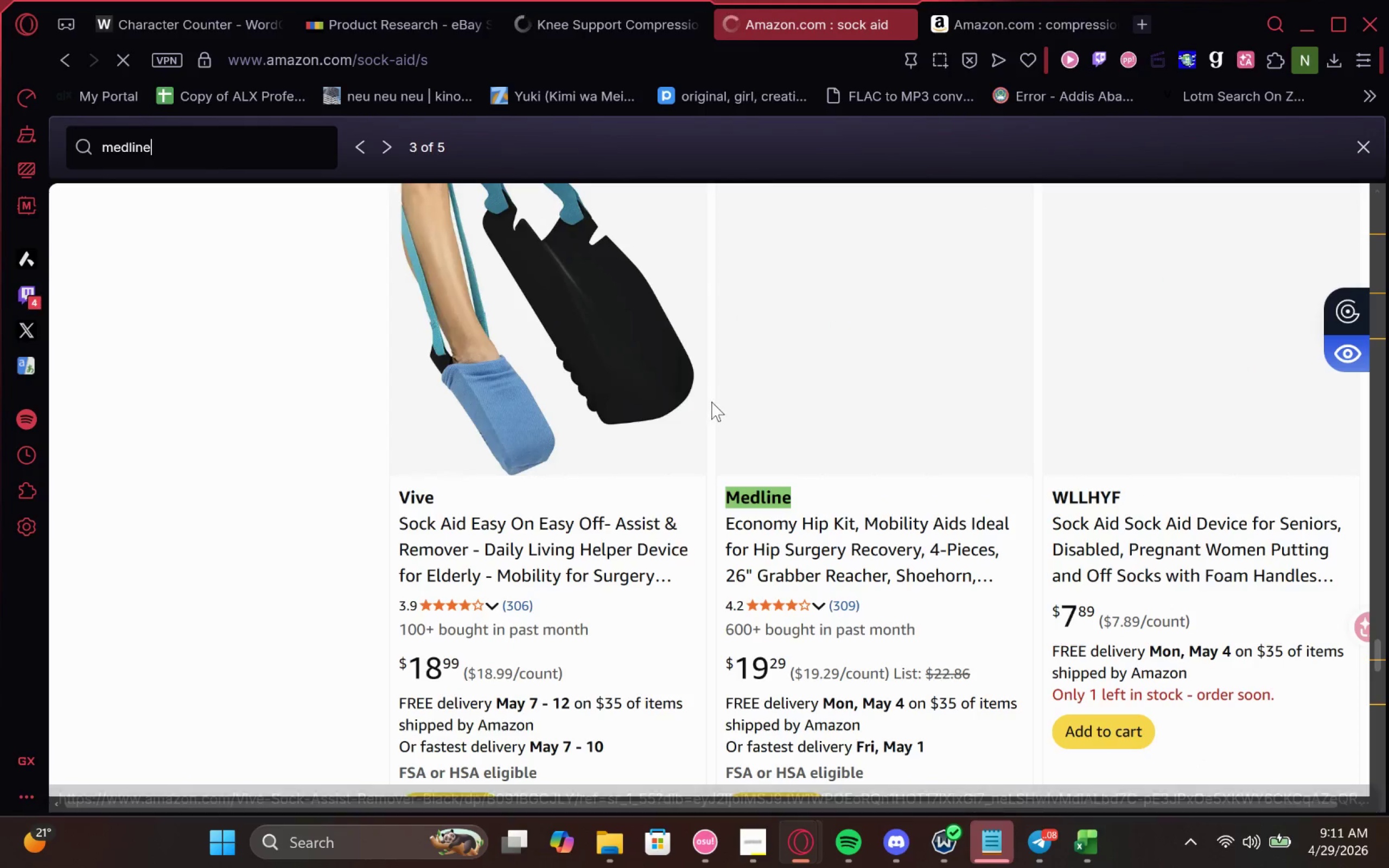 
mouse_move([810, 443])
 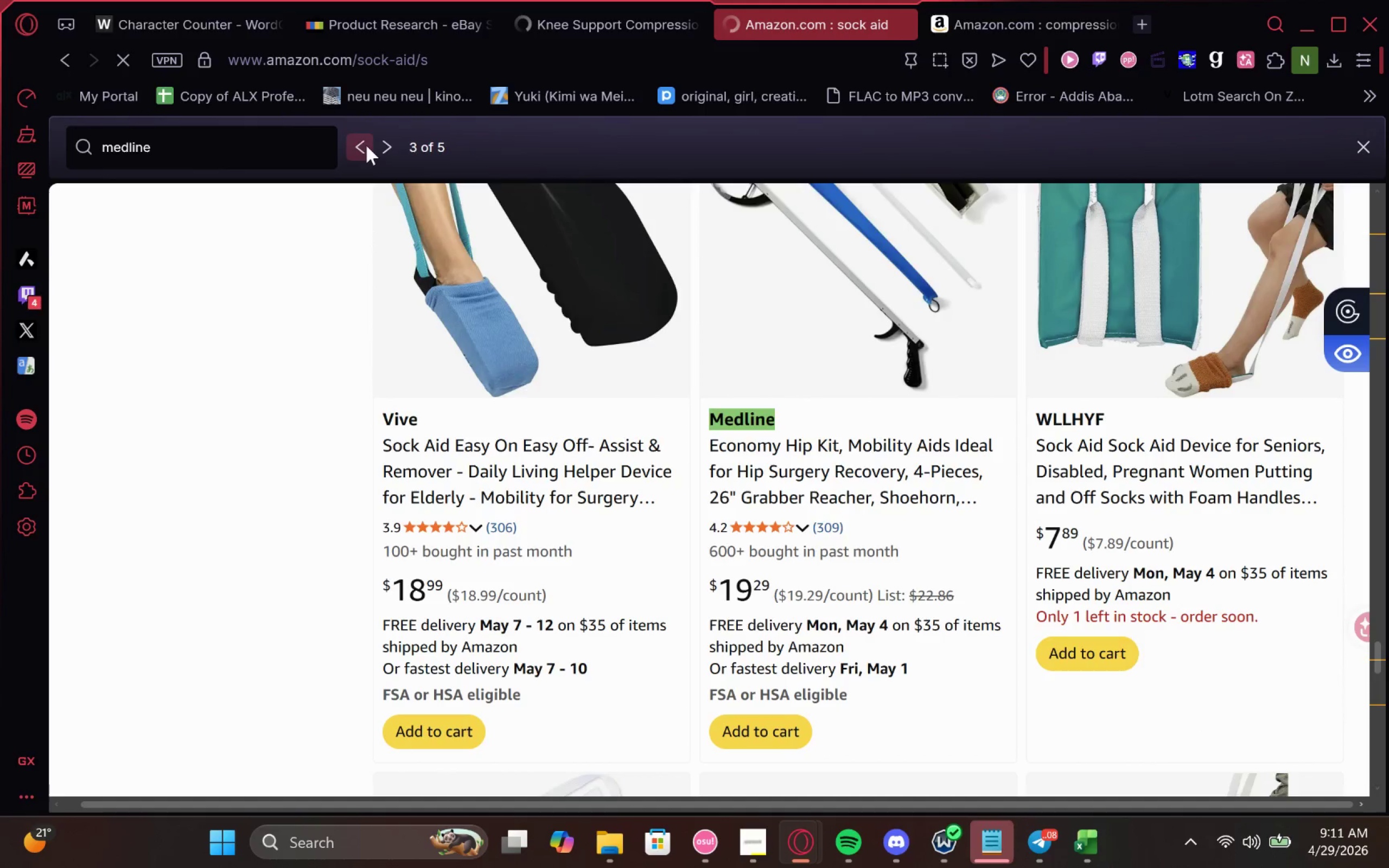 
left_click([365, 148])
 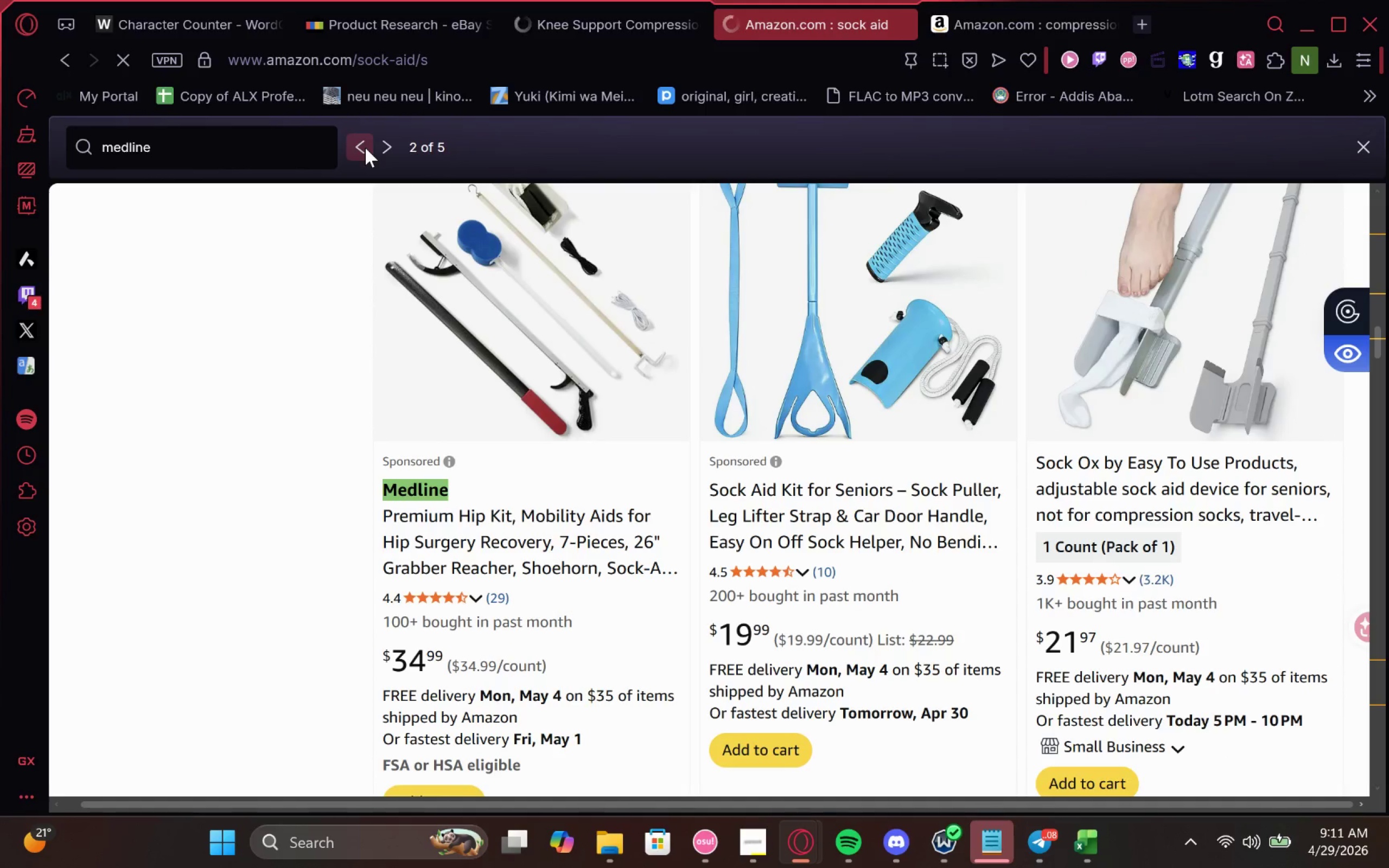 
left_click([365, 148])
 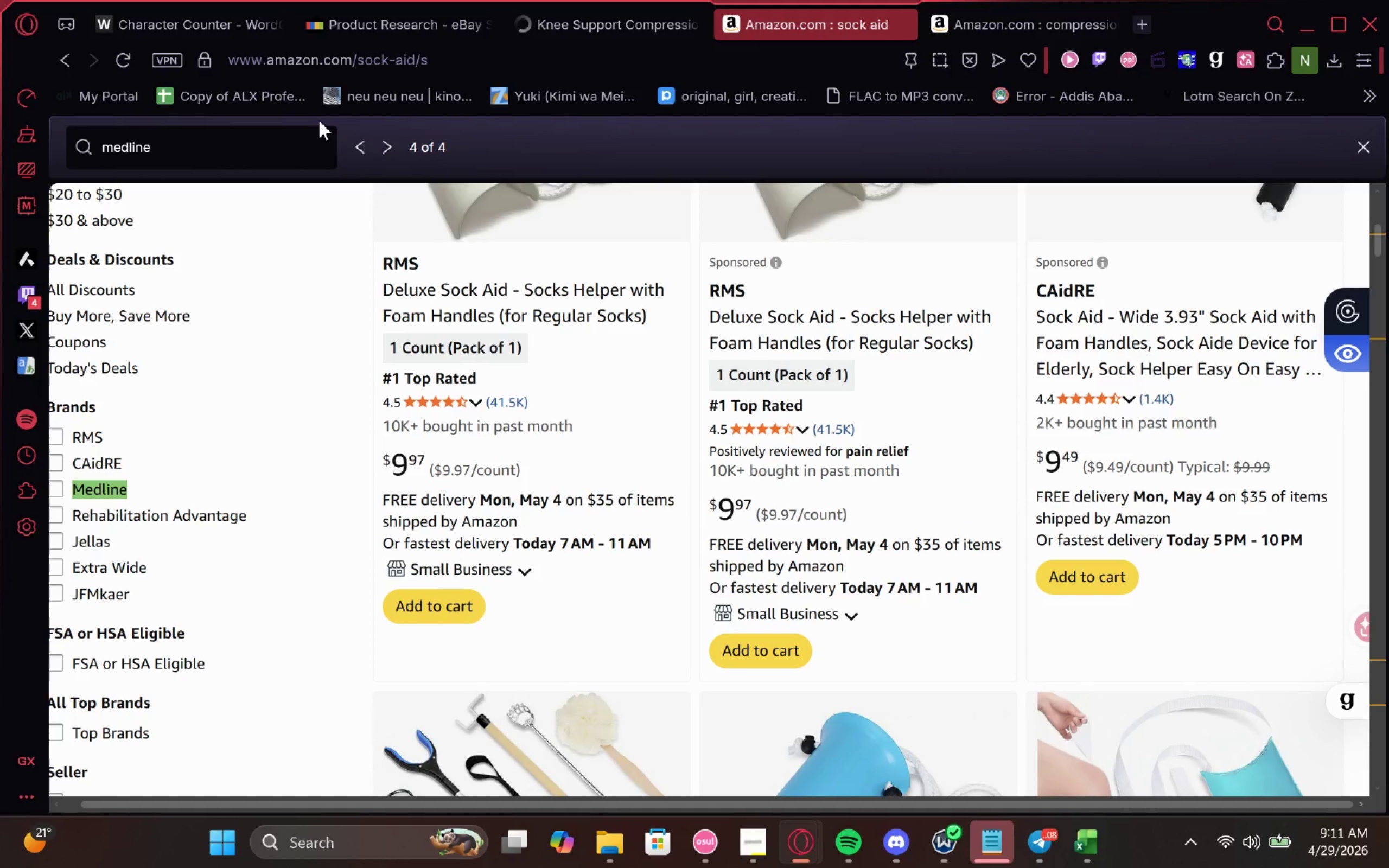 
left_click([361, 142])
 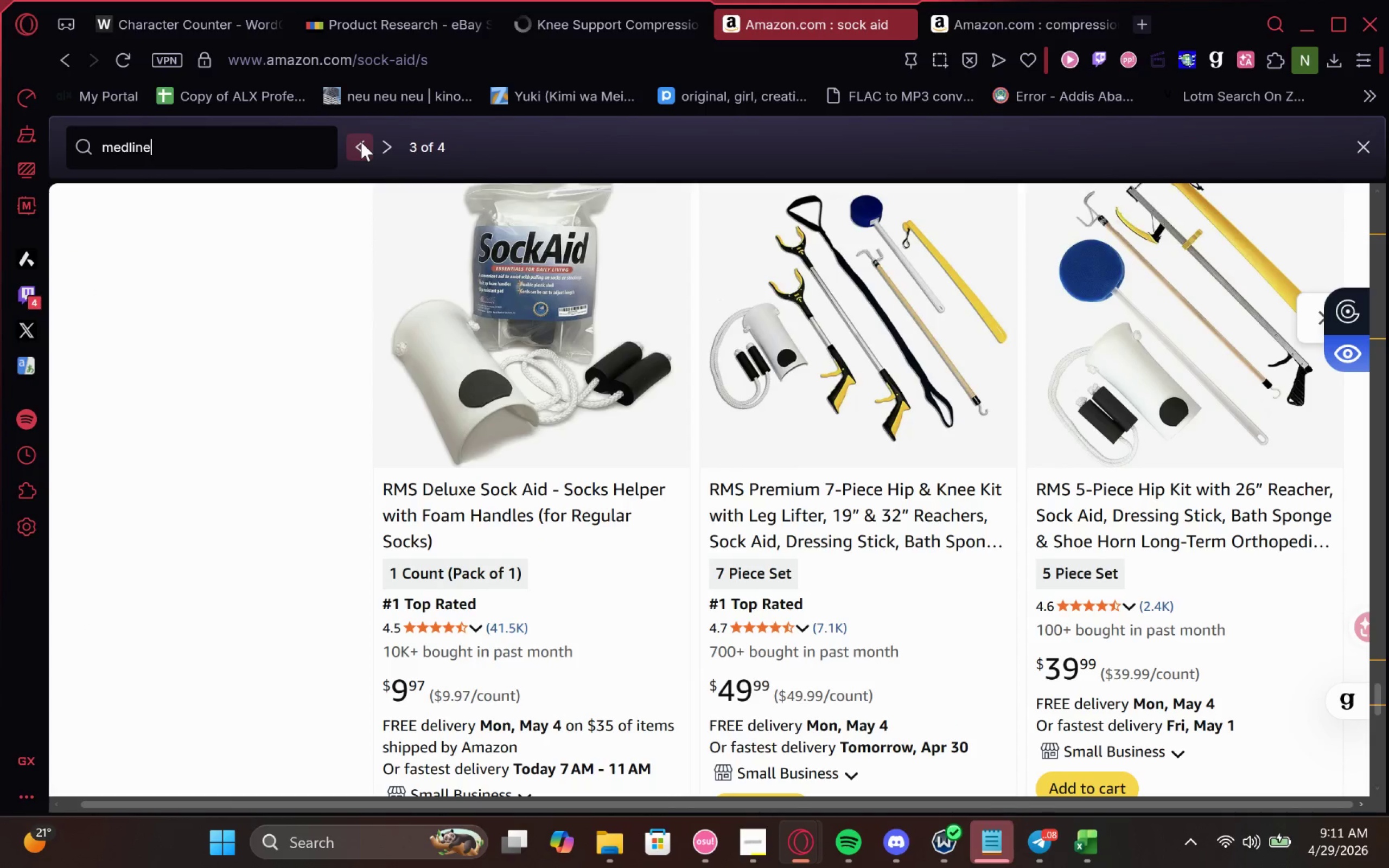 
left_click([361, 142])
 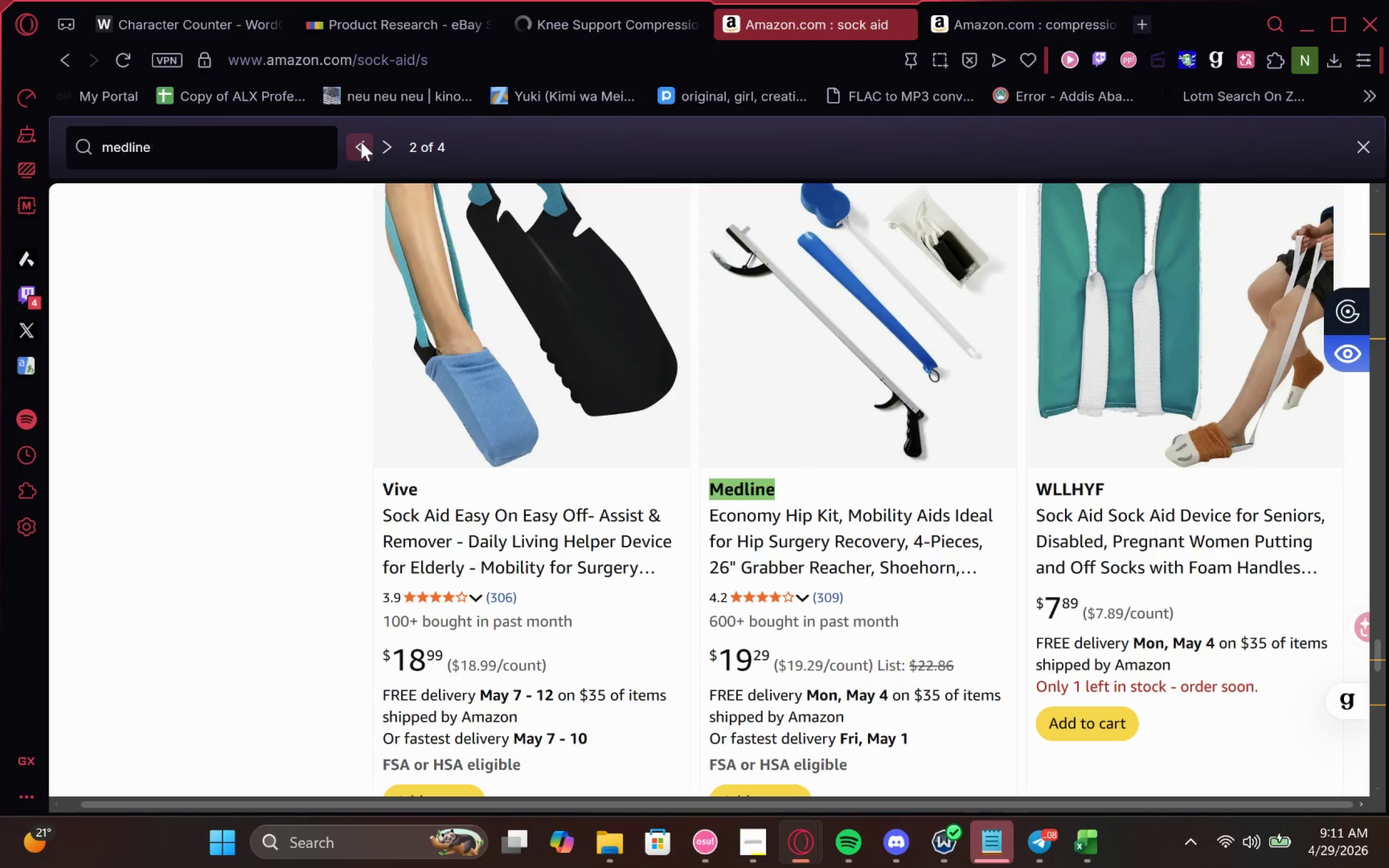 
left_click([361, 142])
 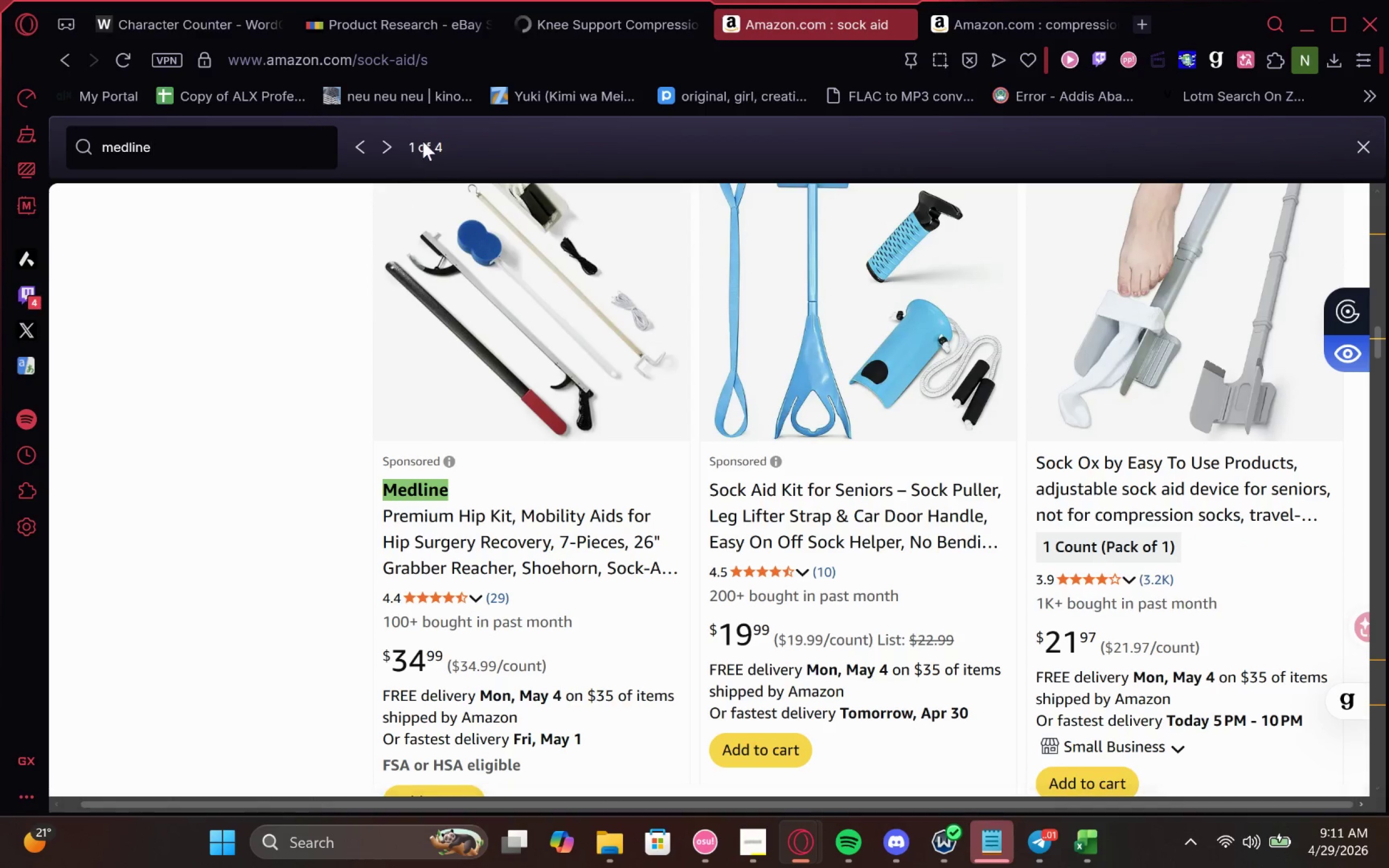 
left_click([618, 16])
 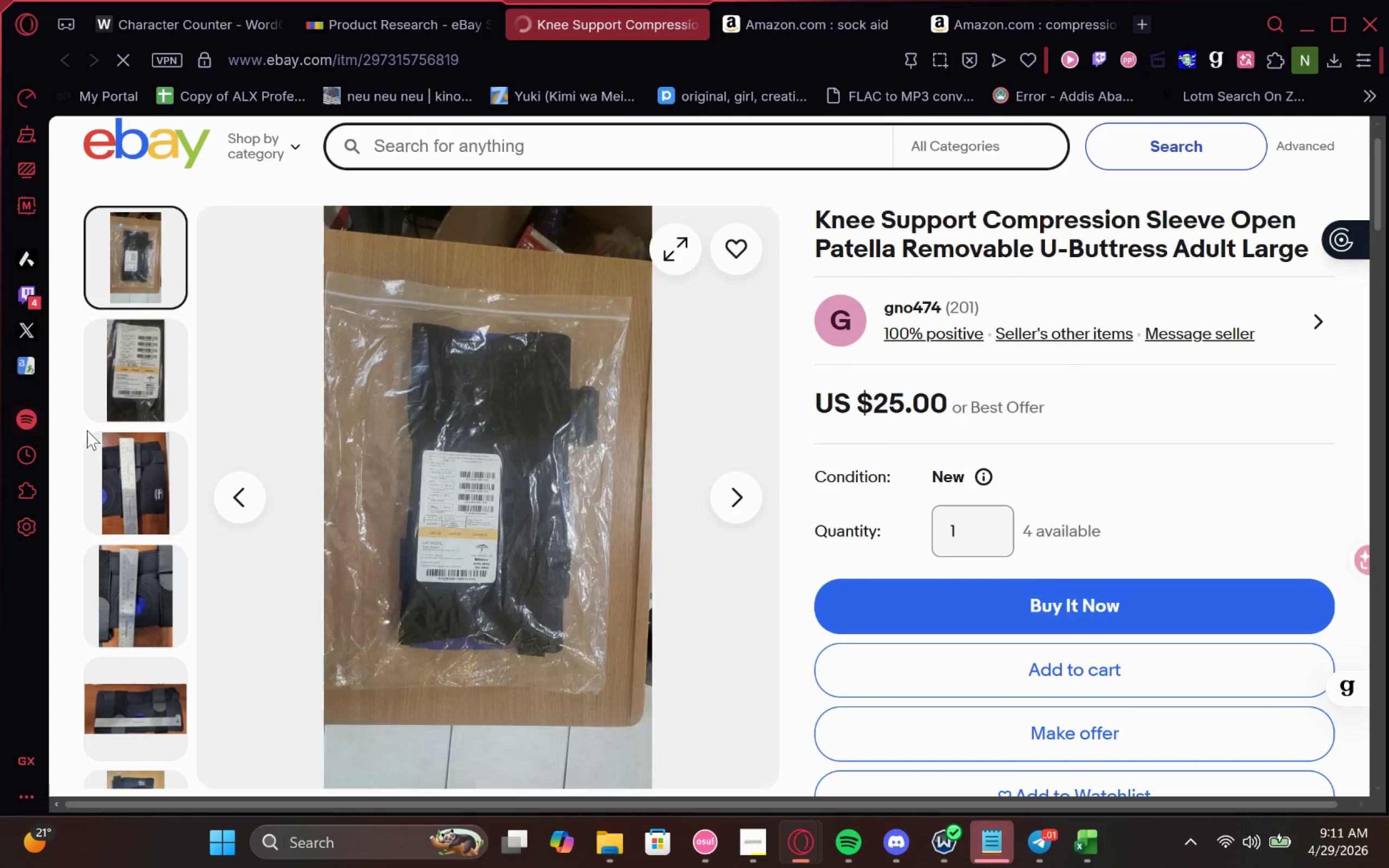 
left_click([794, 18])
 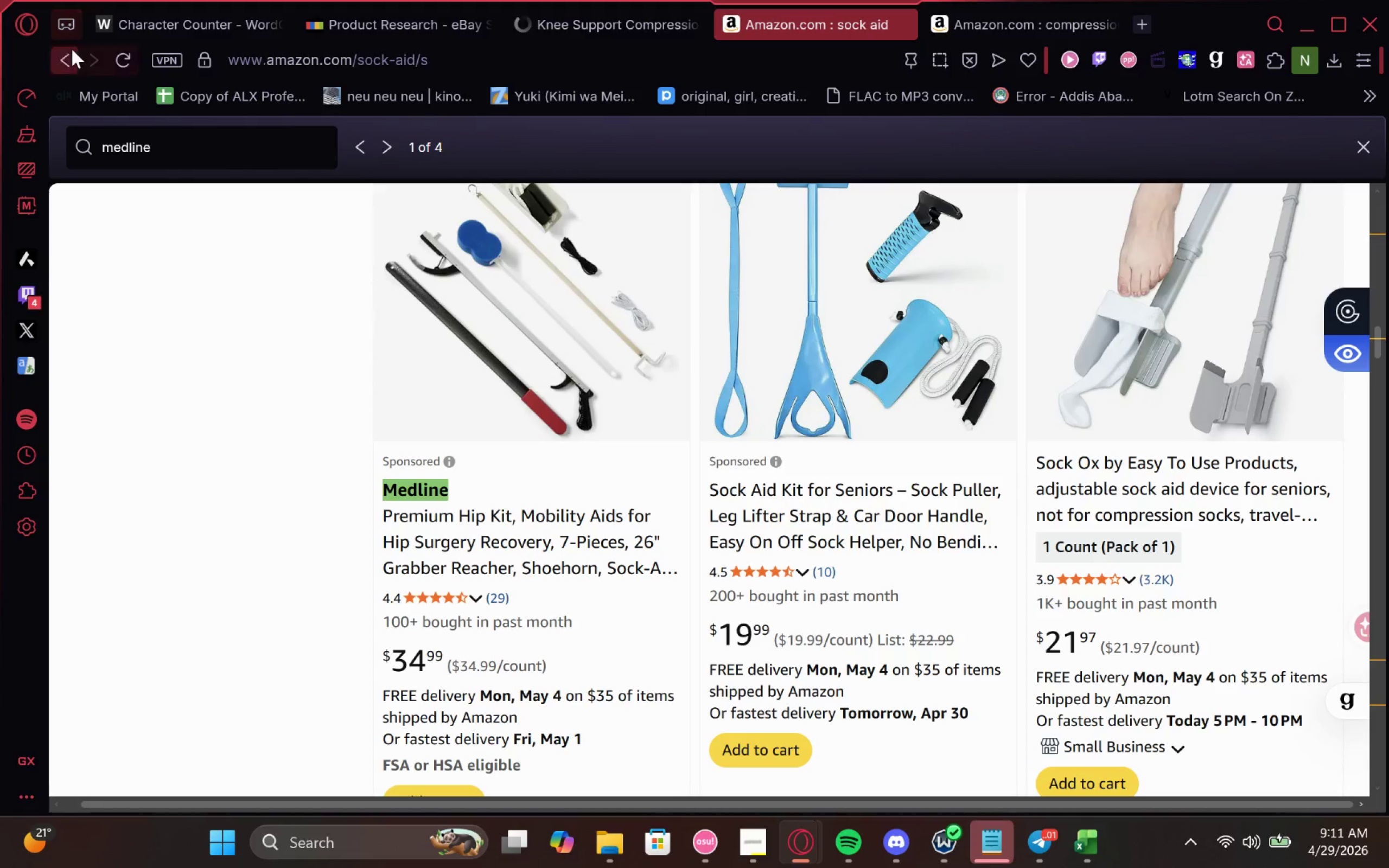 
left_click([69, 50])
 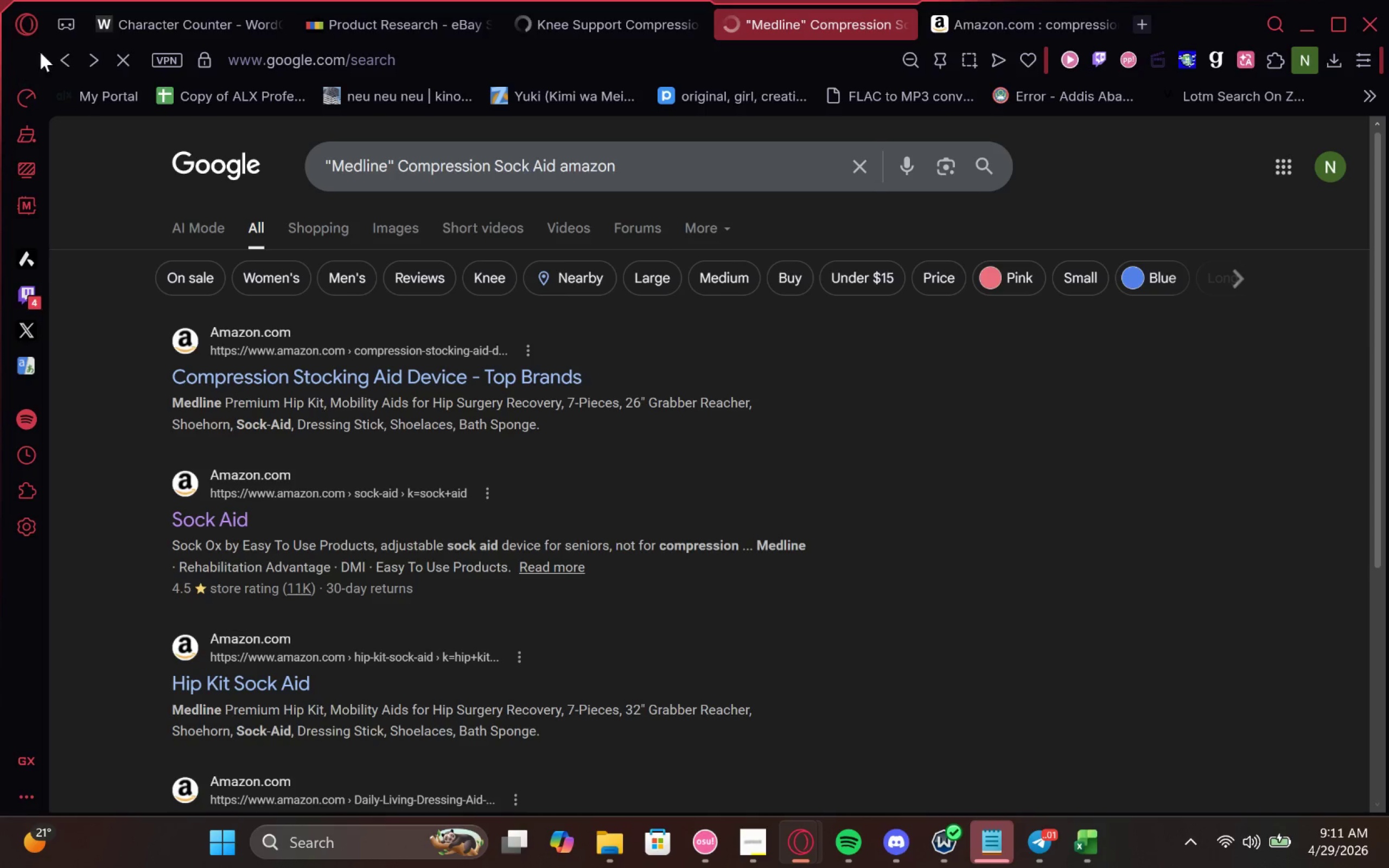 
left_click([59, 52])
 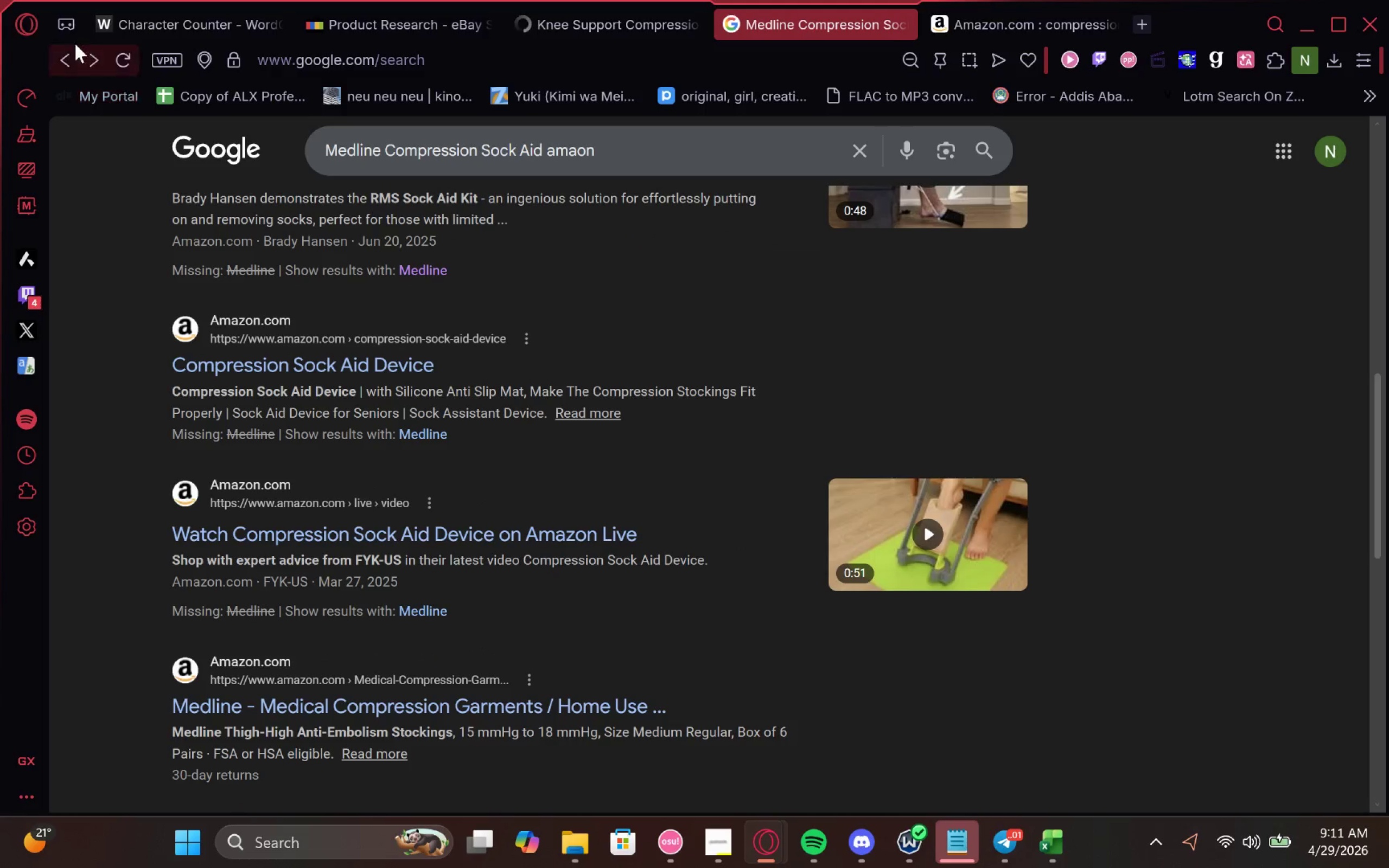 
left_click([64, 57])
 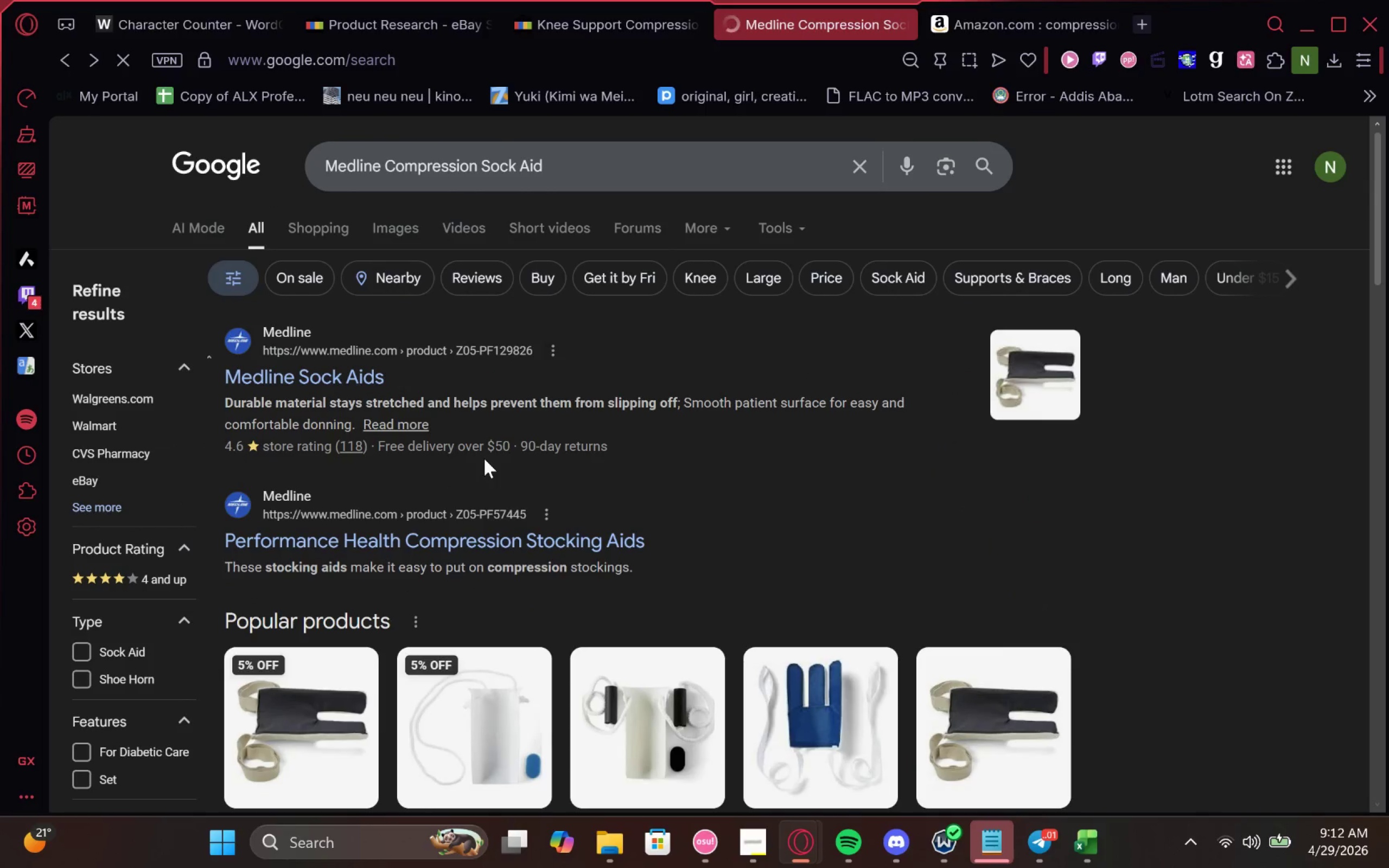 
wait(6.3)
 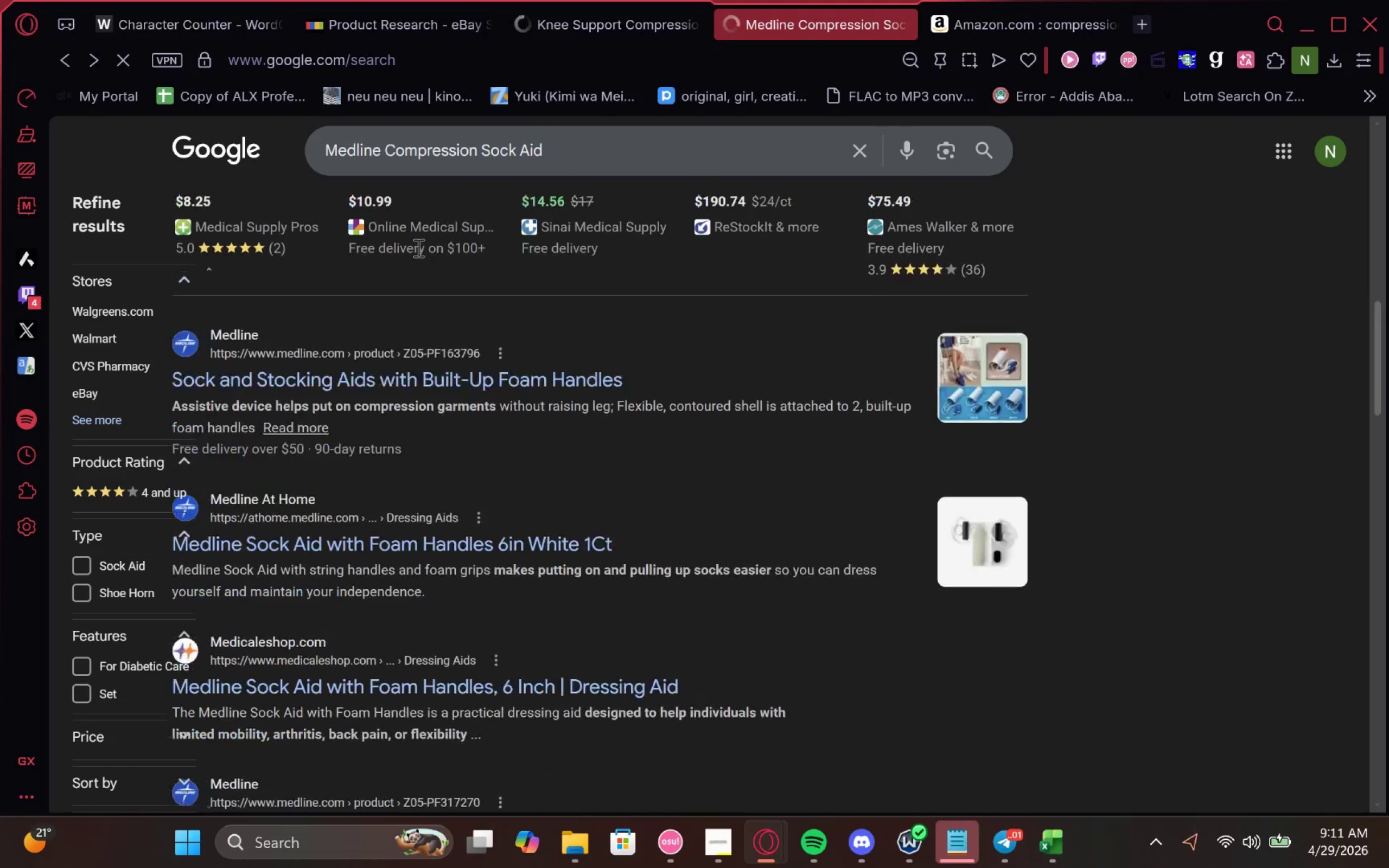 
right_click([344, 362])
 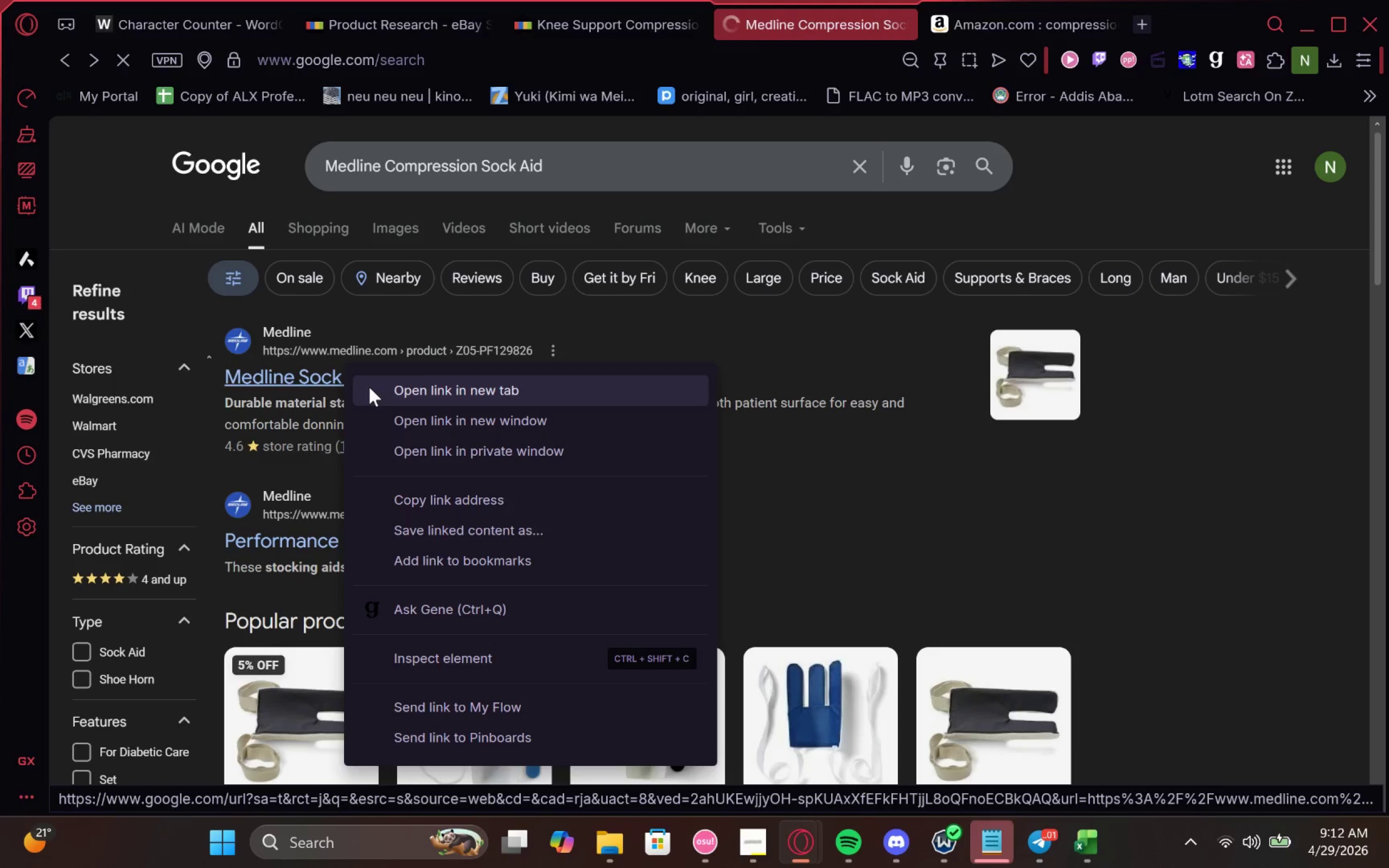 
left_click([370, 388])
 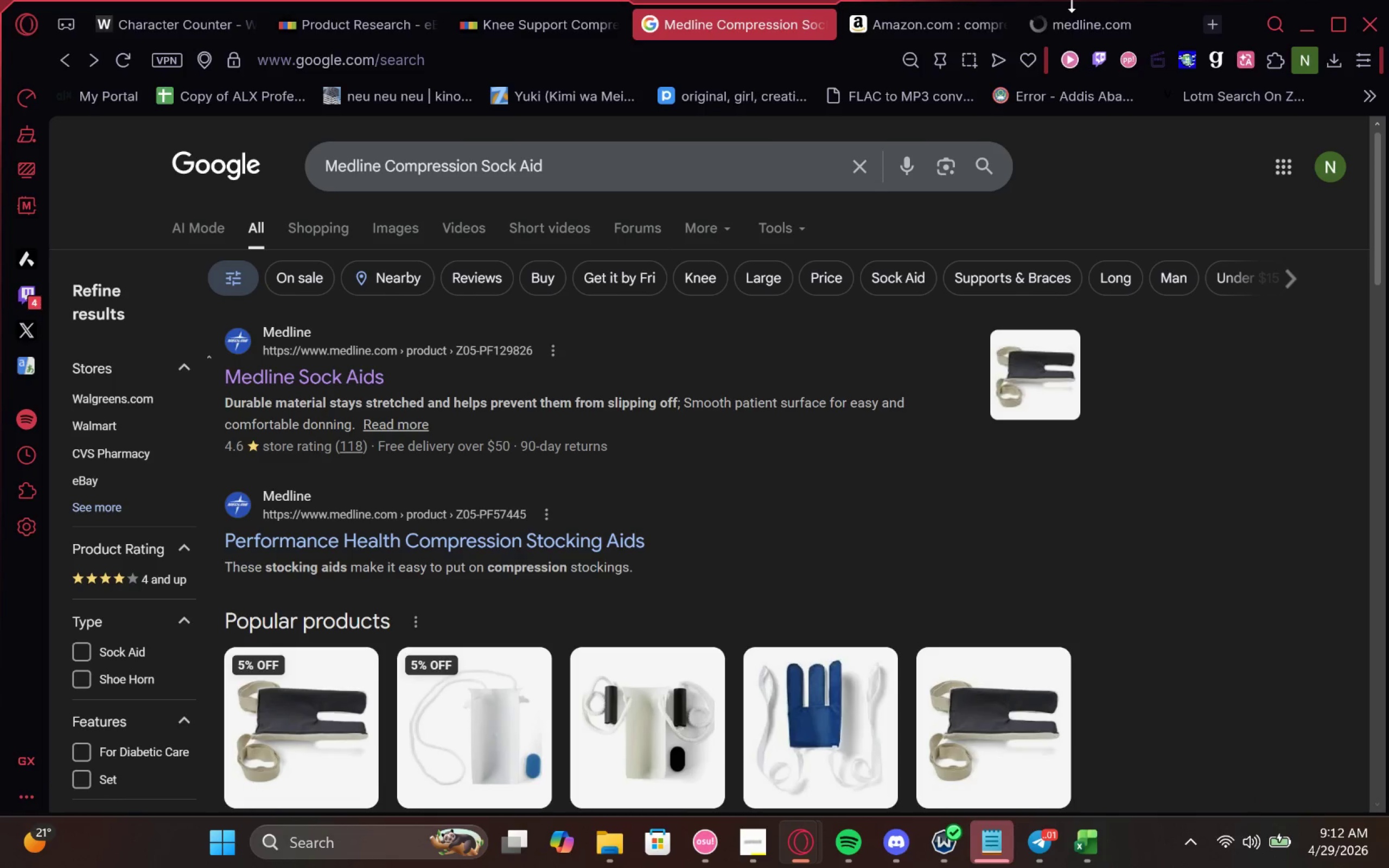 
left_click_drag(start_coordinate=[1079, 12], to_coordinate=[934, 8])
 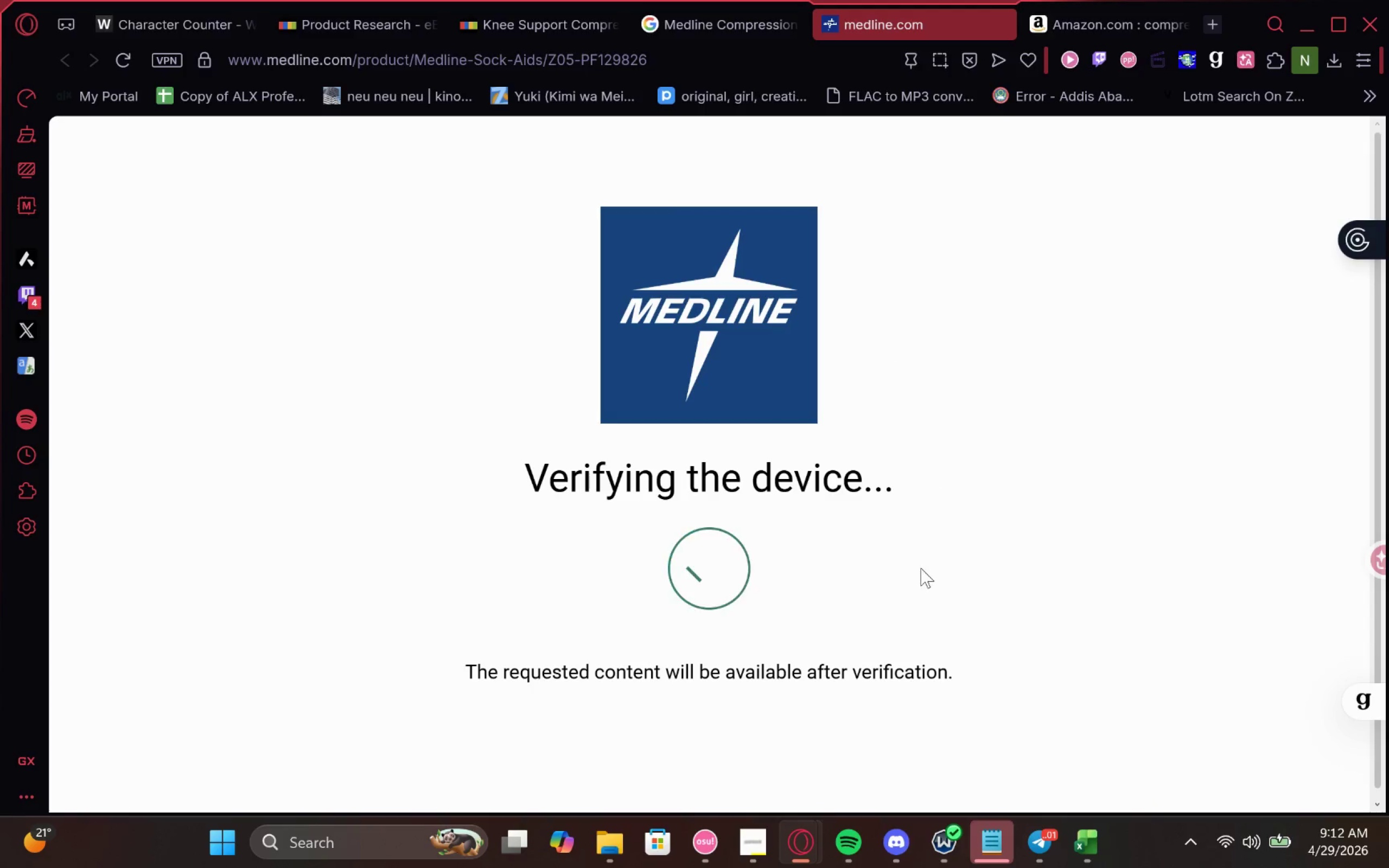 
left_click([719, 542])
 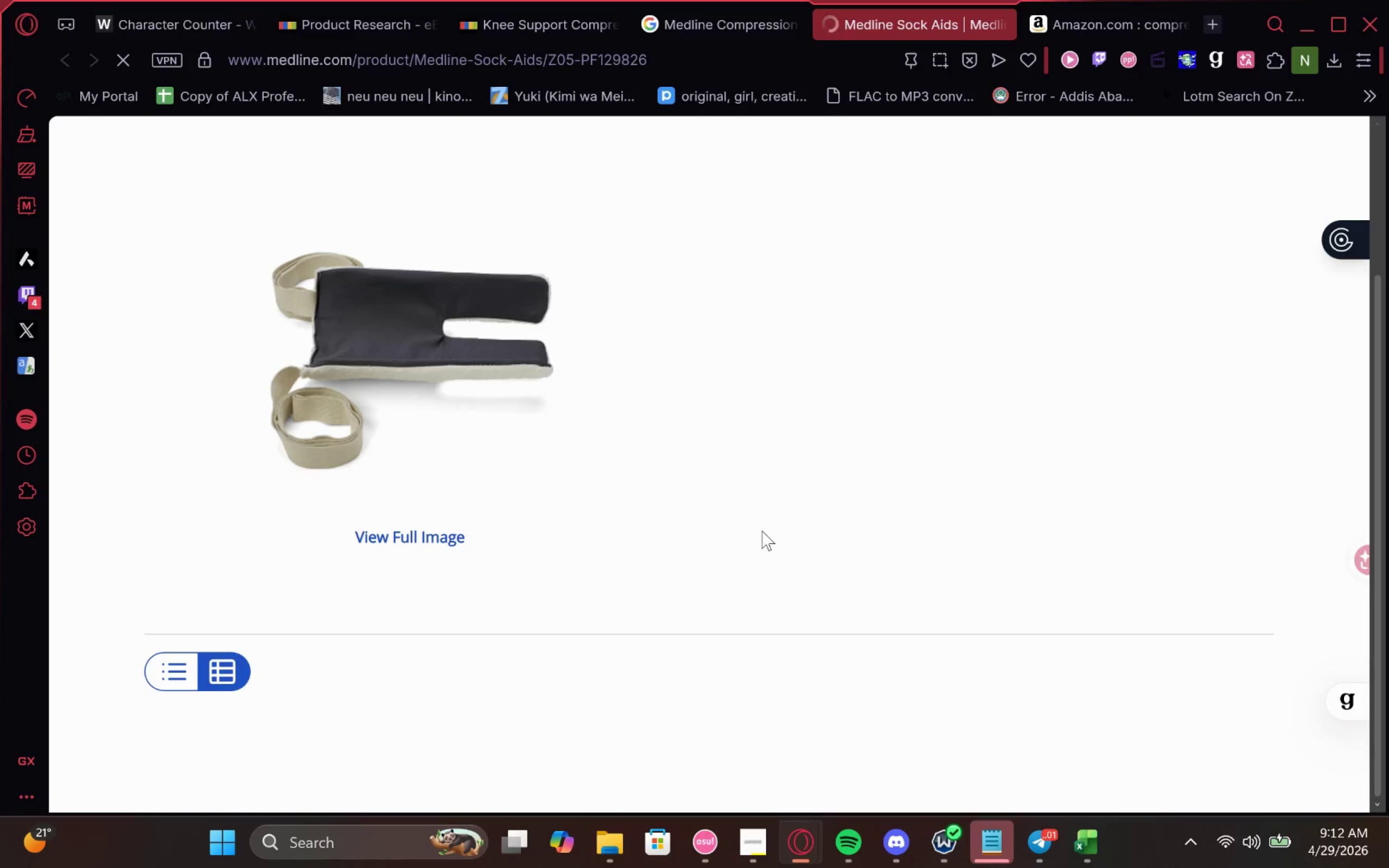 
wait(19.37)
 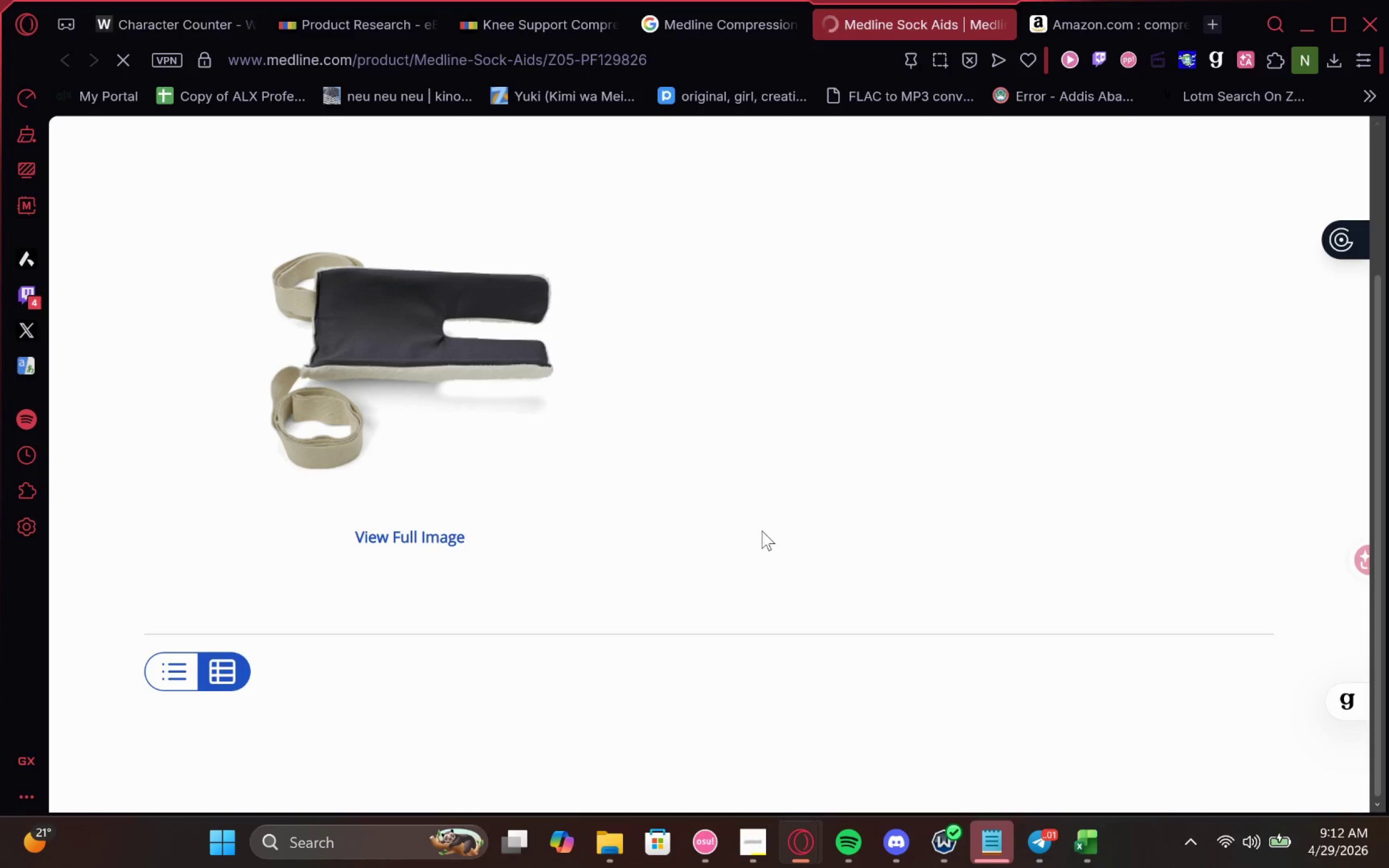 
left_click([350, 16])
 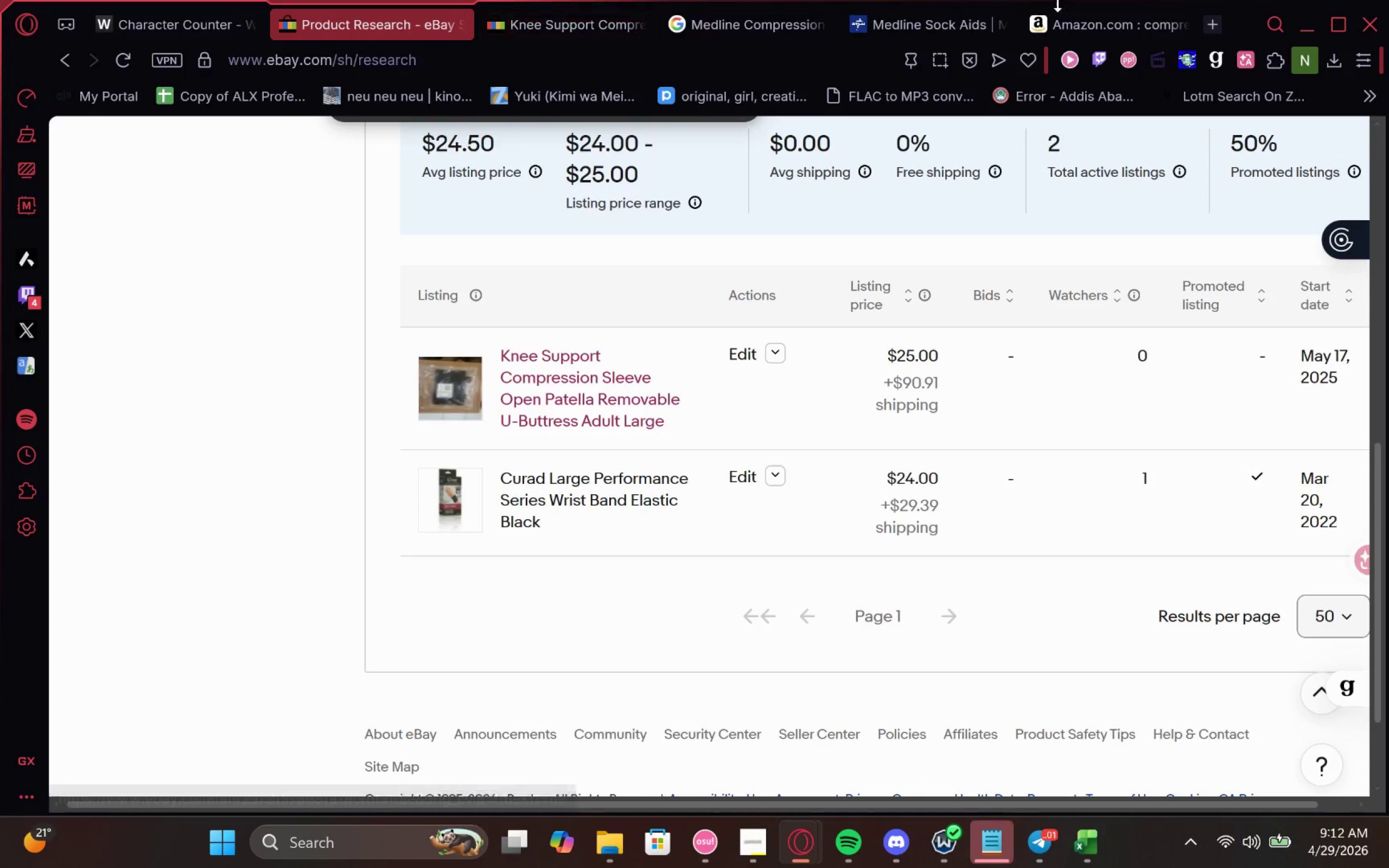 
left_click([1100, 15])
 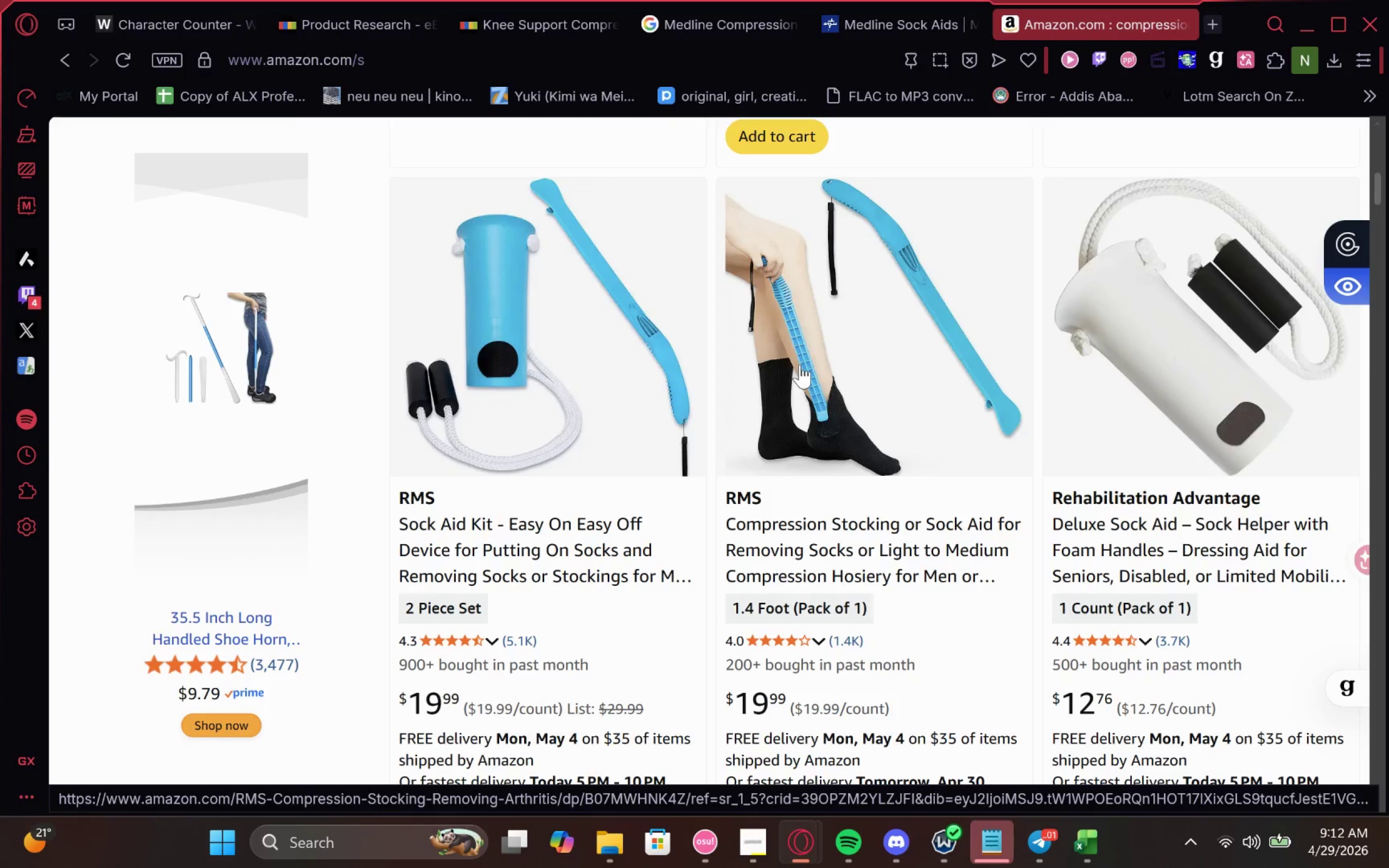 
wait(18.1)
 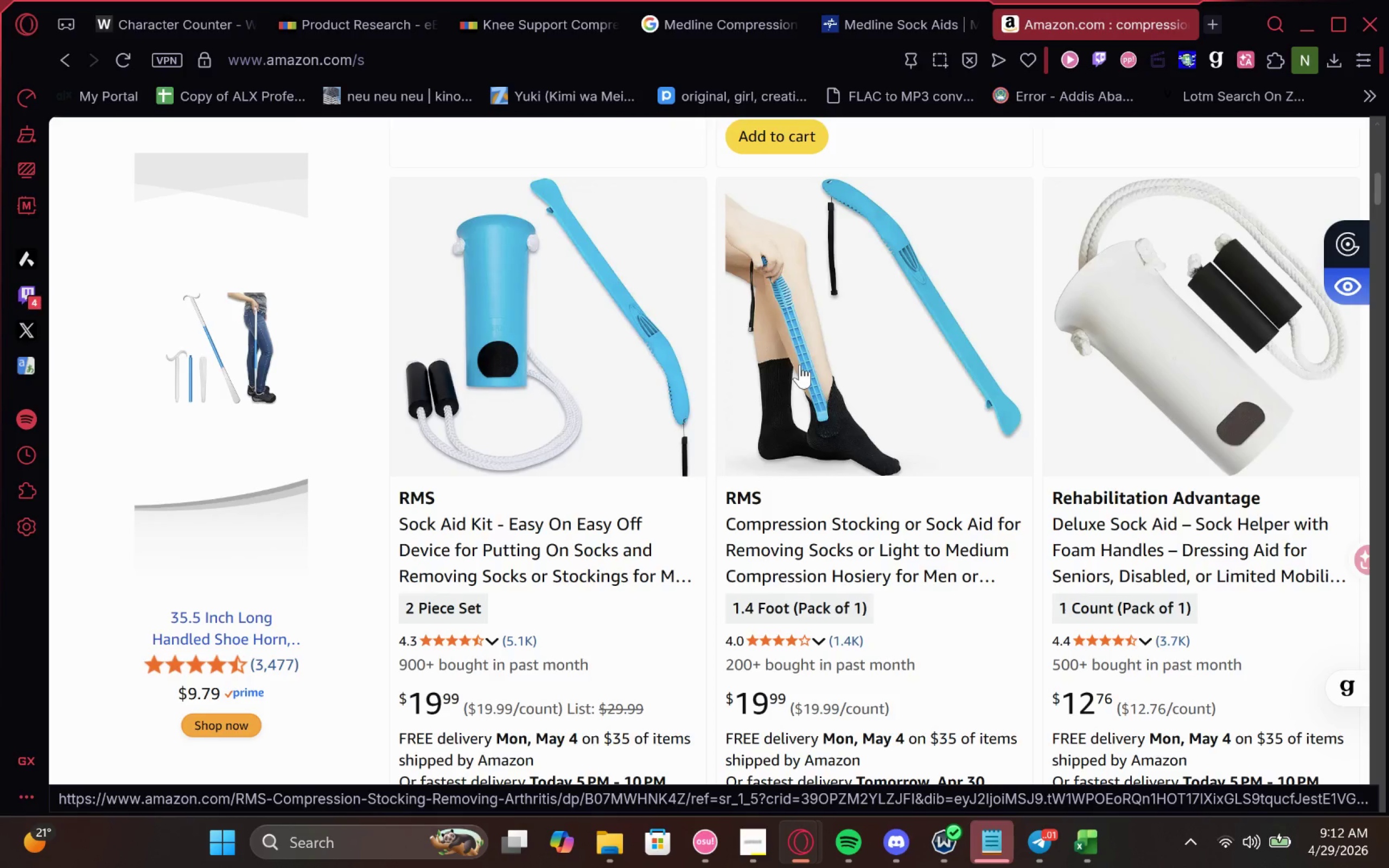 
left_click([1080, 860])
 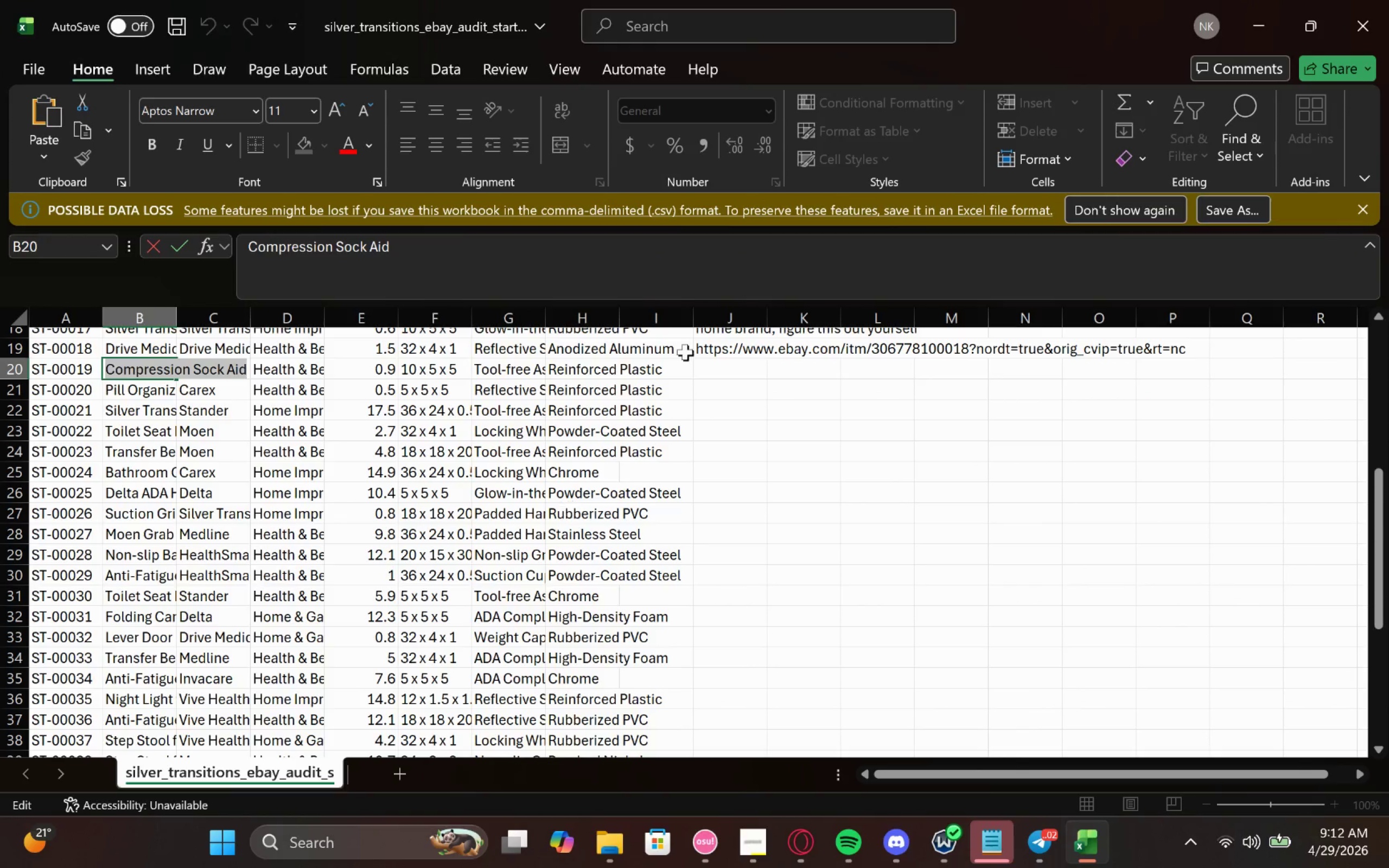 
left_click([1271, 17])
 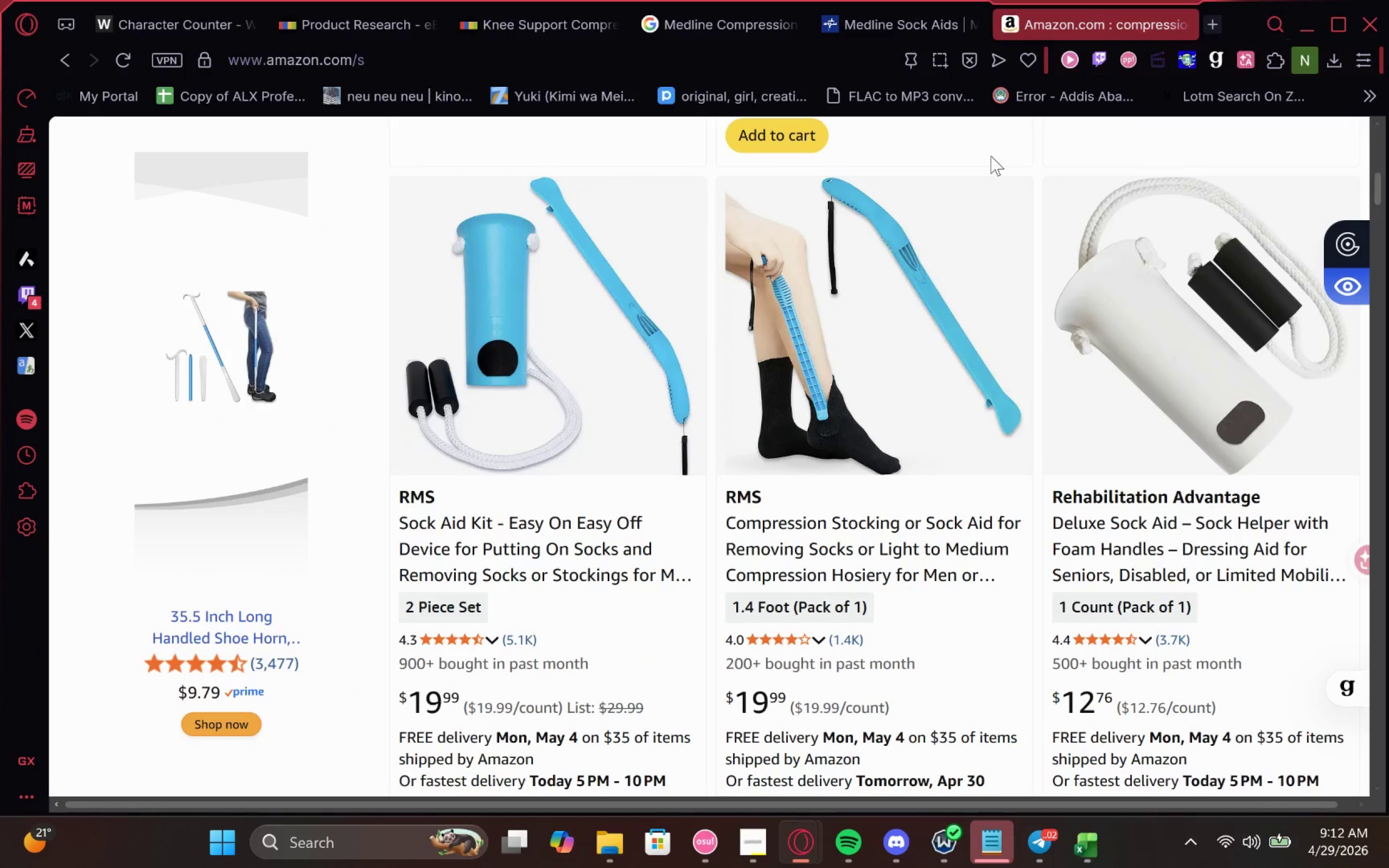 
mouse_move([1100, 39])
 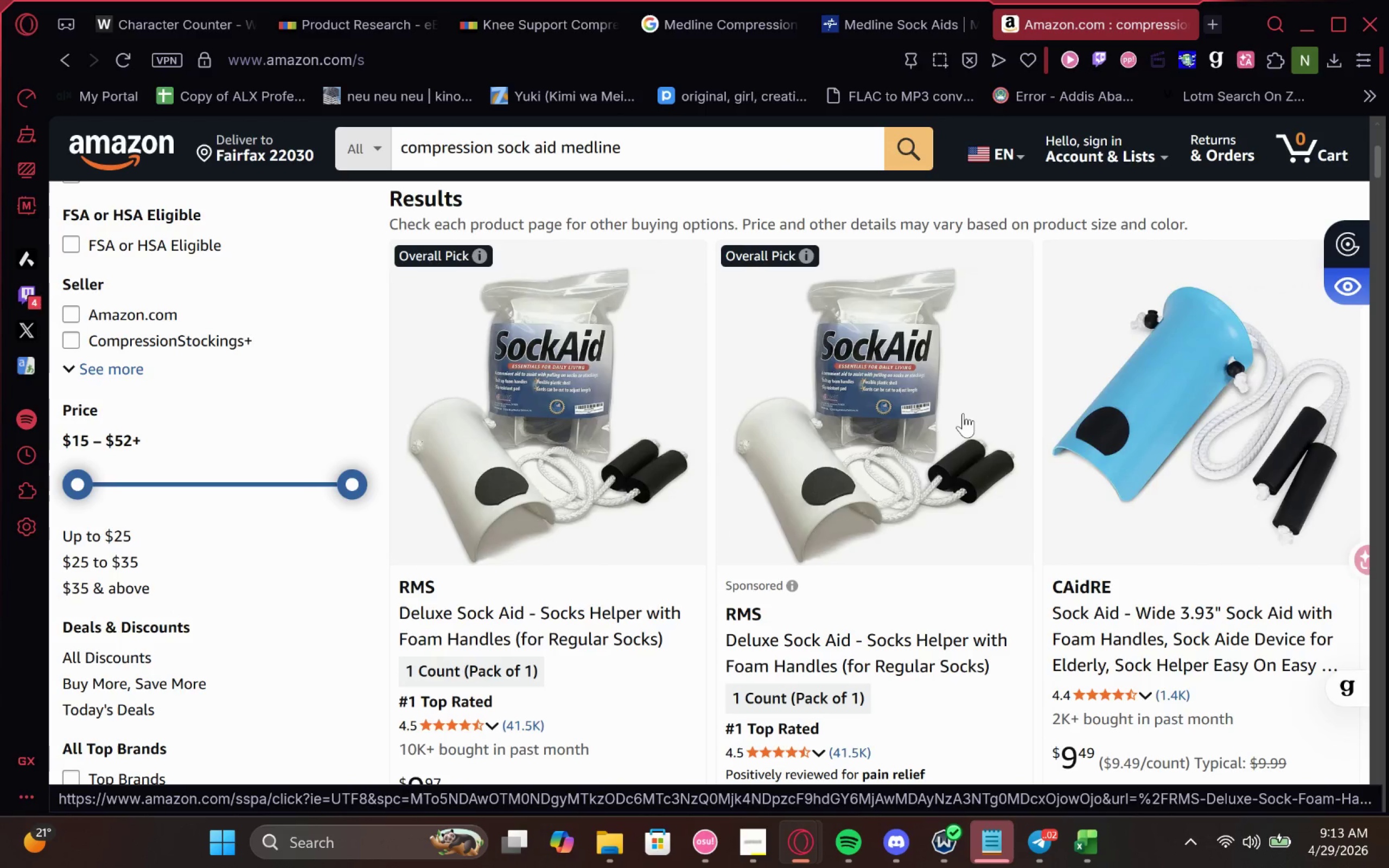 
wait(5.03)
 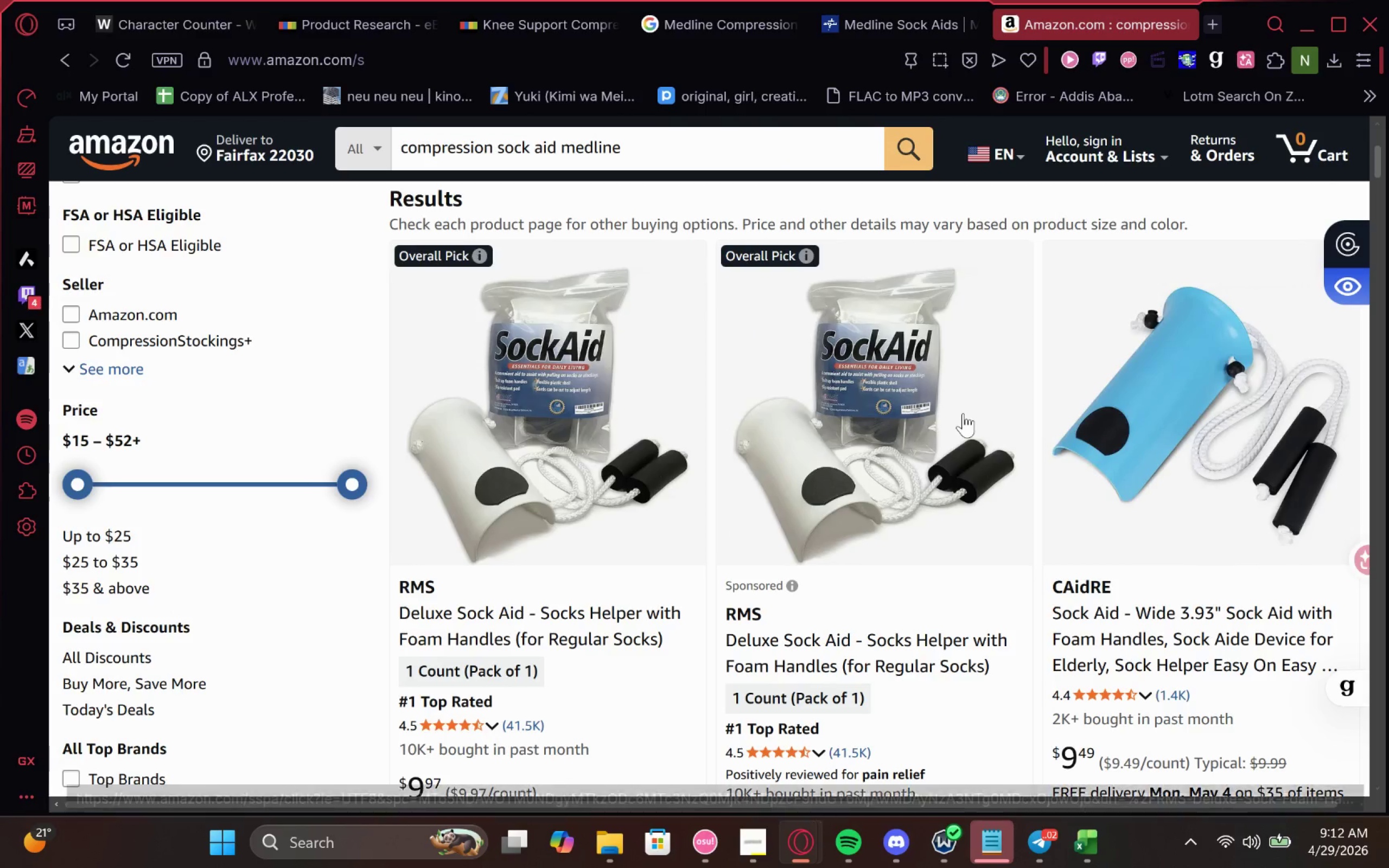 
left_click([520, 13])
 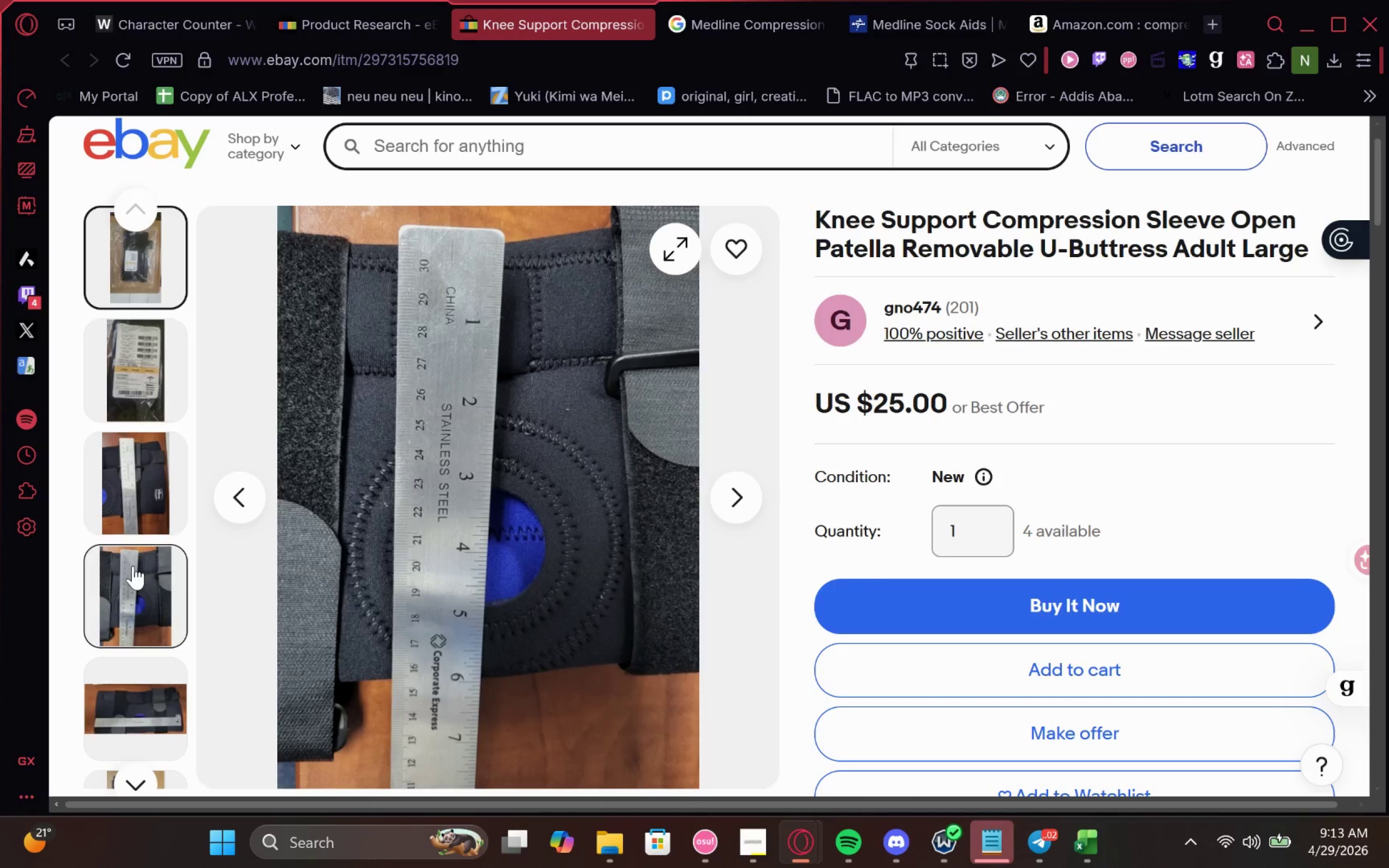 
wait(6.8)
 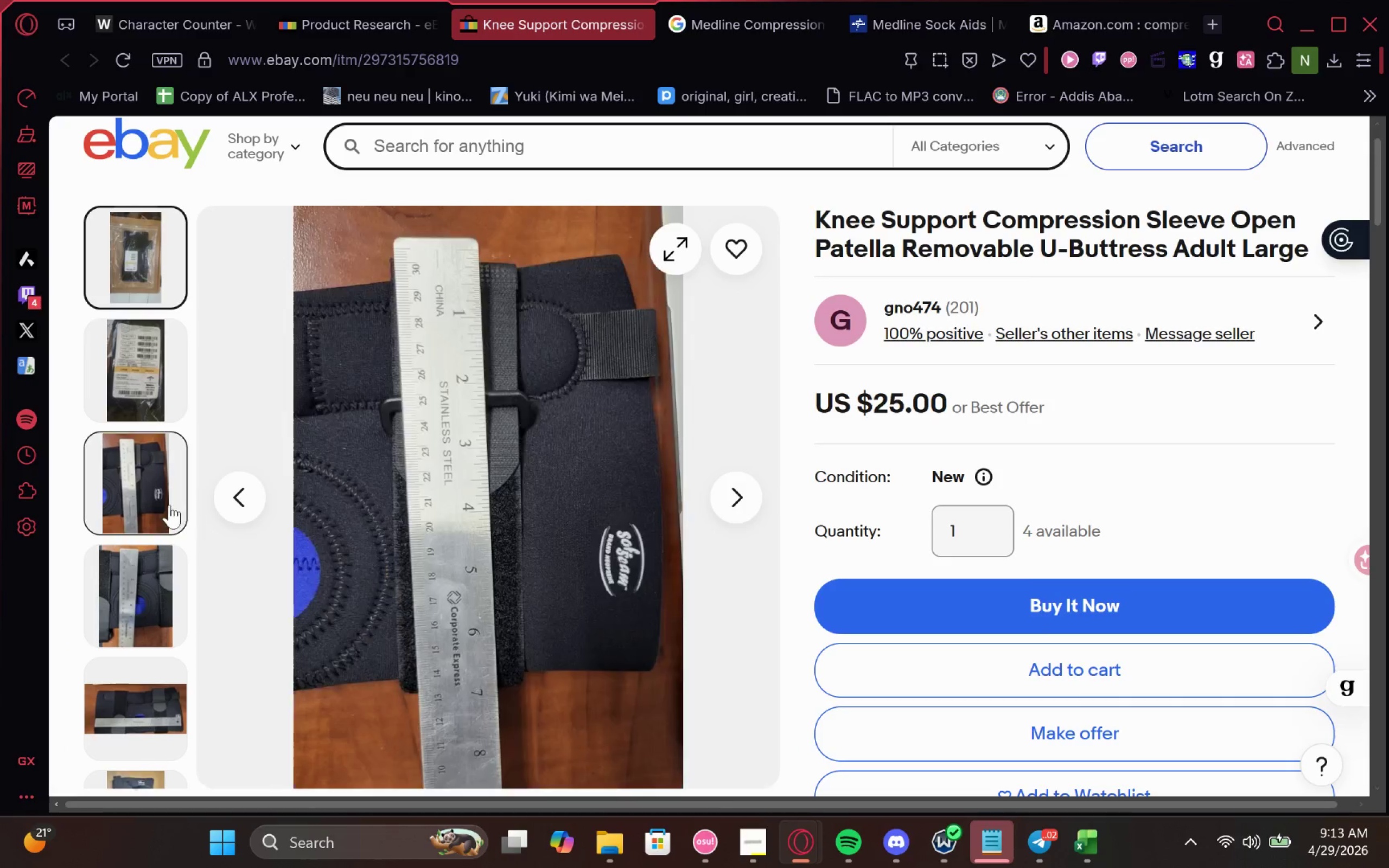 
mouse_move([139, 660])
 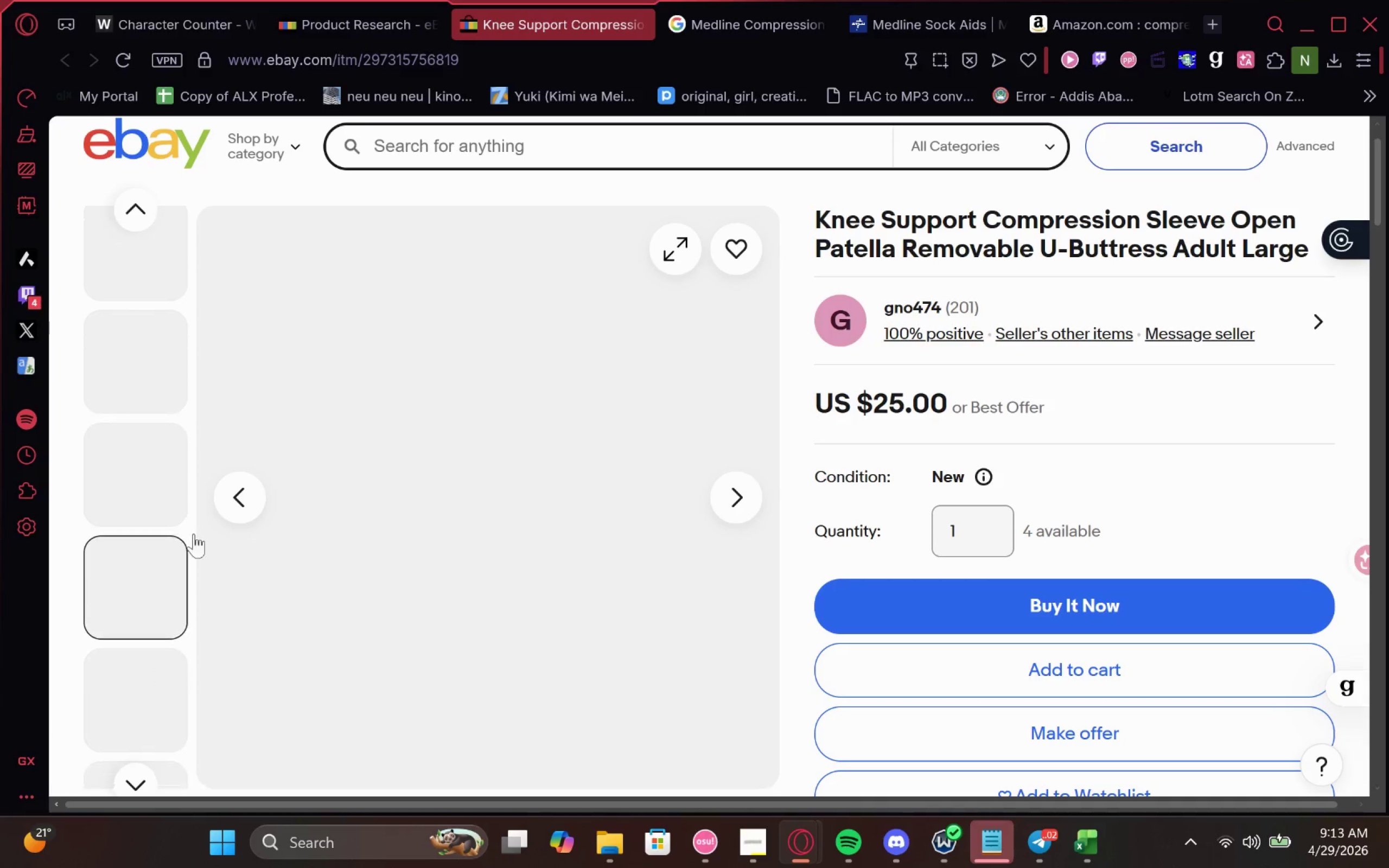 
wait(6.25)
 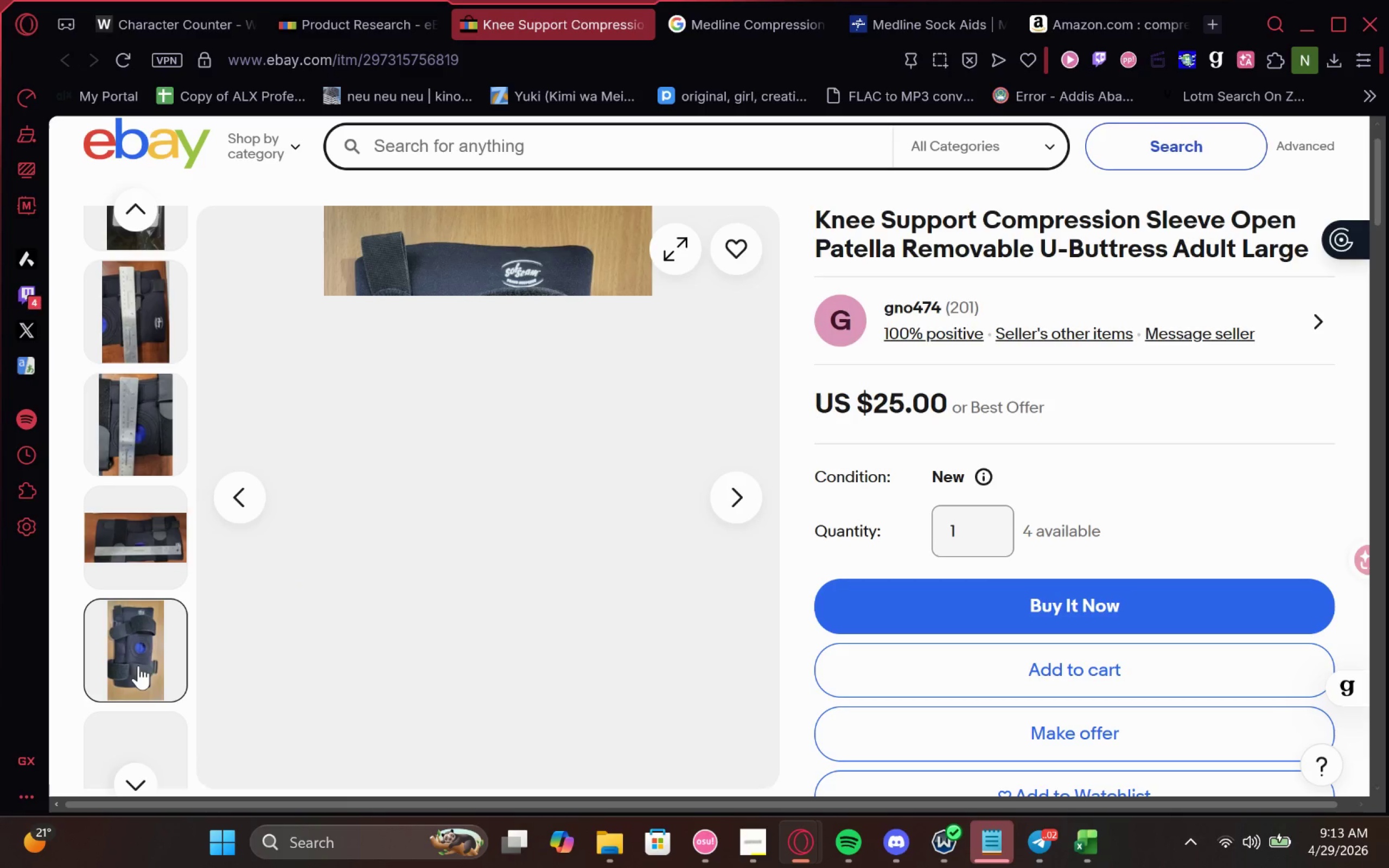 
left_click([1107, 12])
 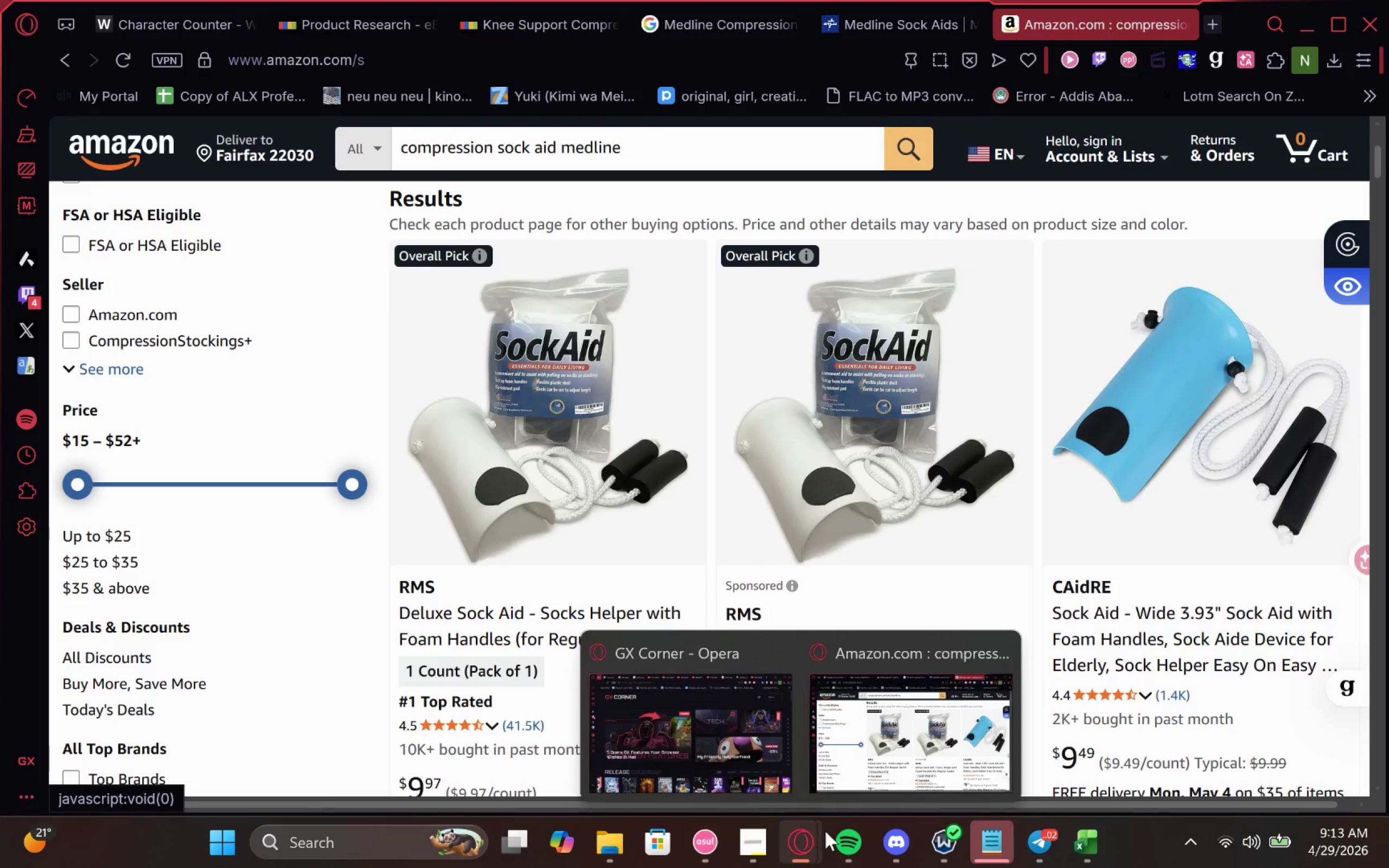 
left_click([795, 777])
 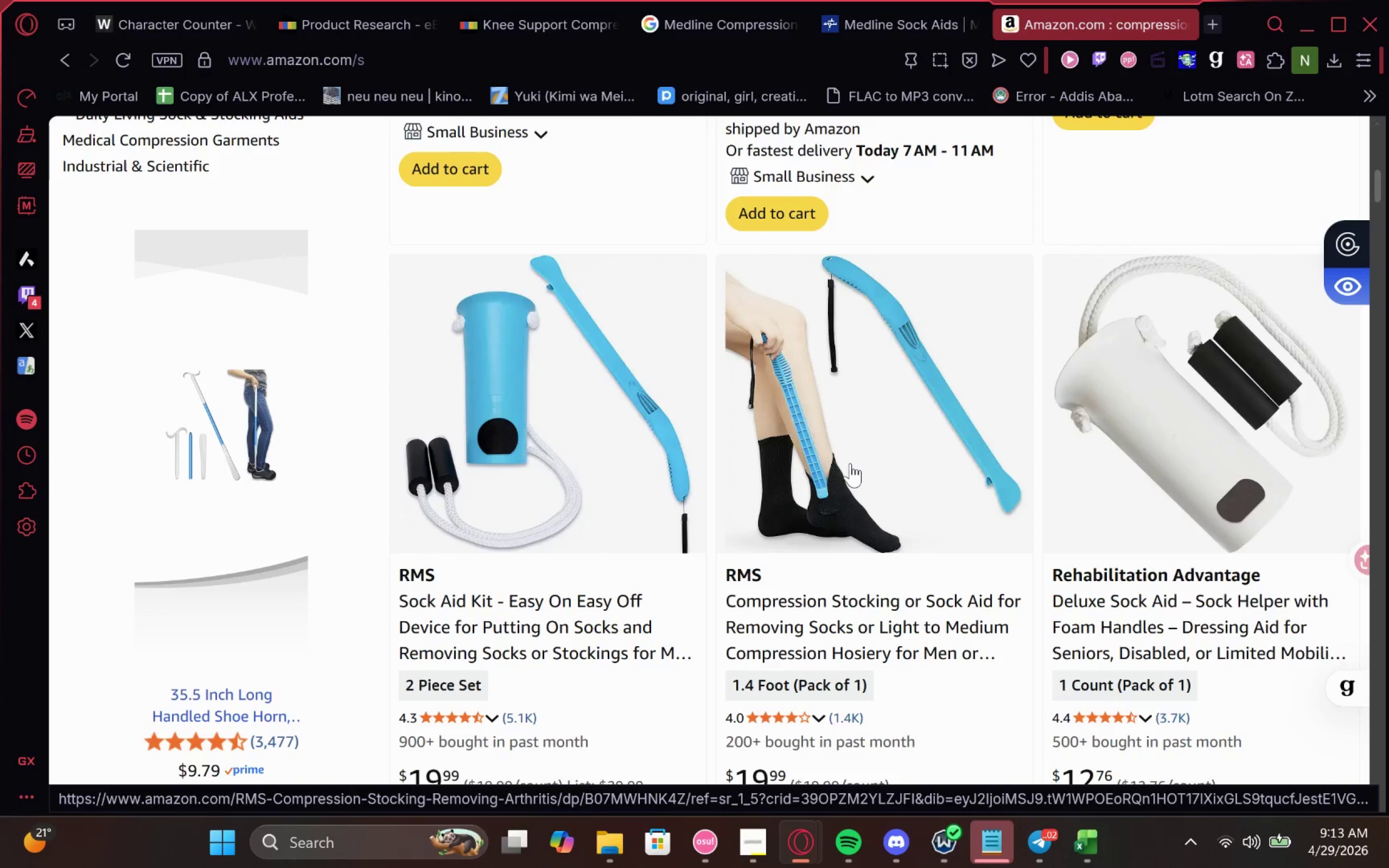 
wait(5.21)
 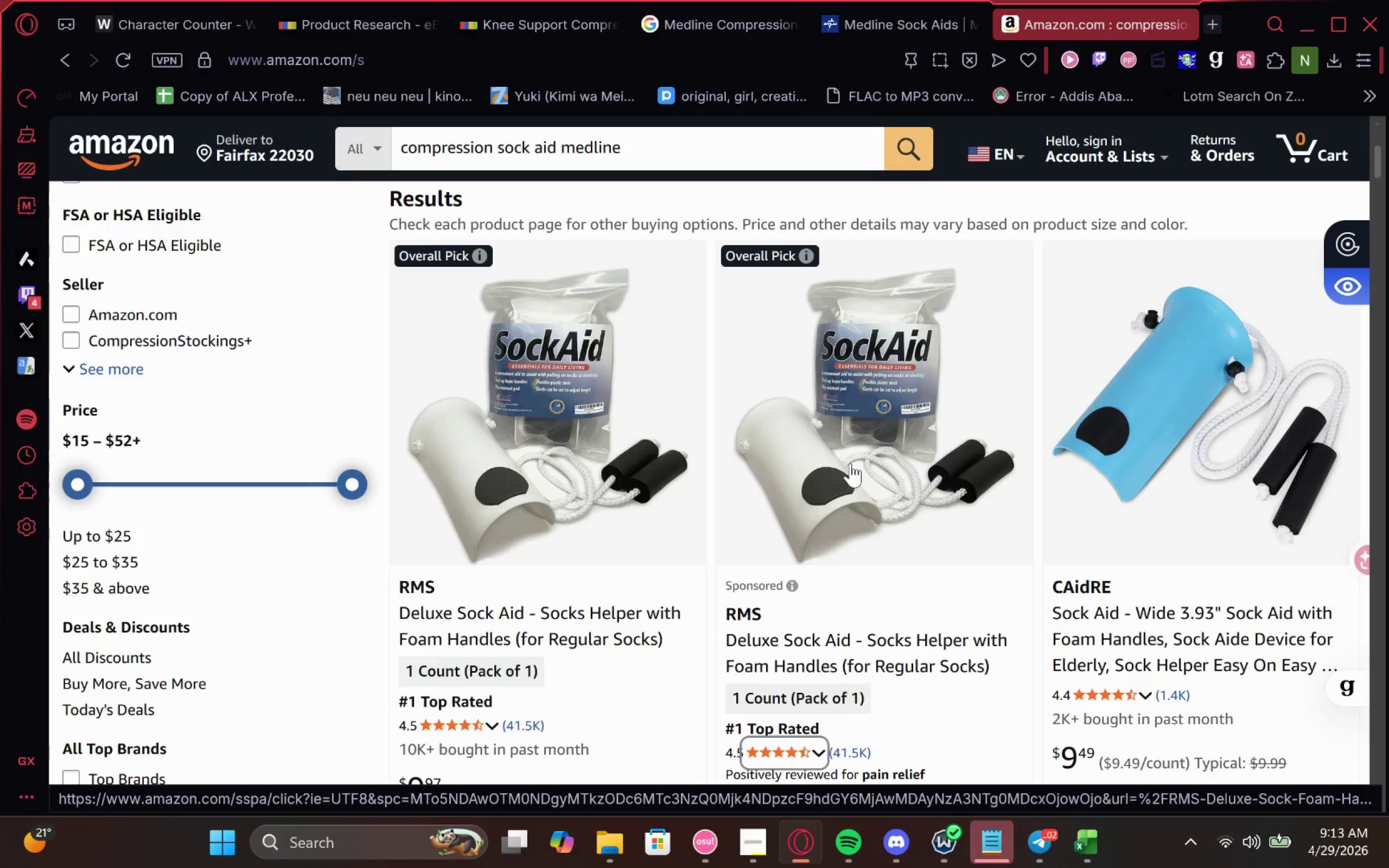 
left_click([902, 19])
 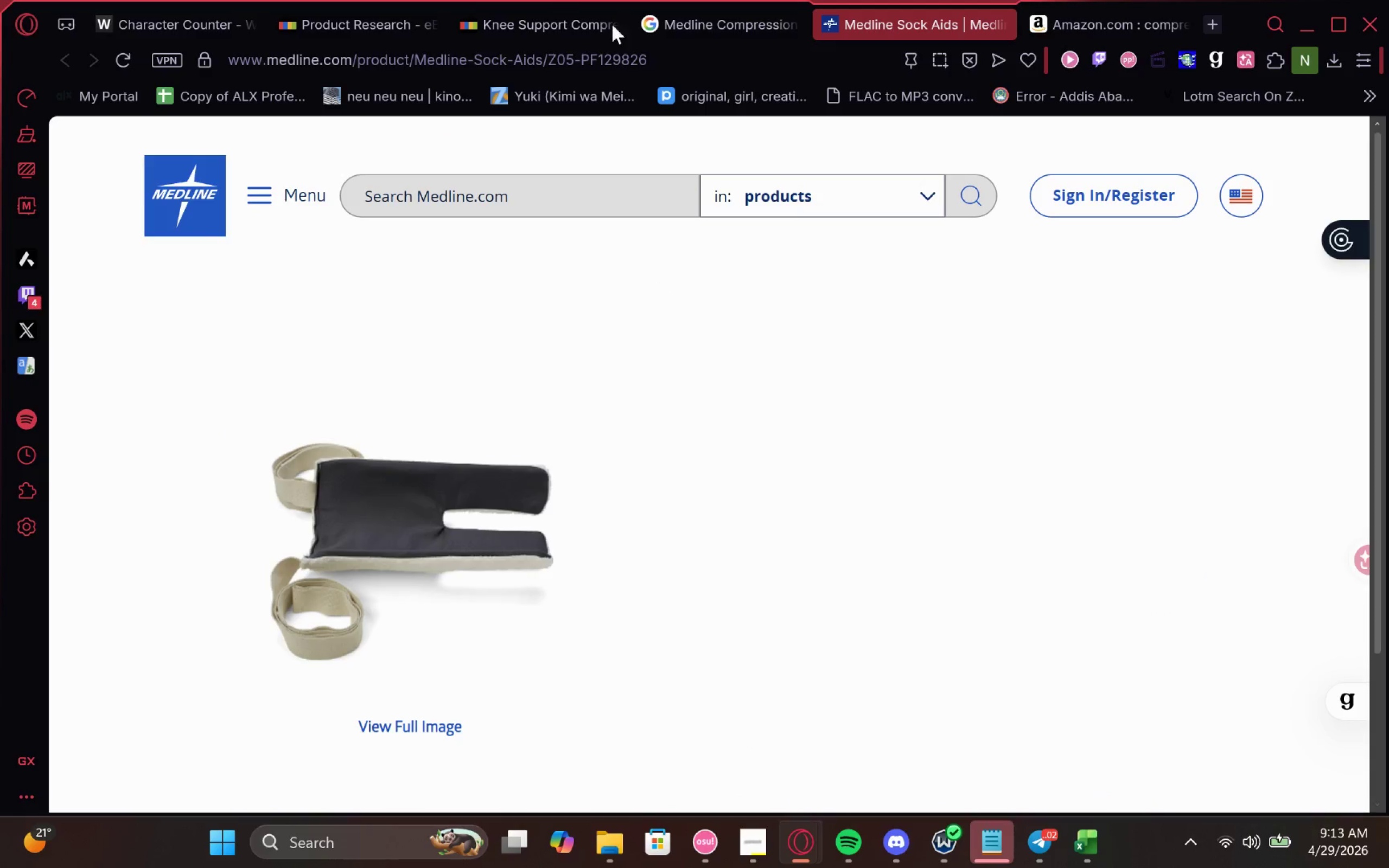 
left_click([702, 14])
 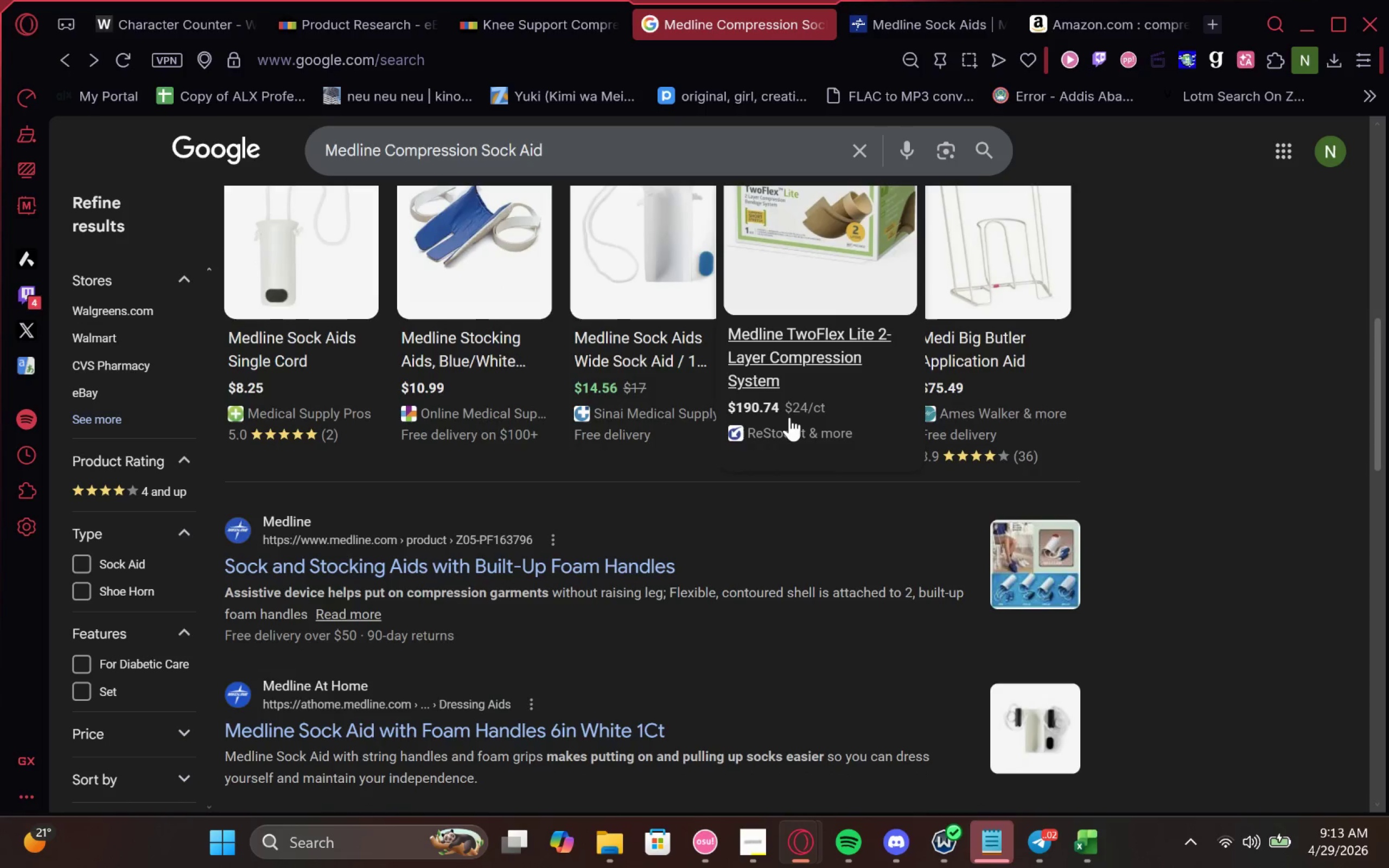 
wait(23.04)
 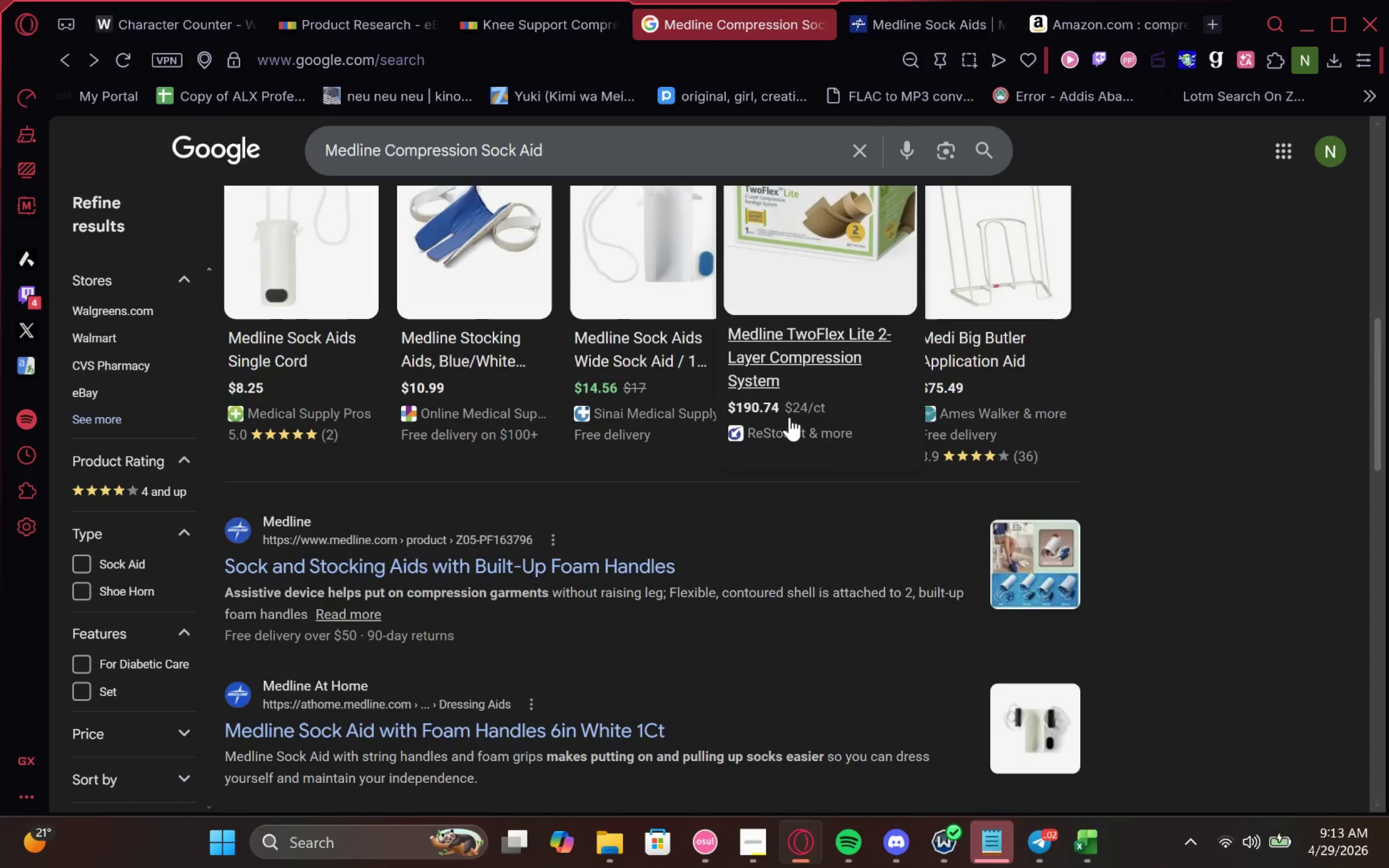 
mouse_move([612, 490])
 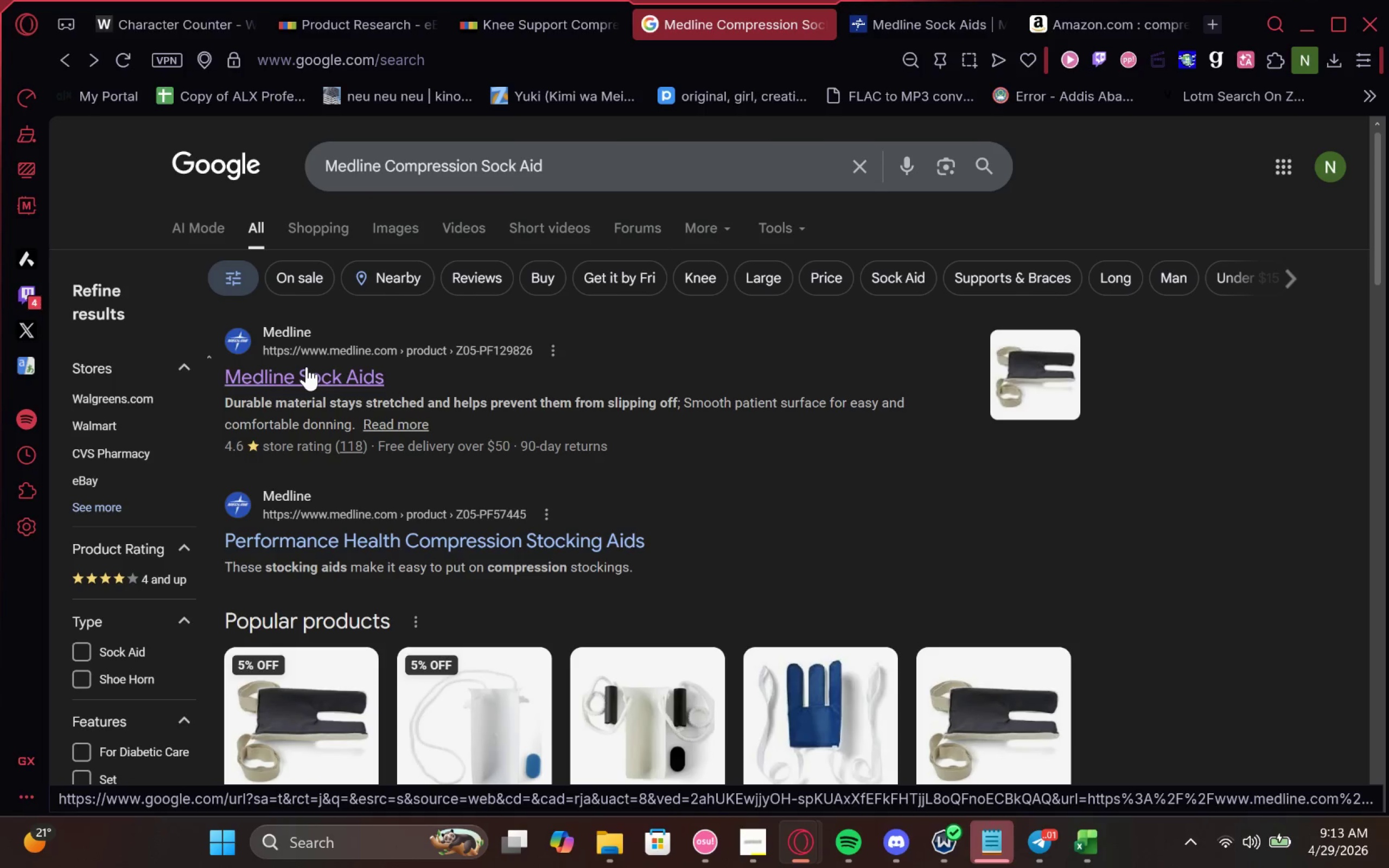 
right_click([307, 367])
 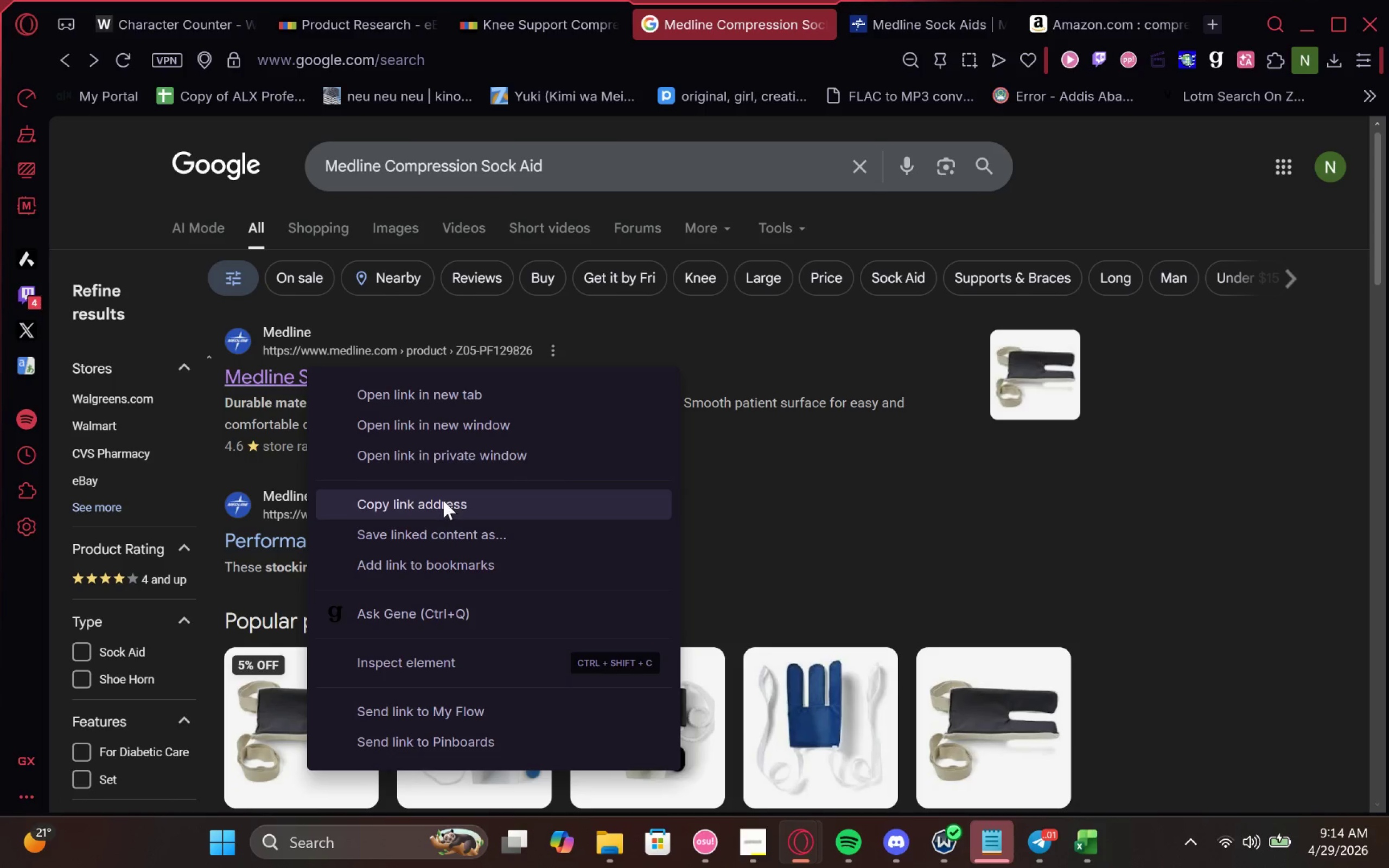 
left_click([441, 497])
 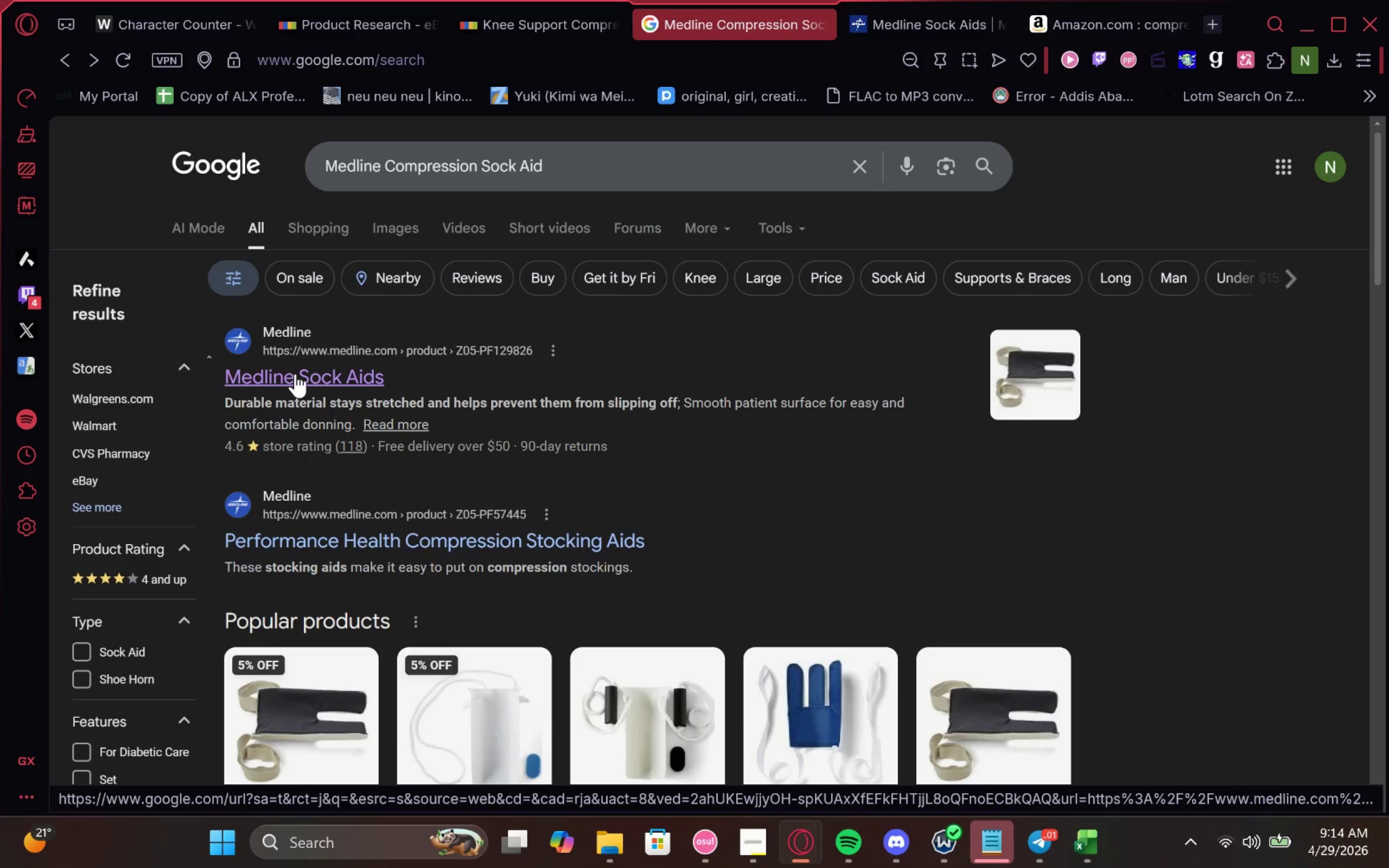 
left_click([295, 374])
 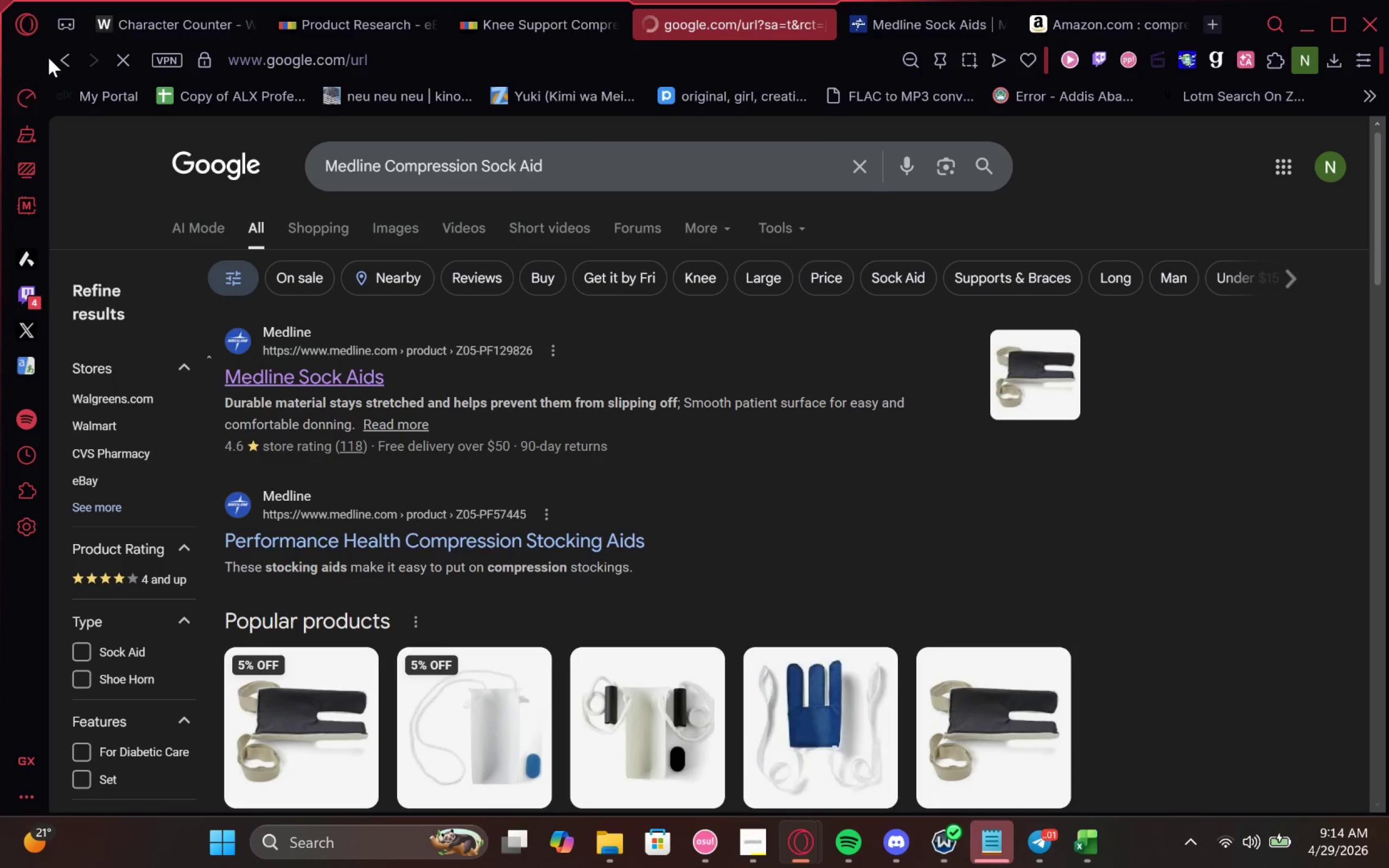 
left_click([66, 53])
 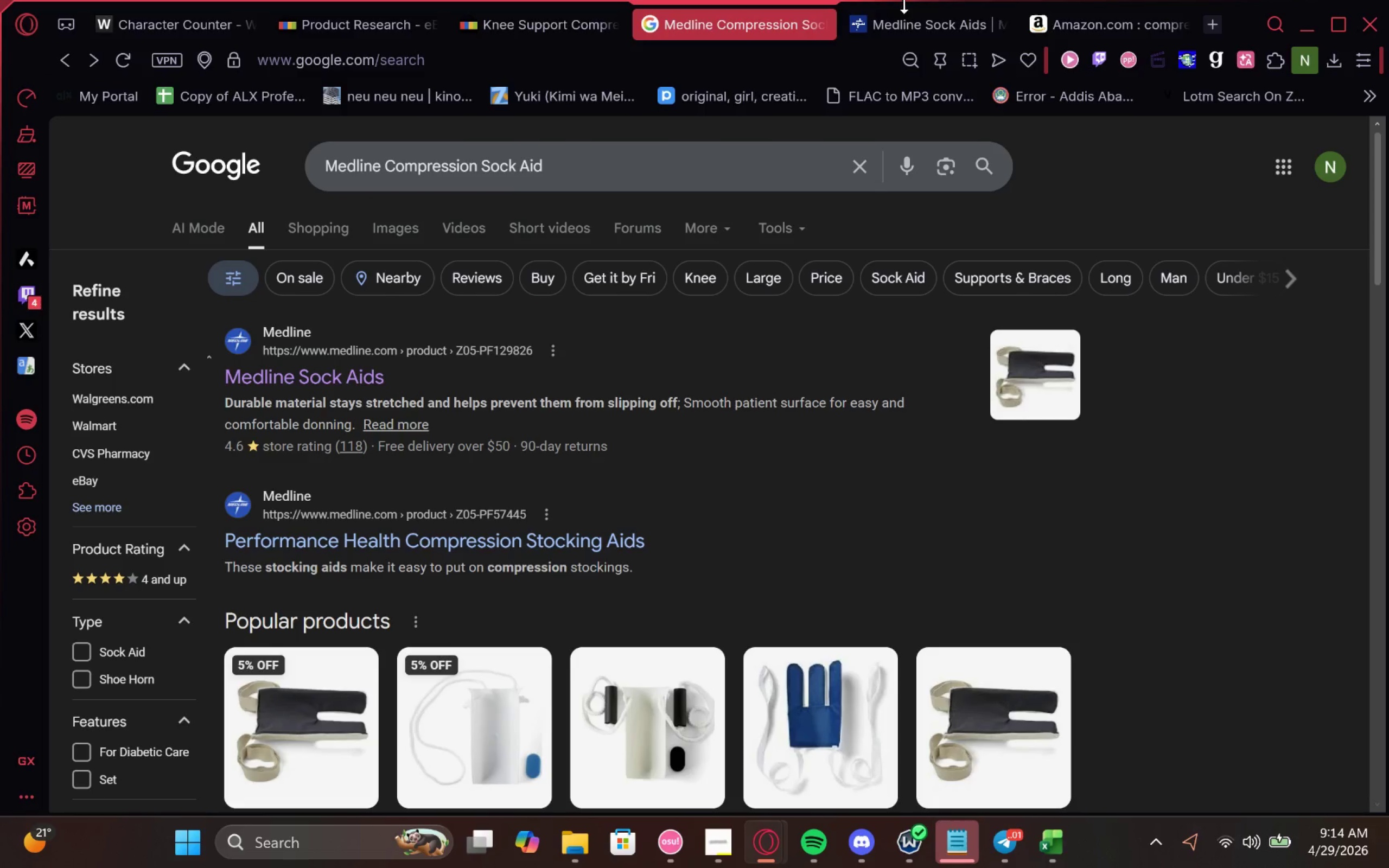 
left_click([901, 15])
 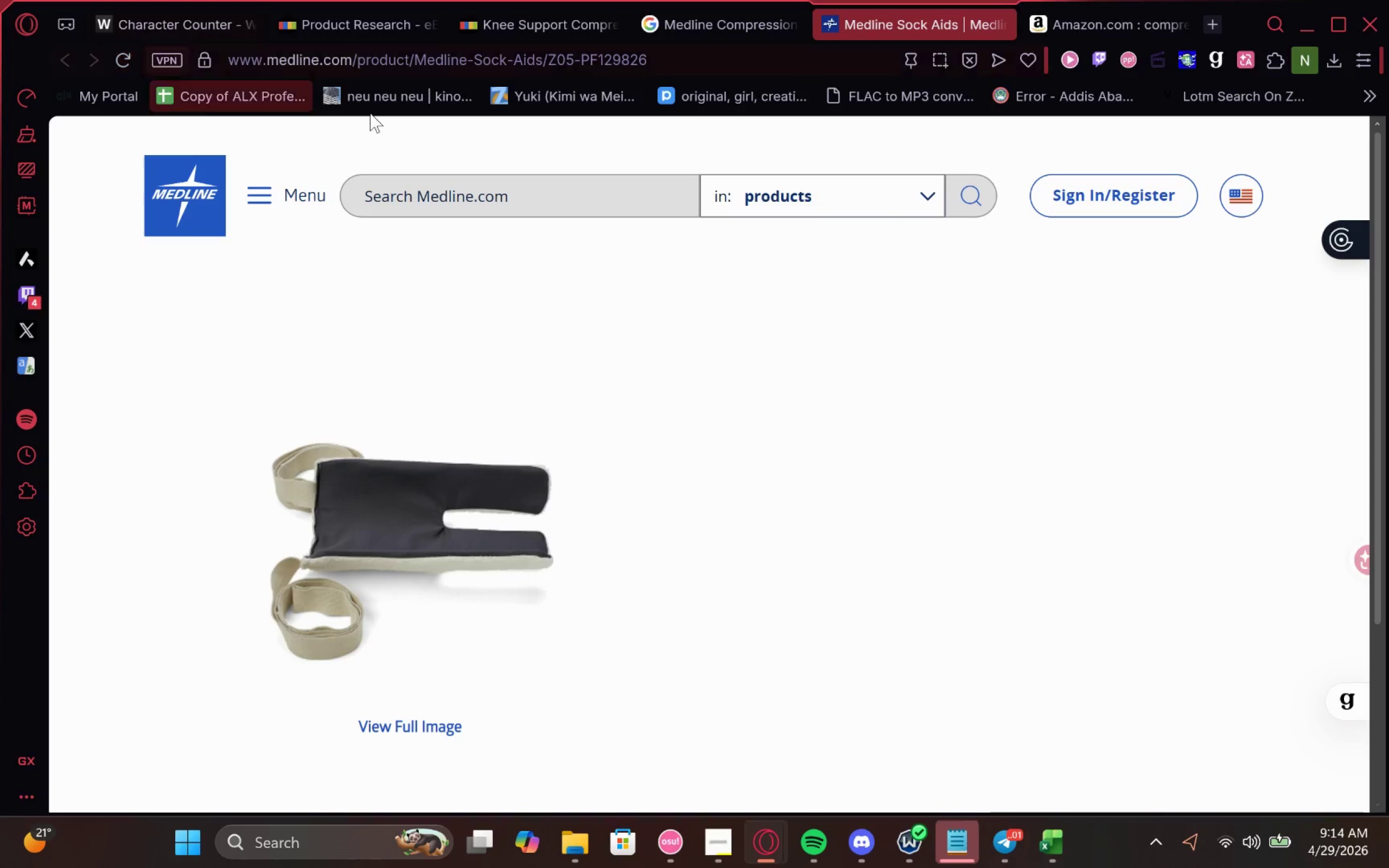 
left_click([697, 58])
 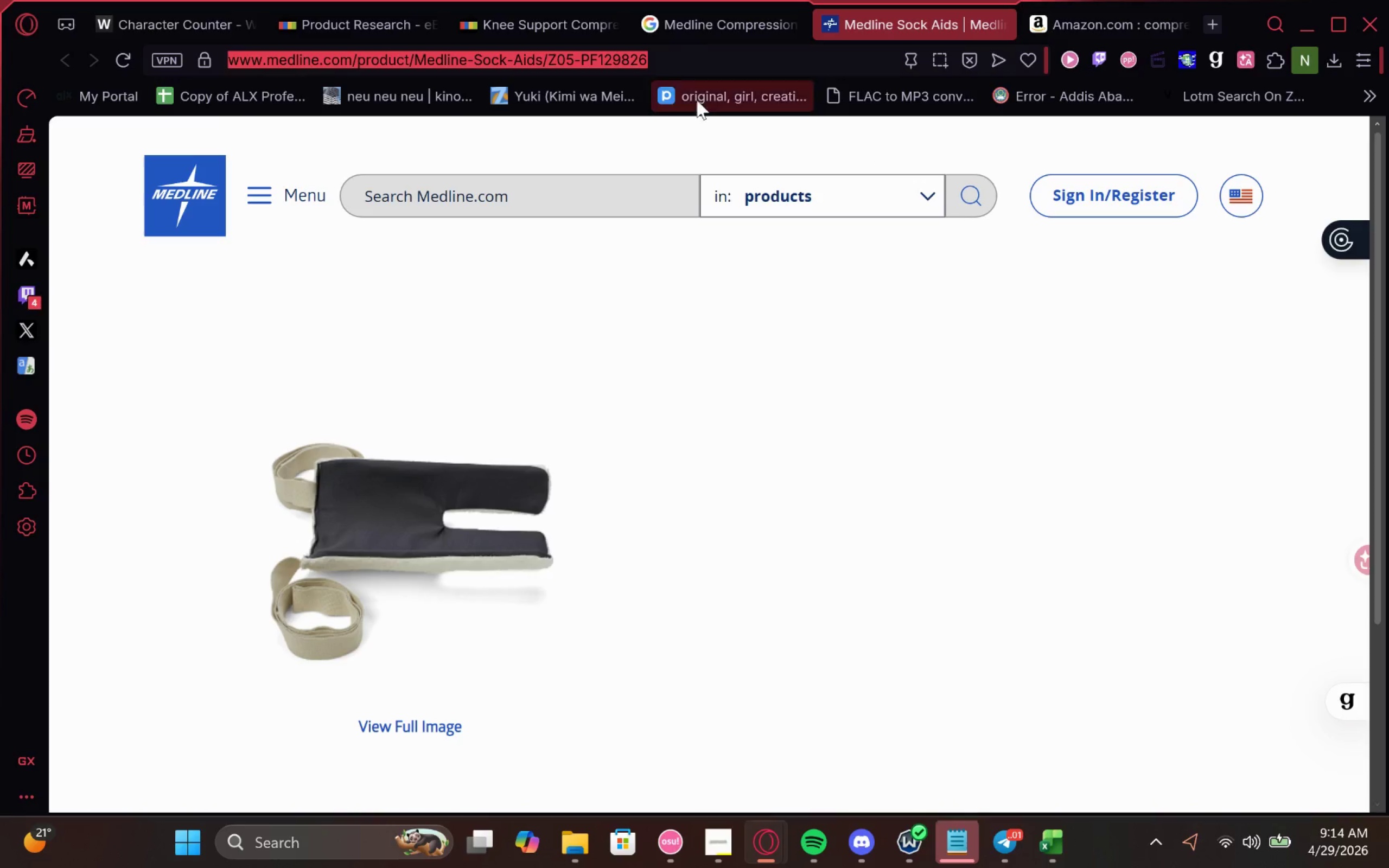 
key(Control+C)
 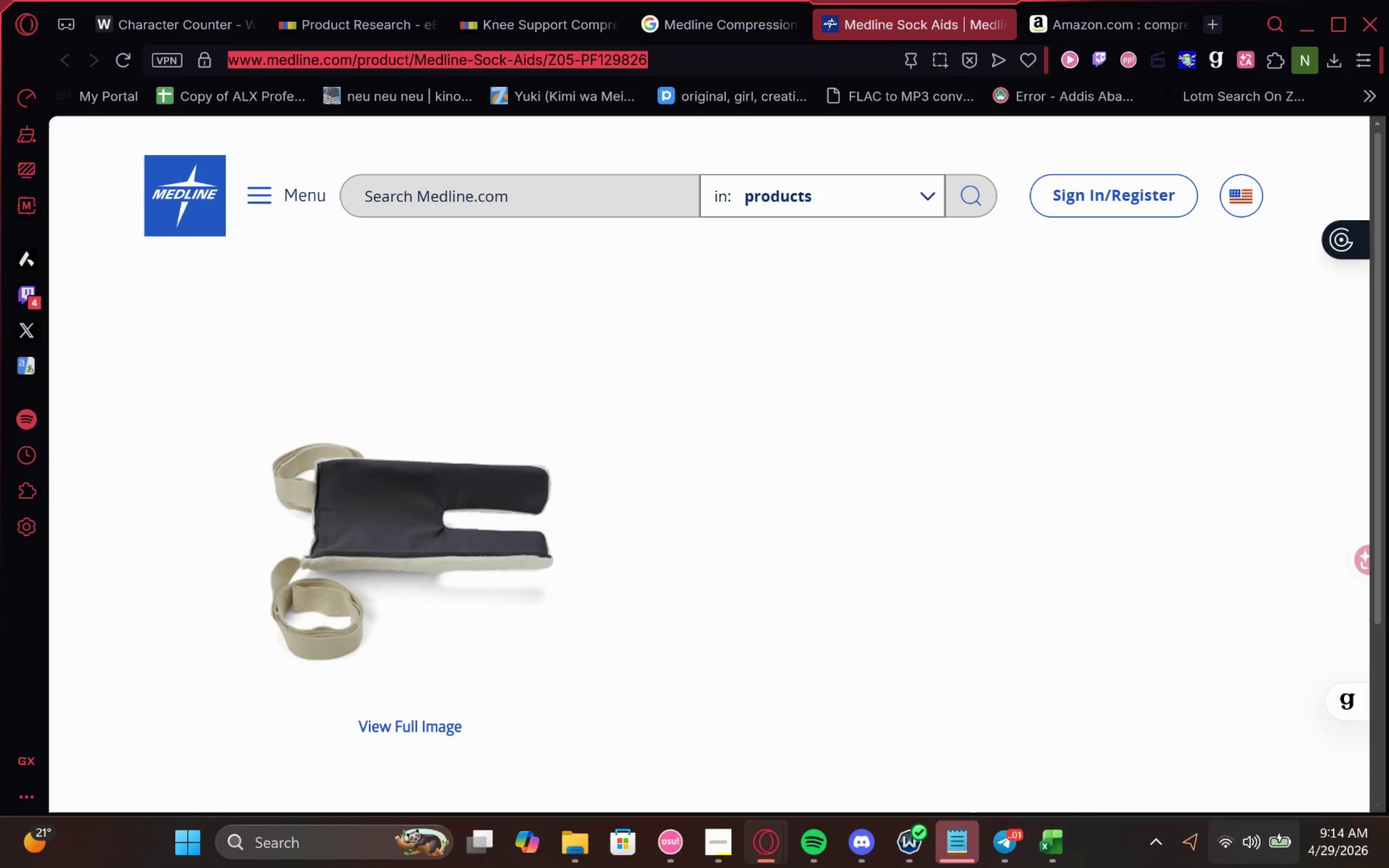 
key(Control+C)
 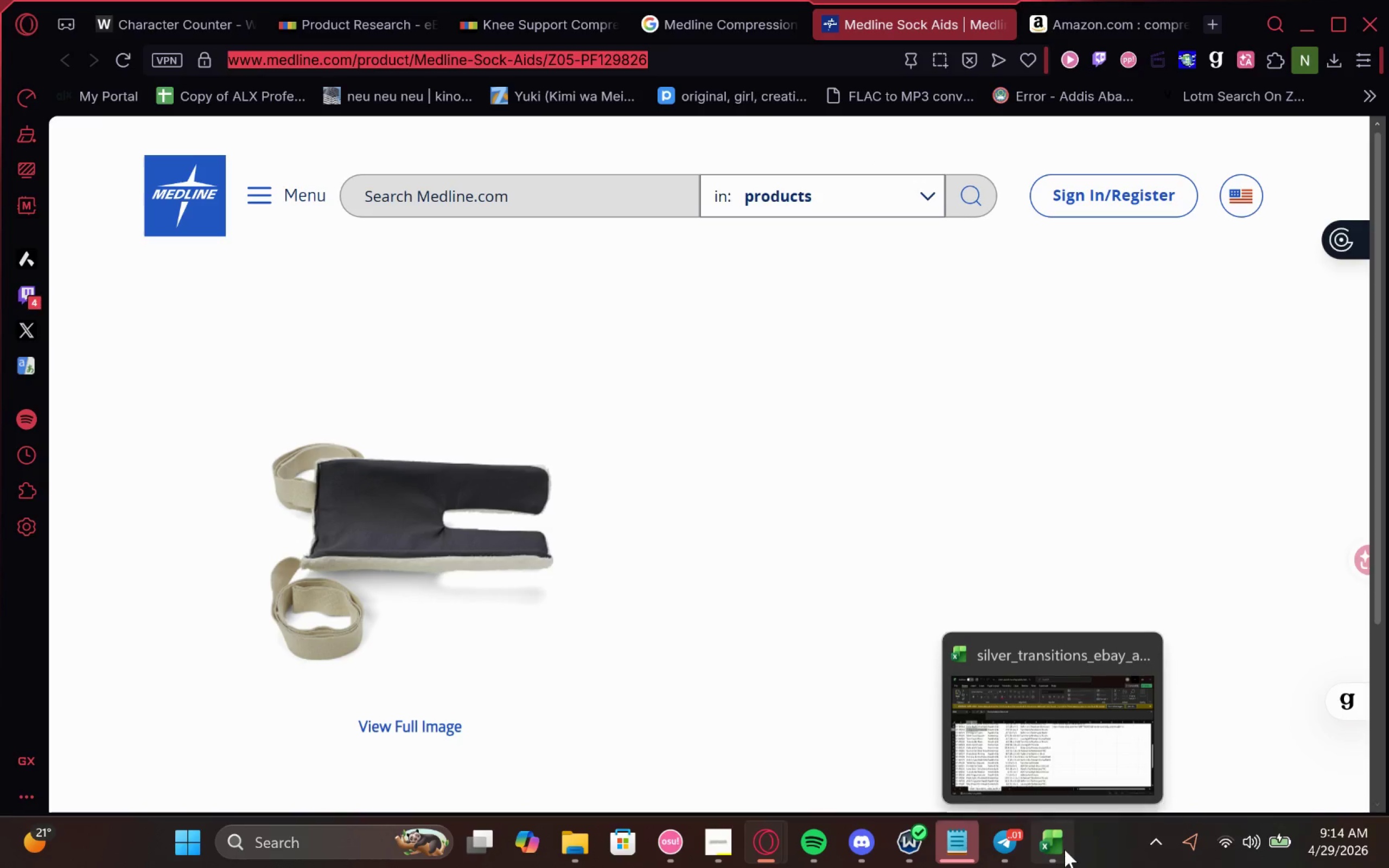 
left_click([1065, 850])
 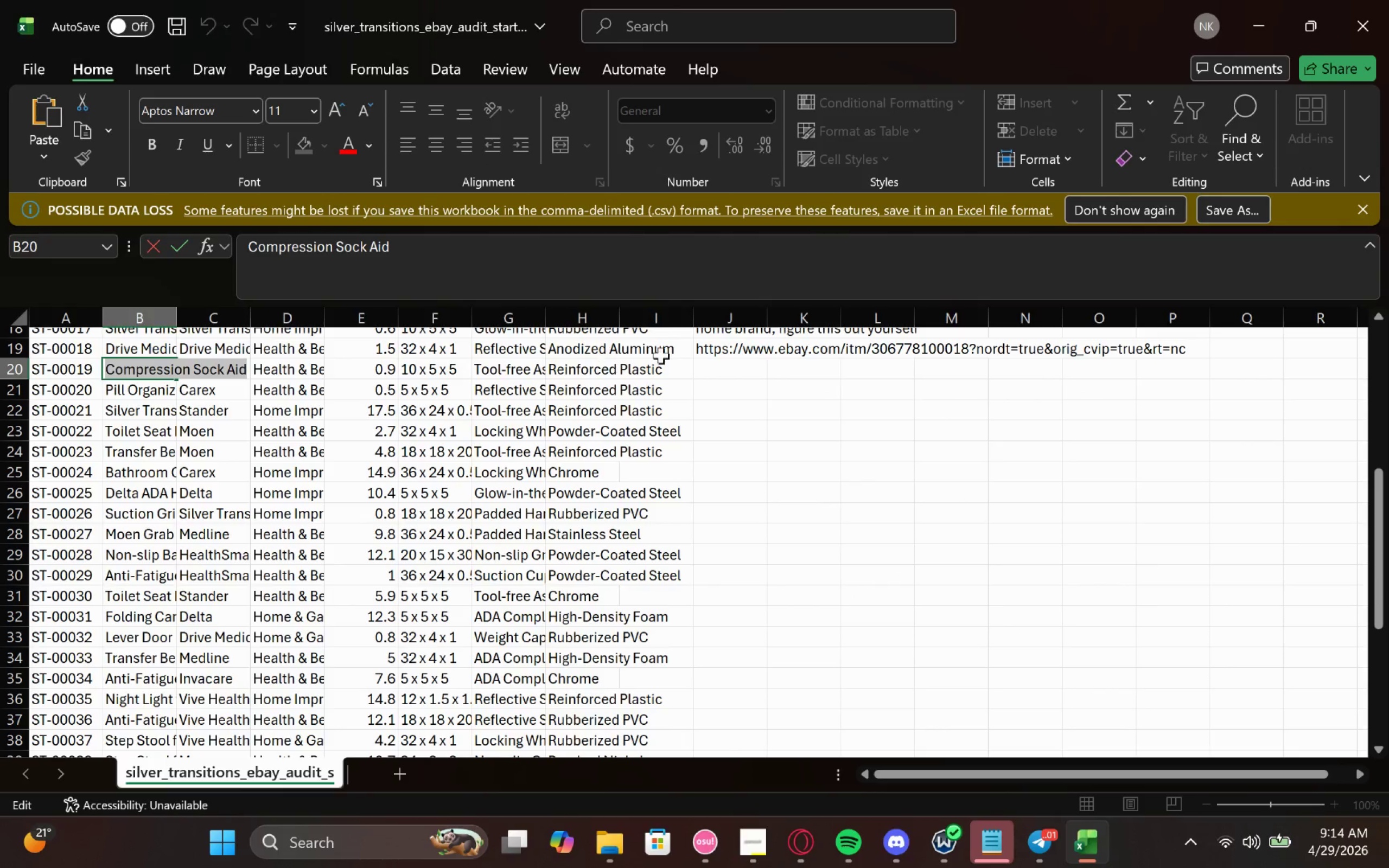 
left_click([732, 373])
 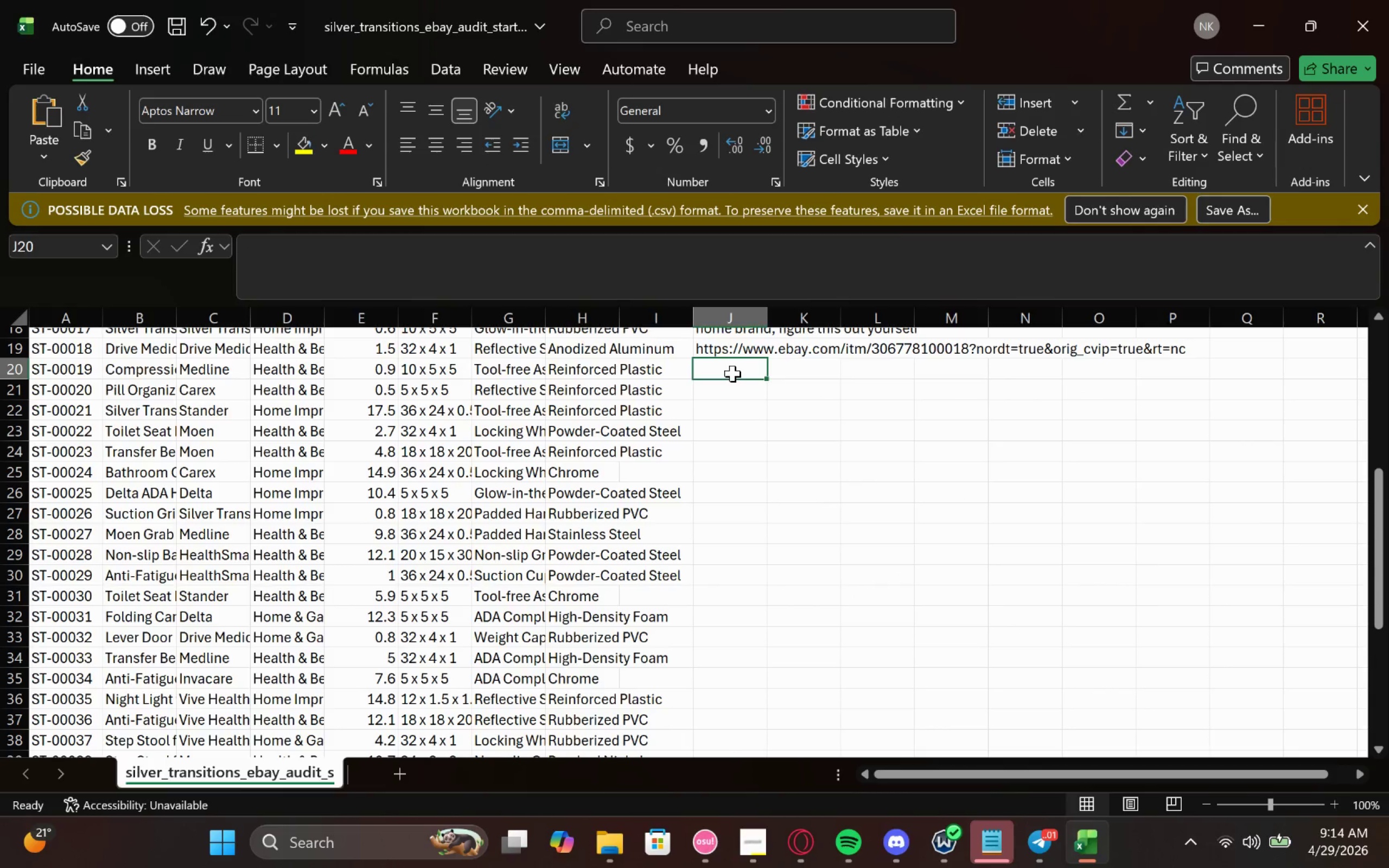 
key(Control+V)
 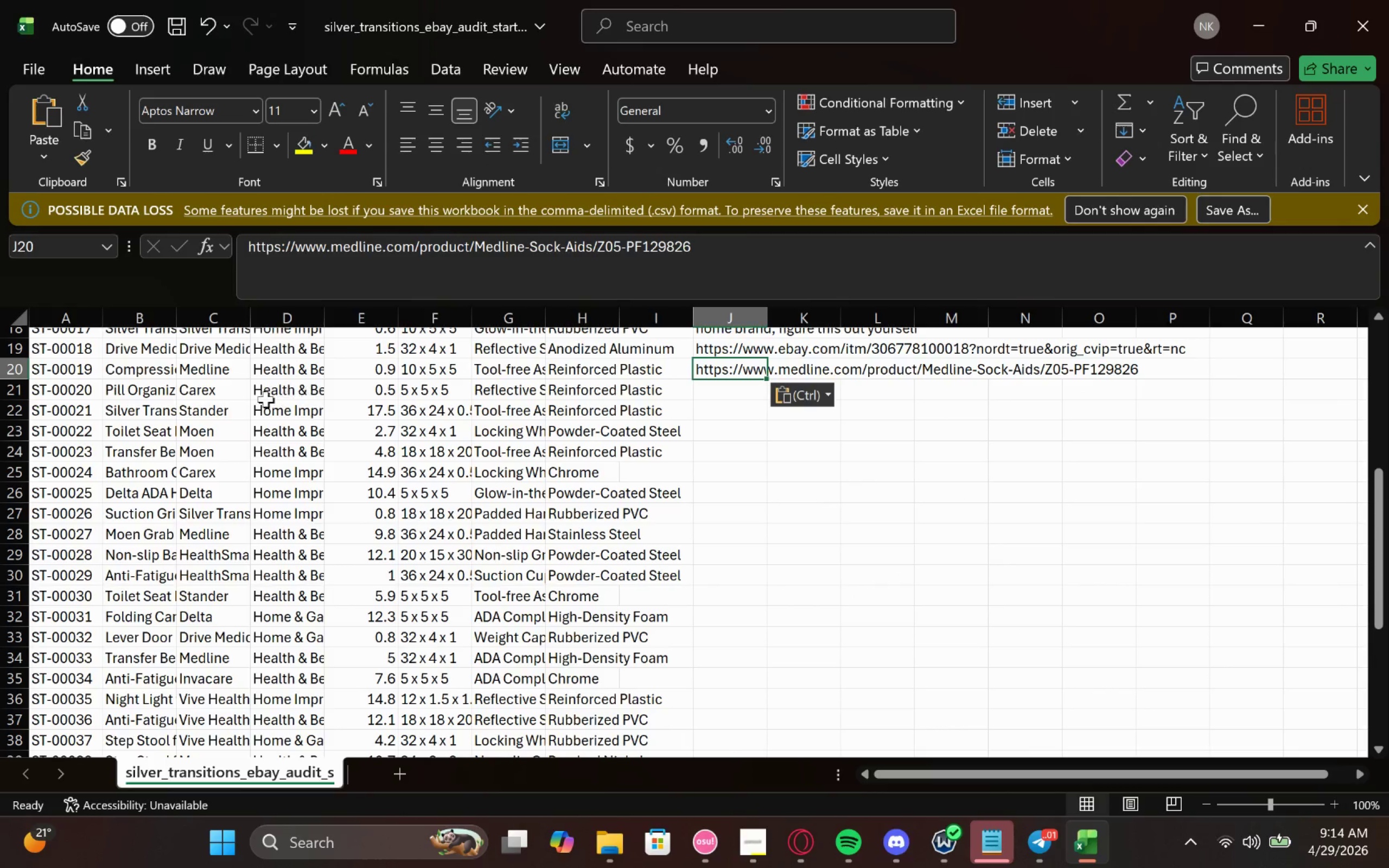 
double_click([124, 372])
 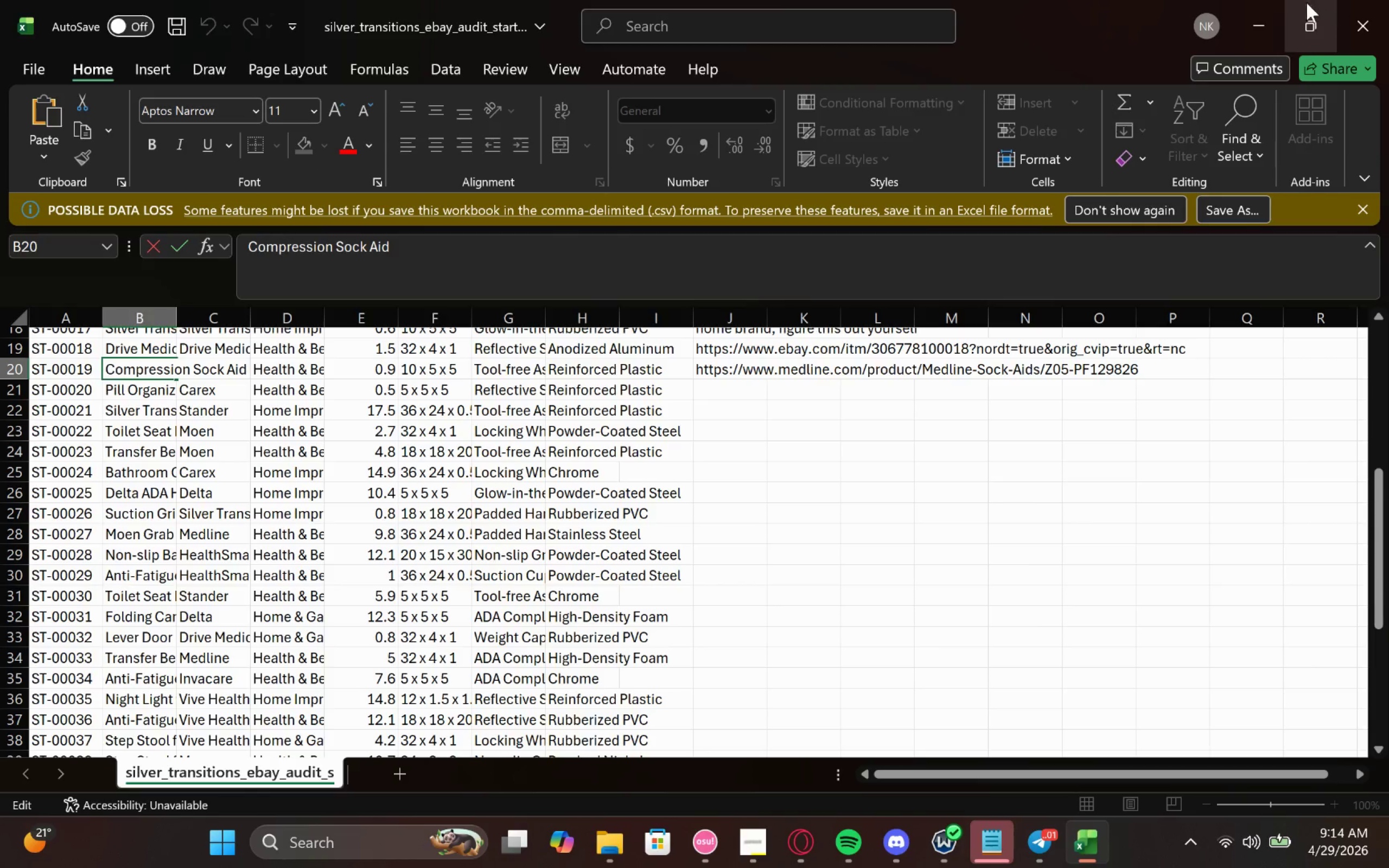 
left_click([1266, 21])
 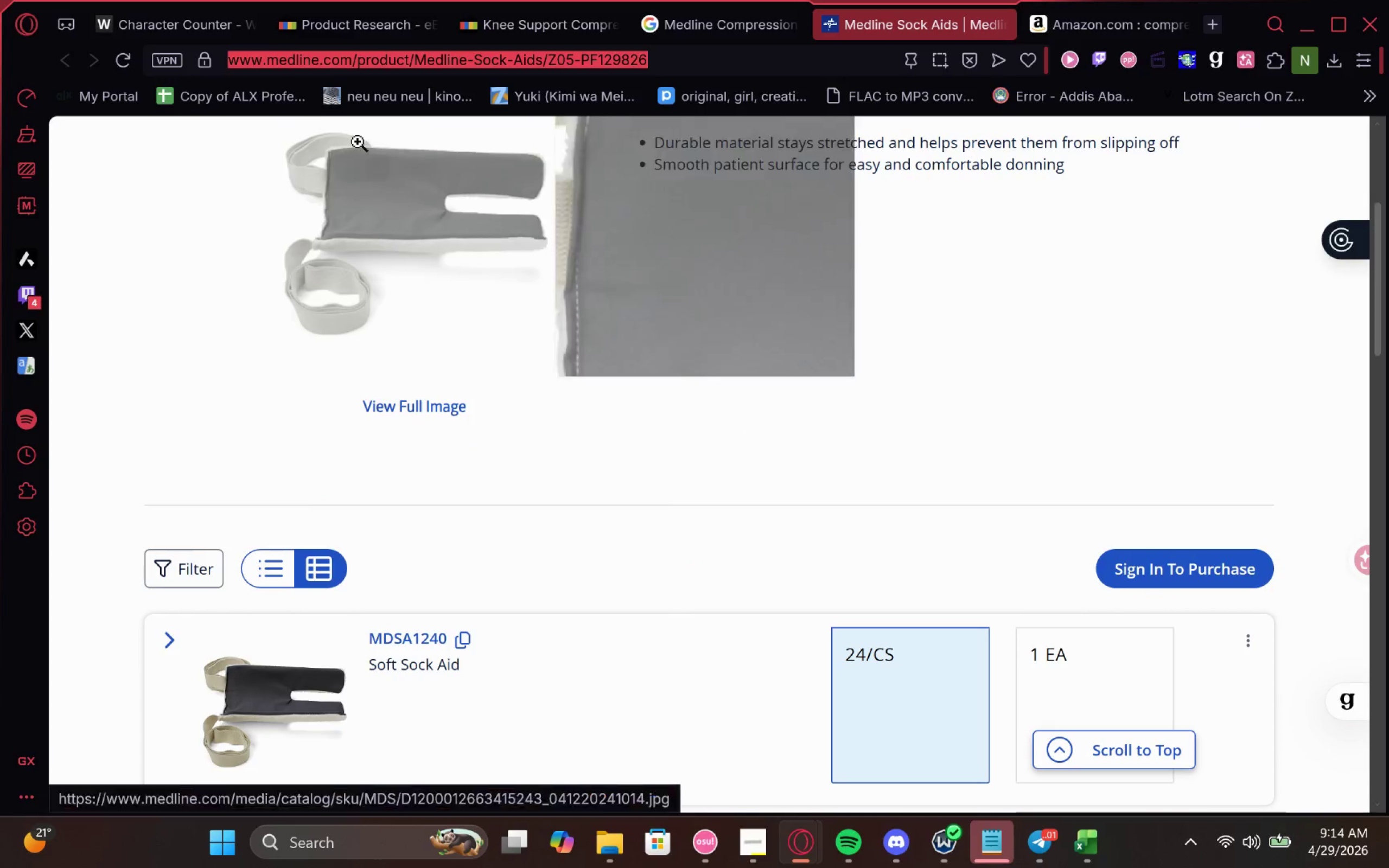 
wait(13.59)
 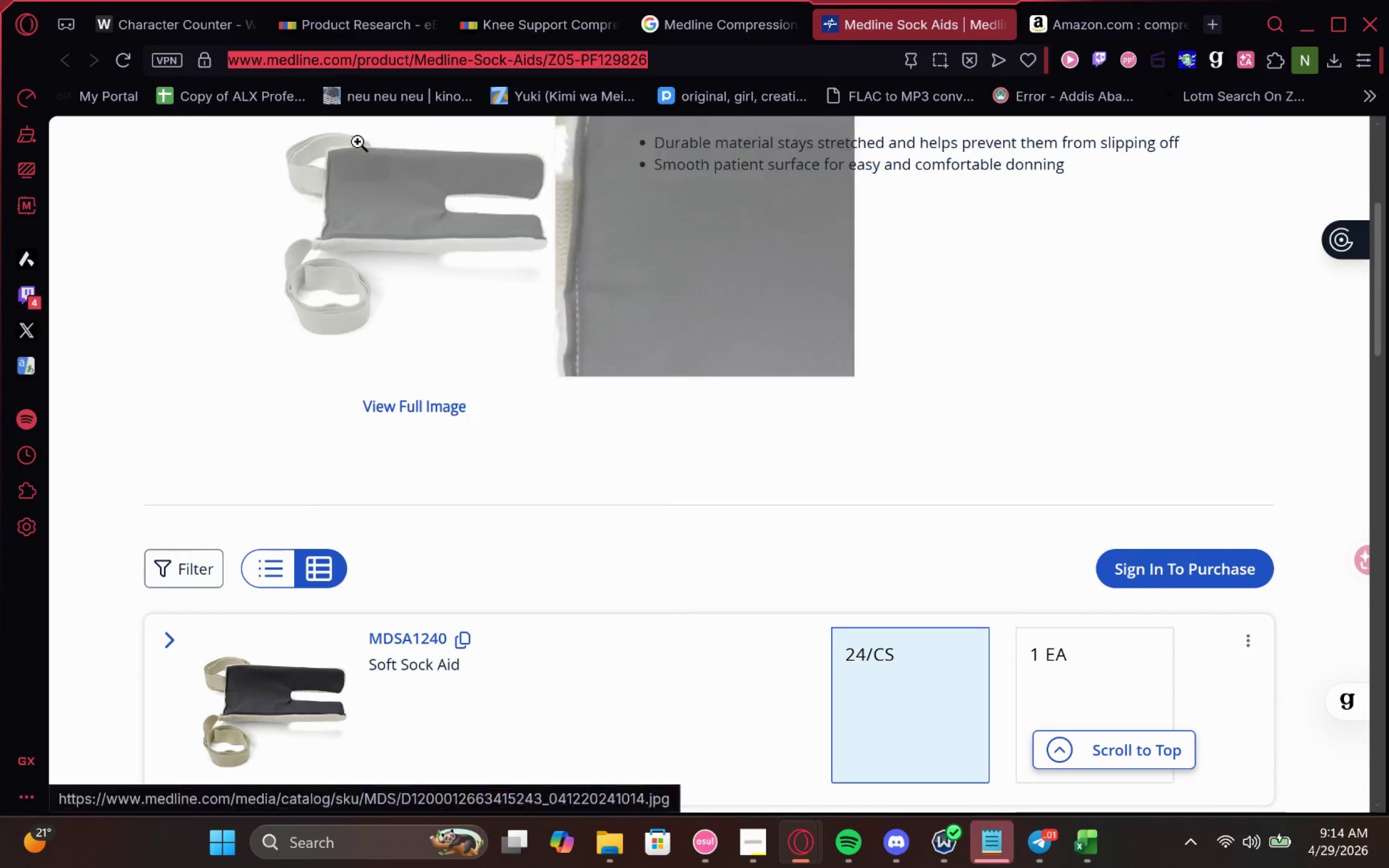 
left_click([718, 17])
 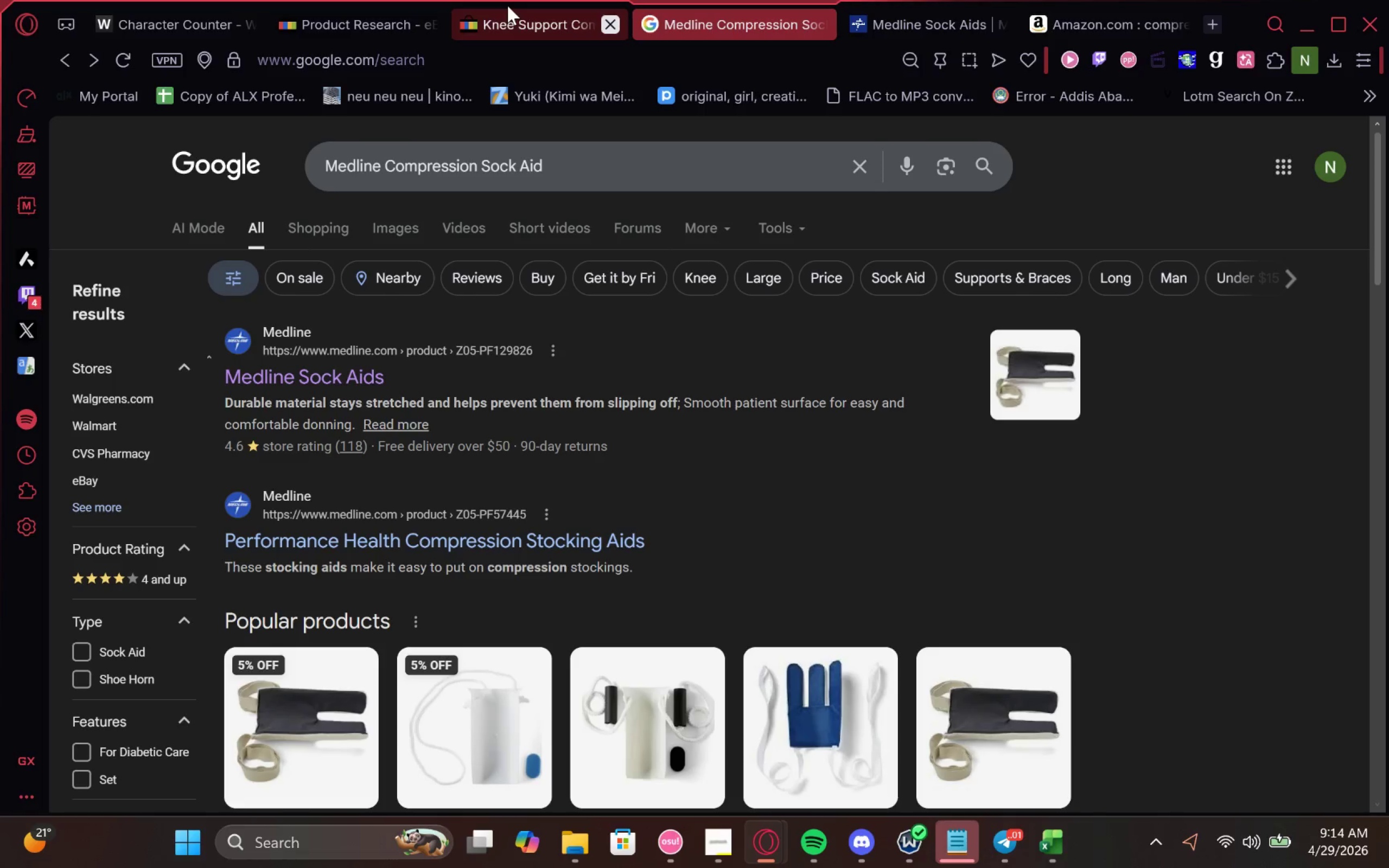 
left_click([508, 5])
 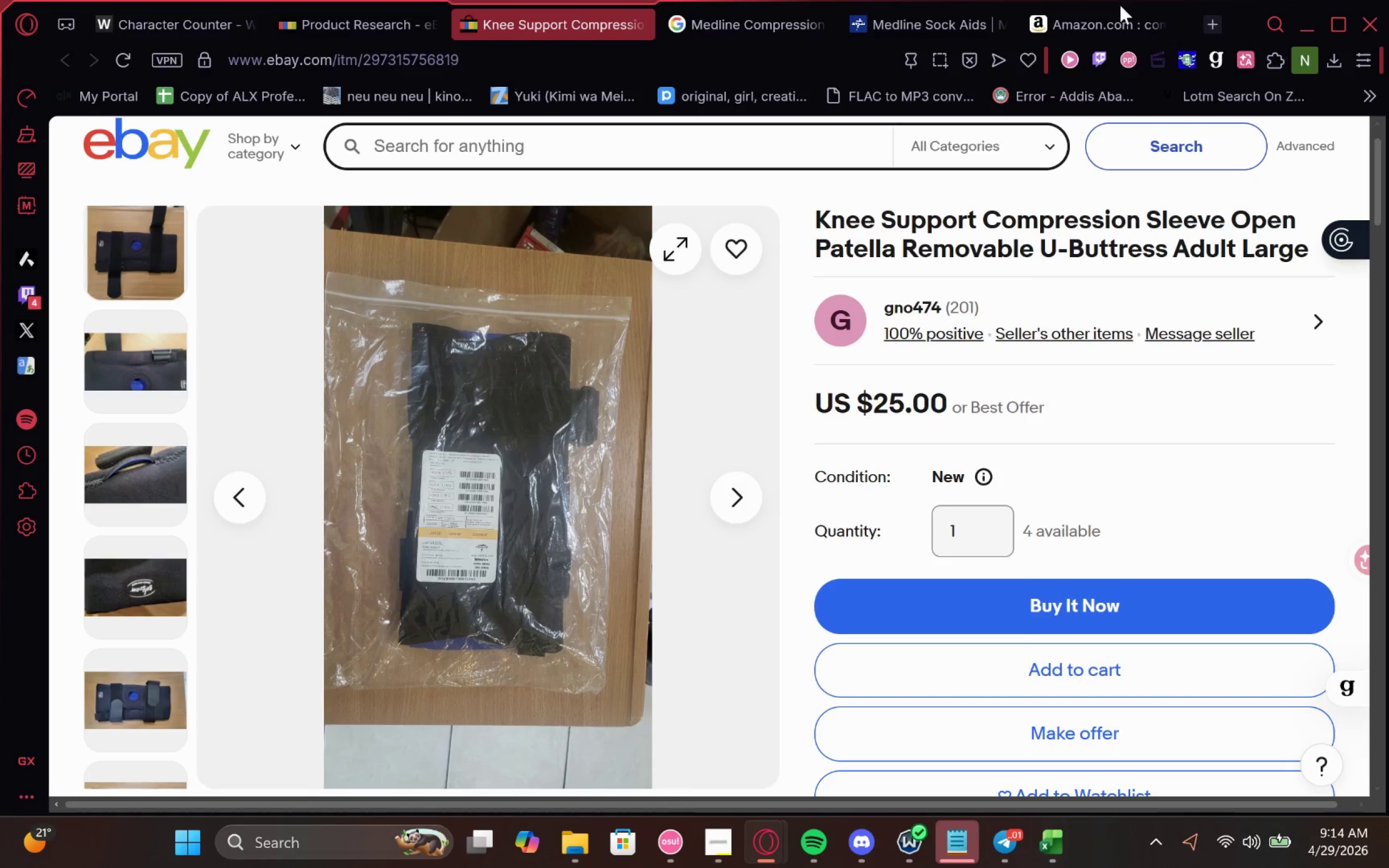 
left_click([1122, 20])
 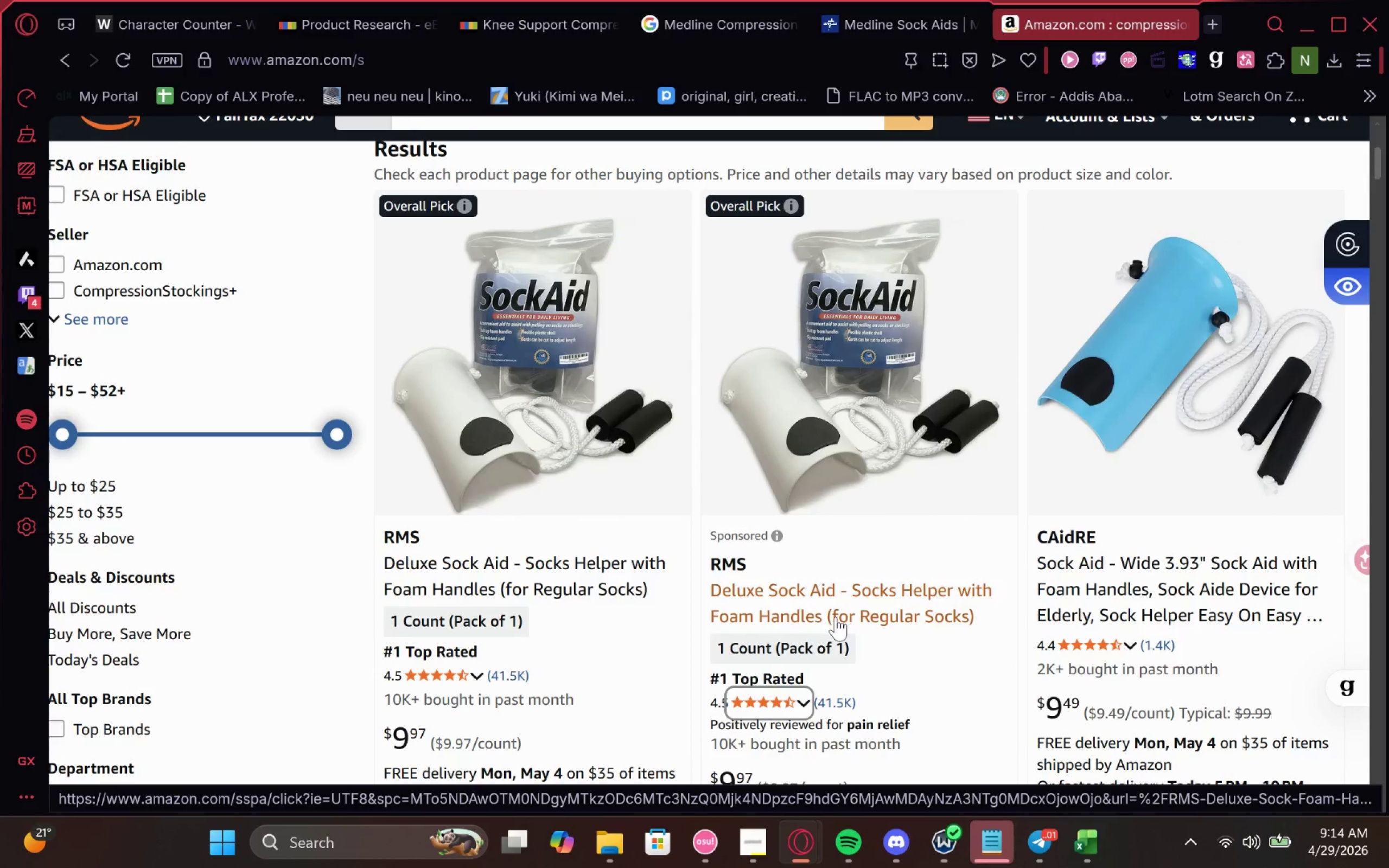 
wait(12.86)
 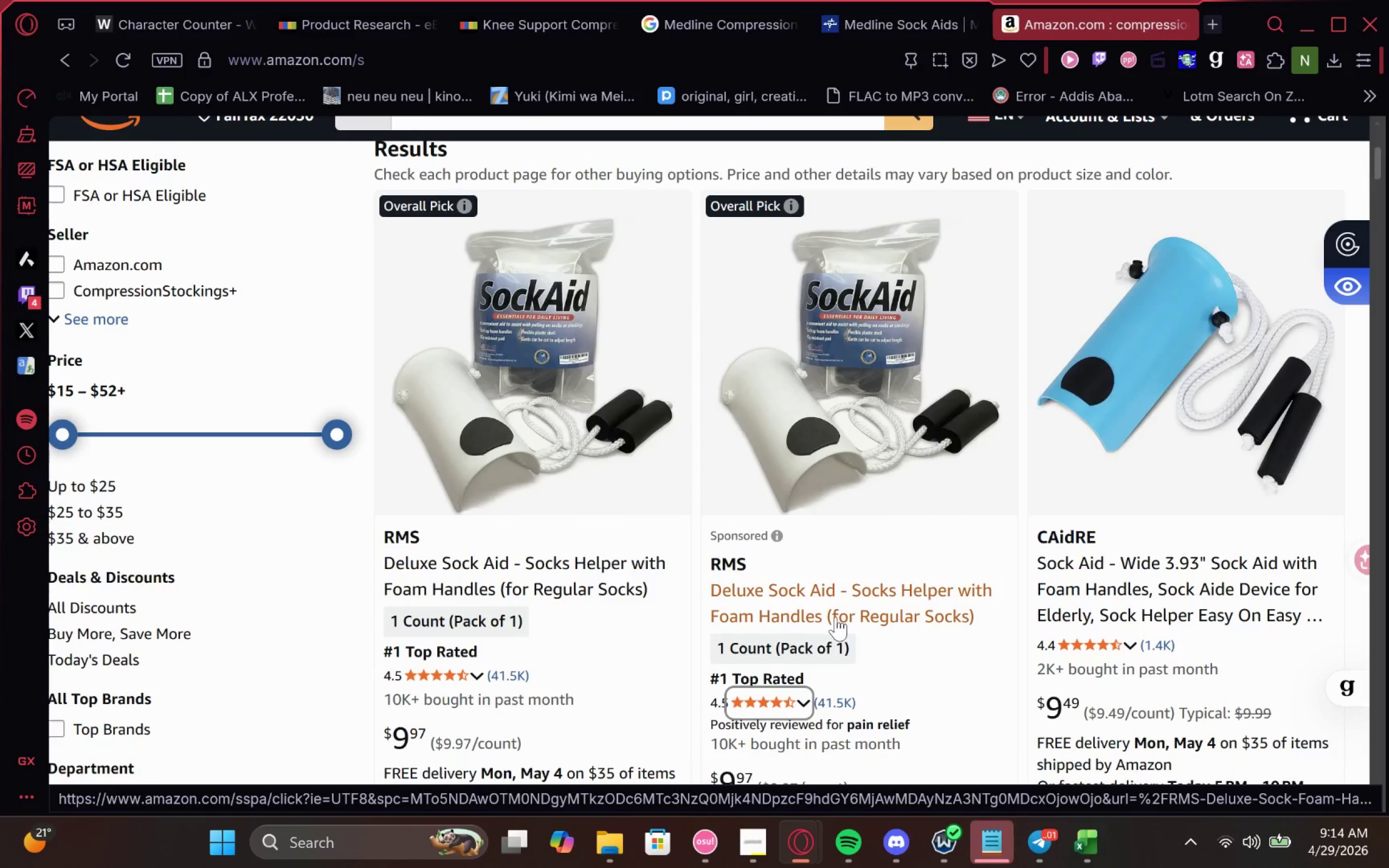 
left_click([1046, 488])
 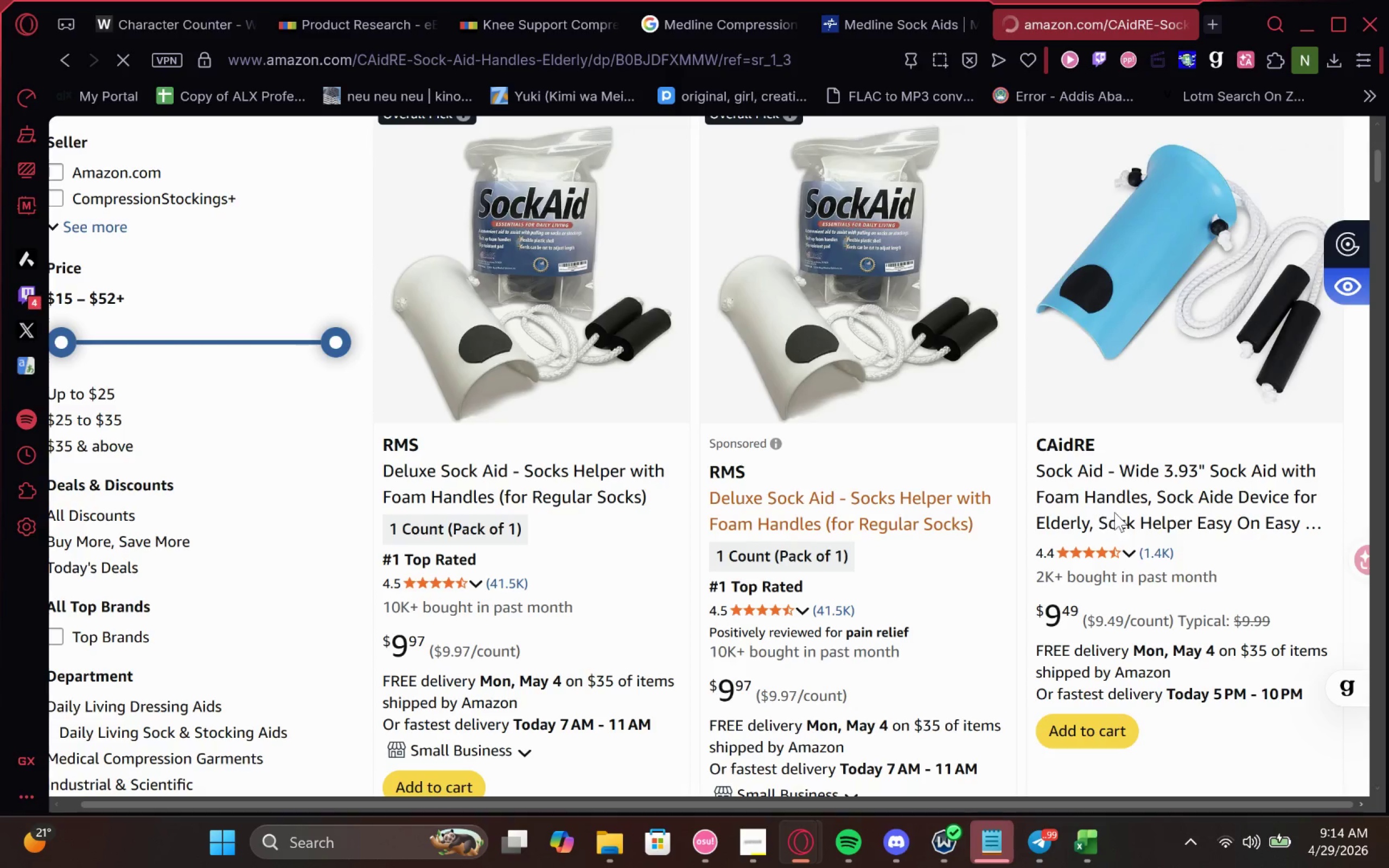 
wait(5.63)
 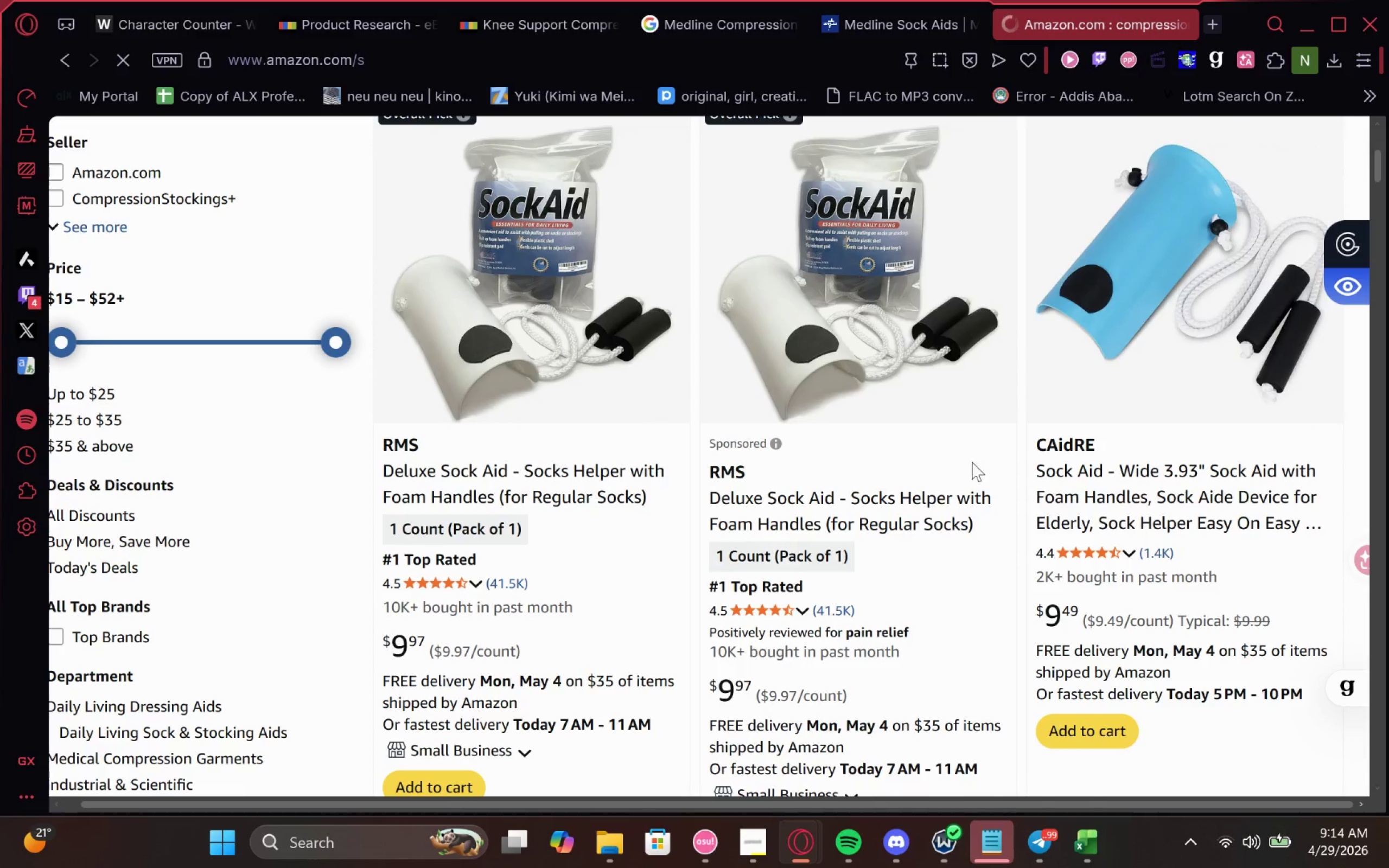 
mouse_move([1078, 546])
 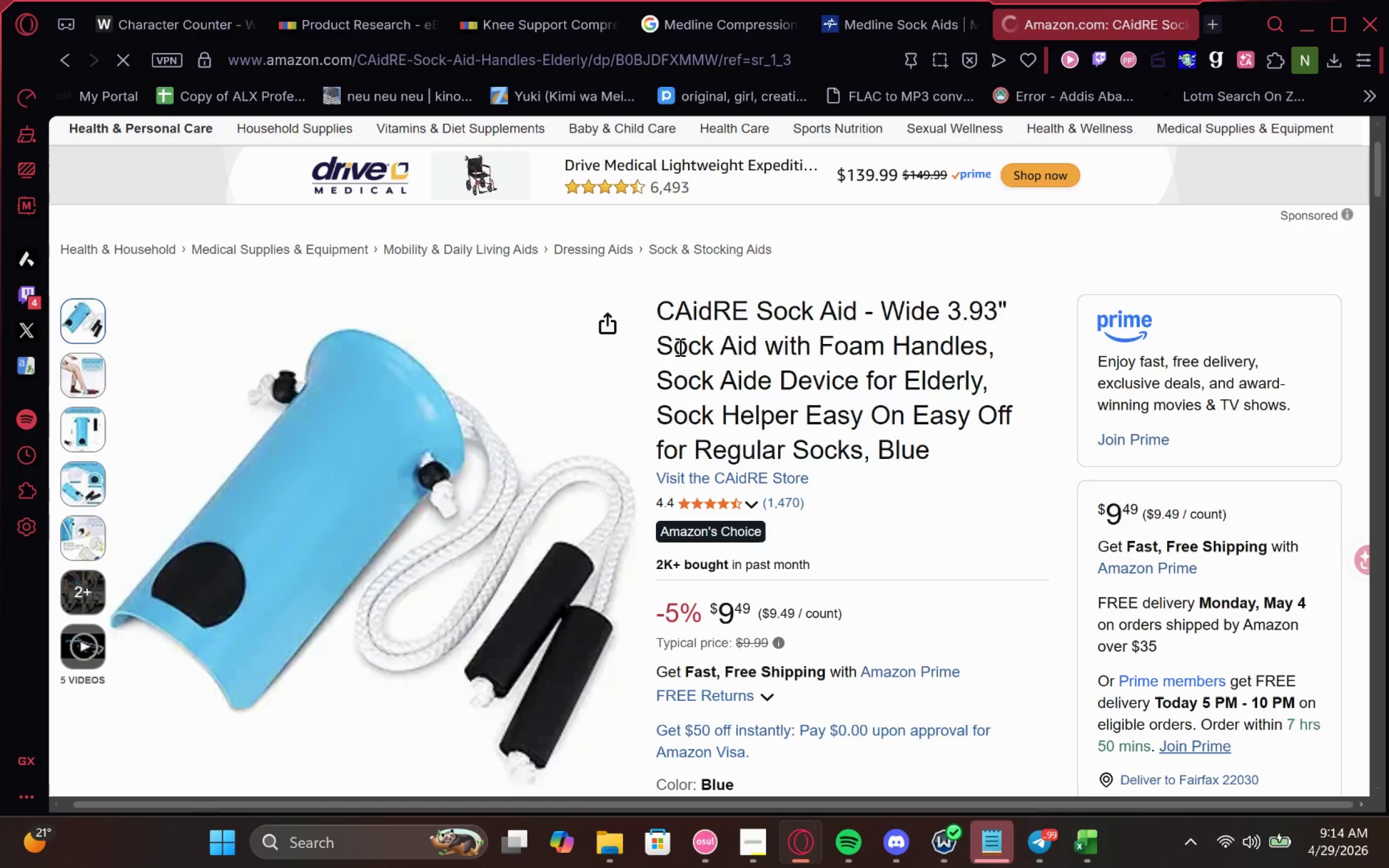 
left_click_drag(start_coordinate=[659, 345], to_coordinate=[983, 377])
 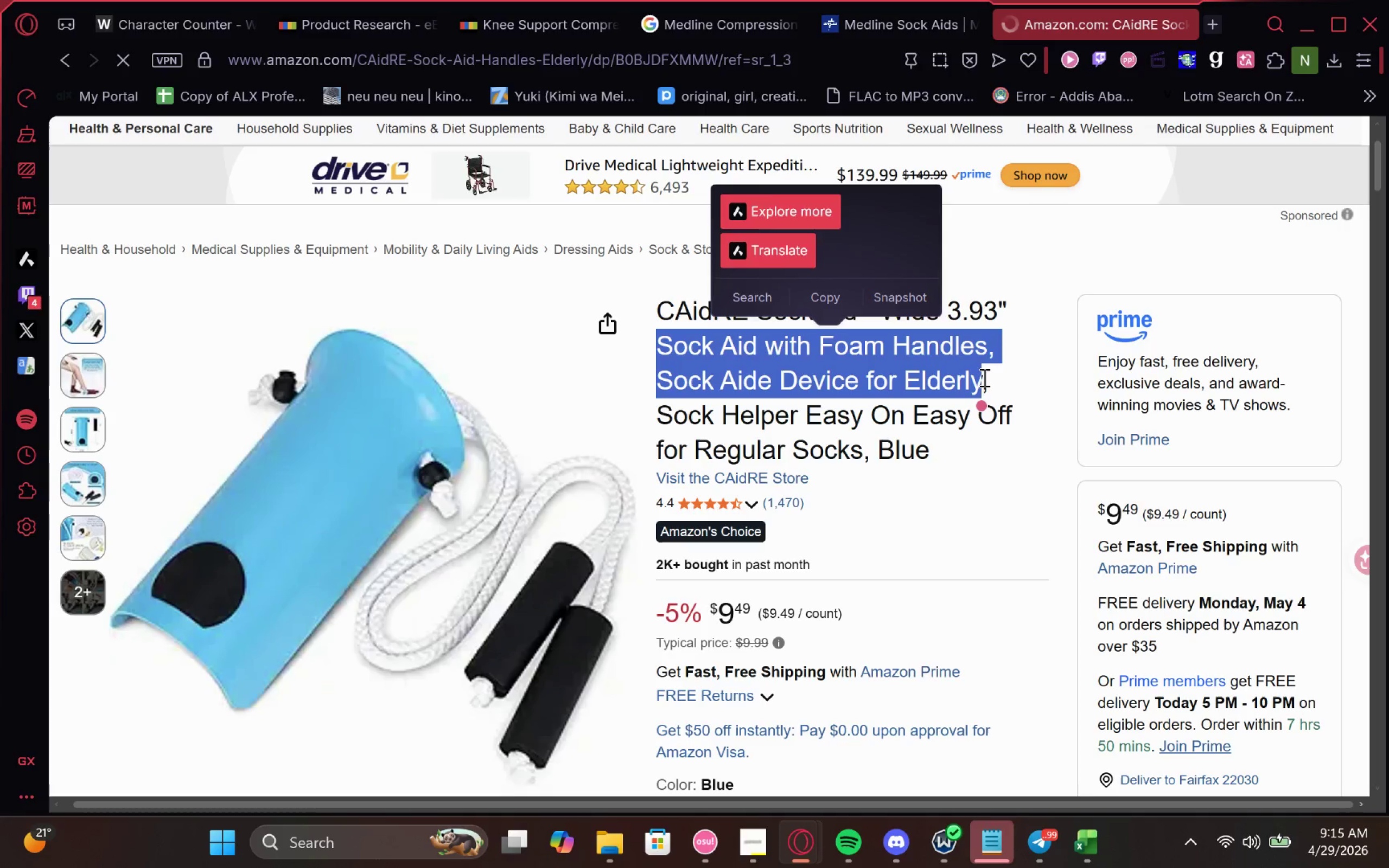 
key(Control+C)
 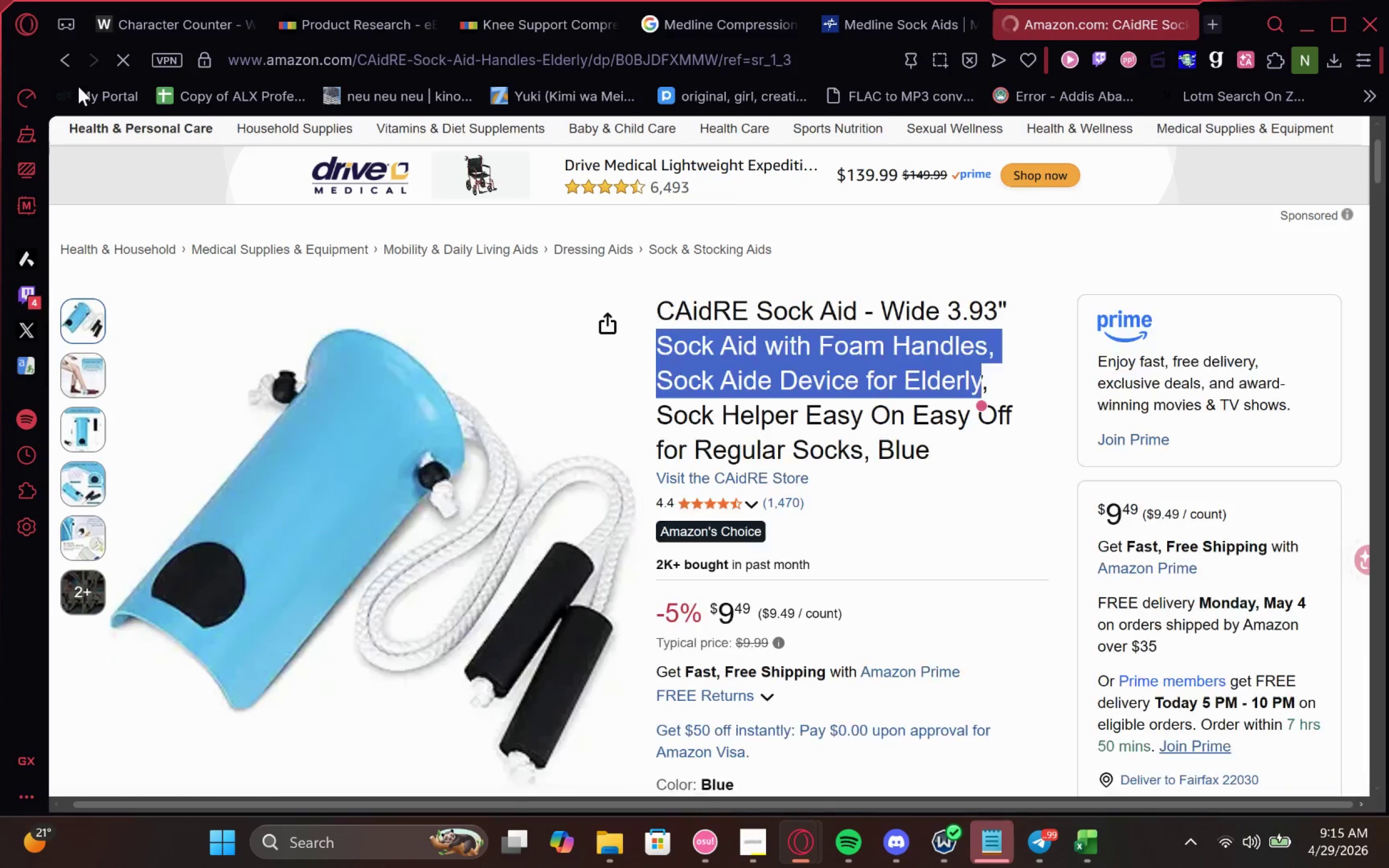 
left_click([165, 14])
 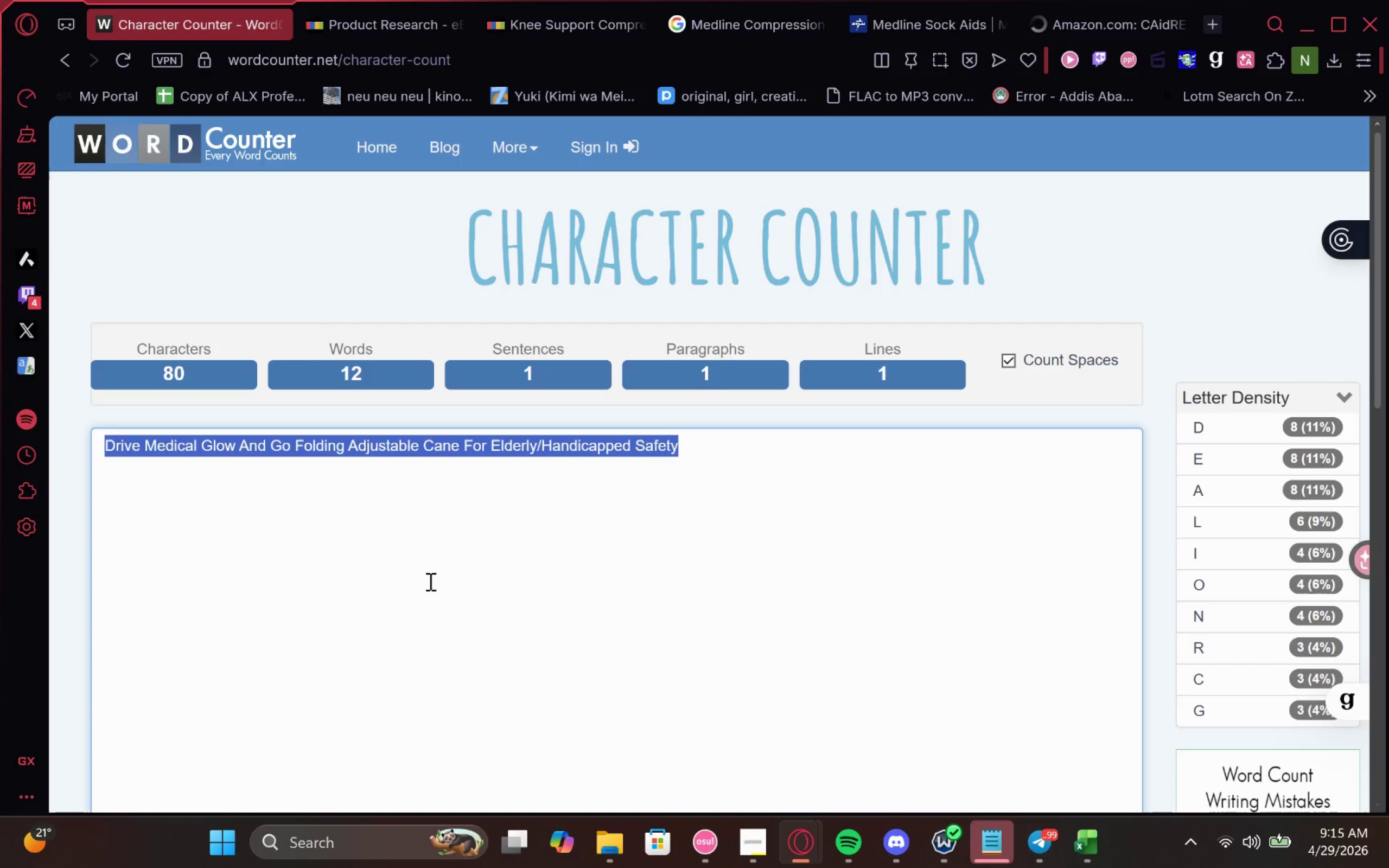 
type(Medline v)
 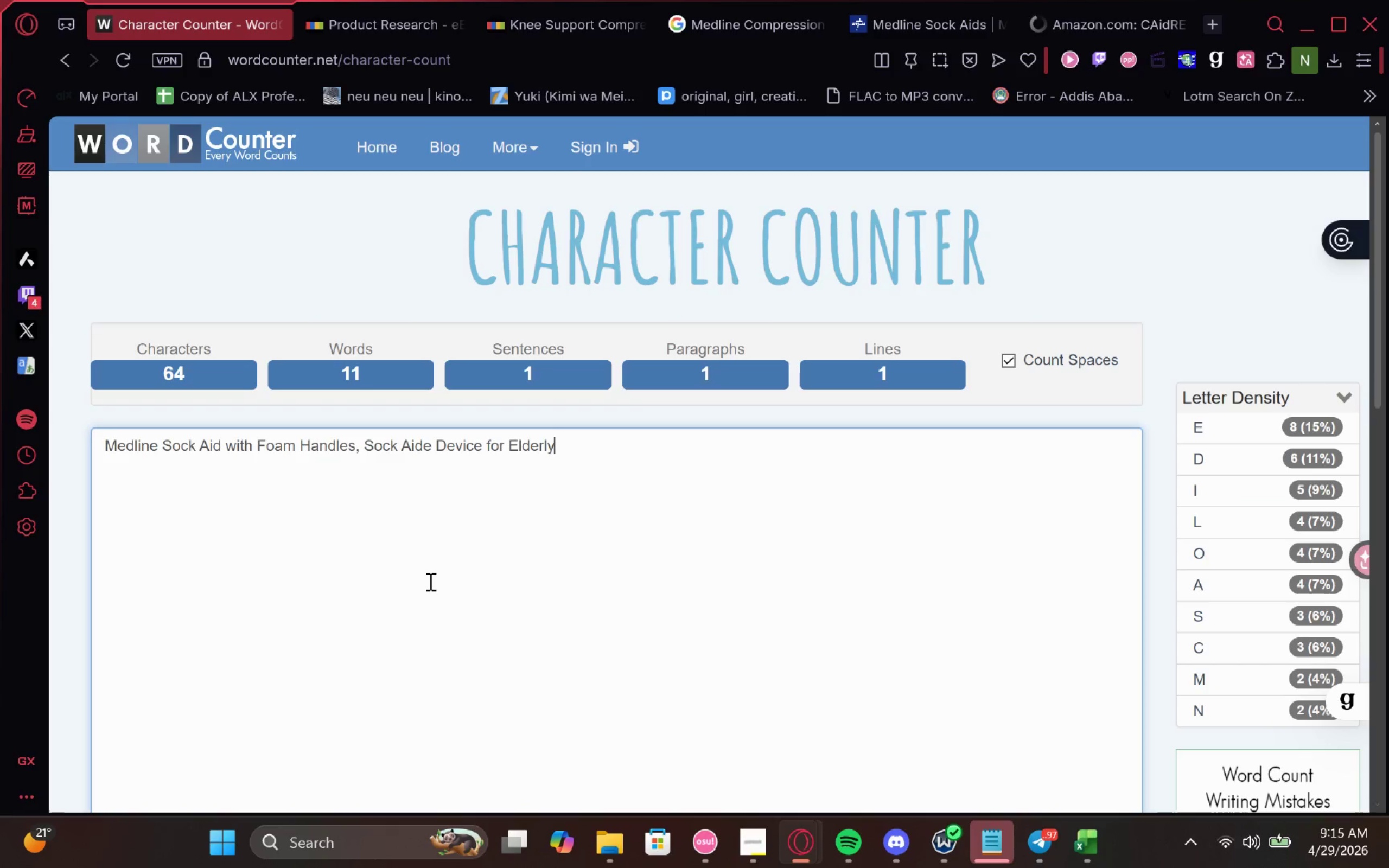 
hold_key(key=ControlLeft, duration=0.62)
 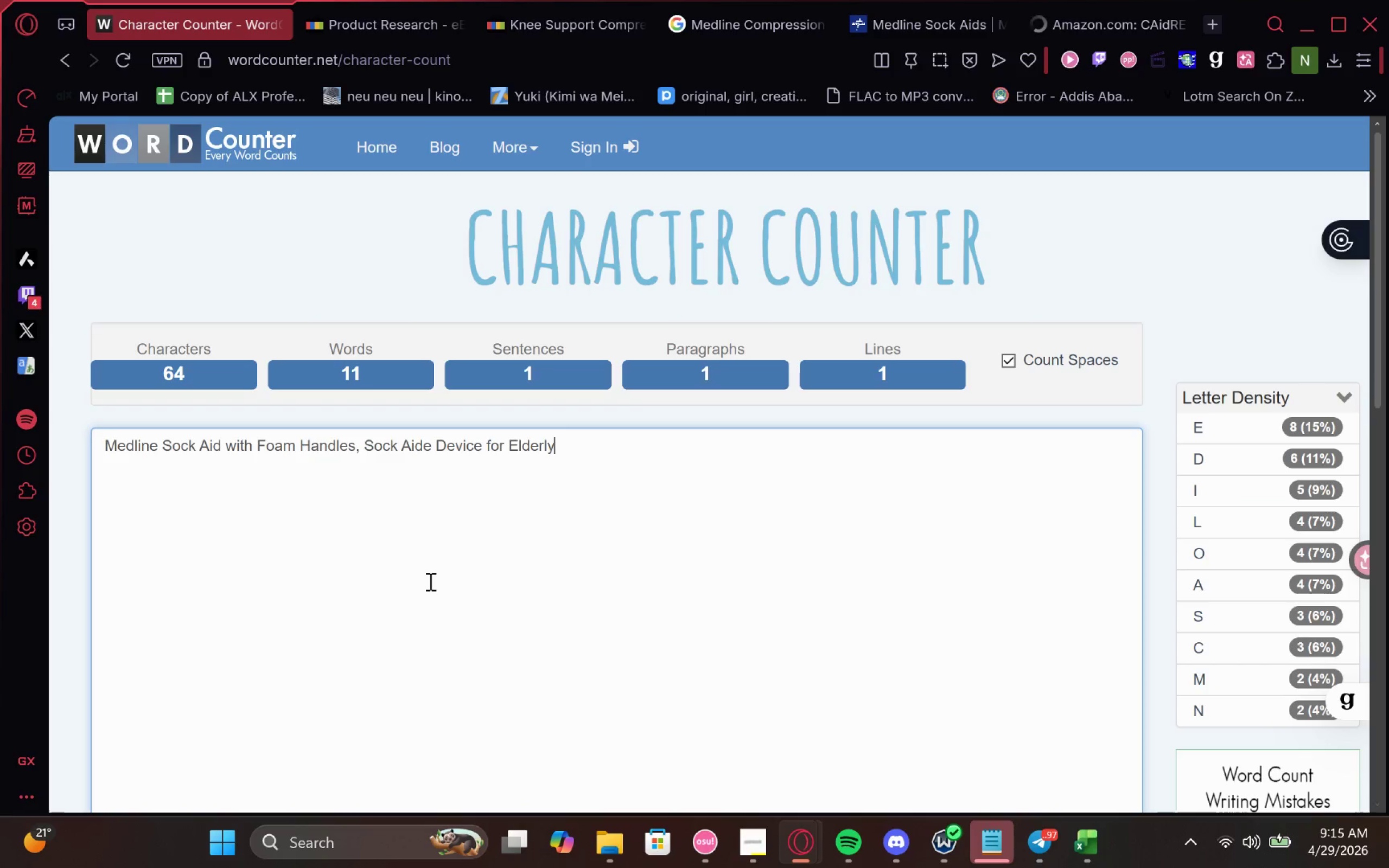 
hold_key(key=ArrowLeft, duration=1.5)
 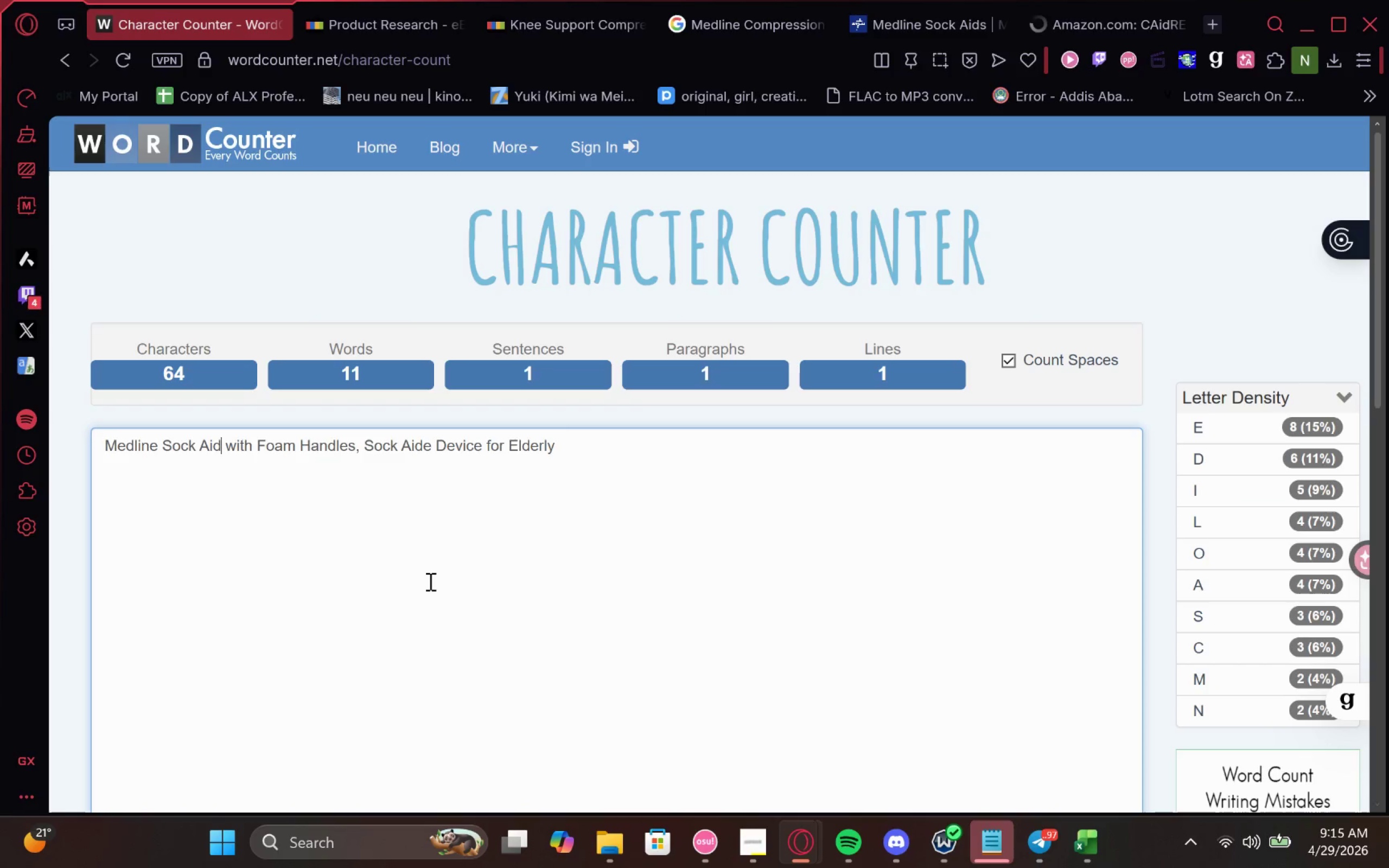 
hold_key(key=ArrowLeft, duration=0.69)
 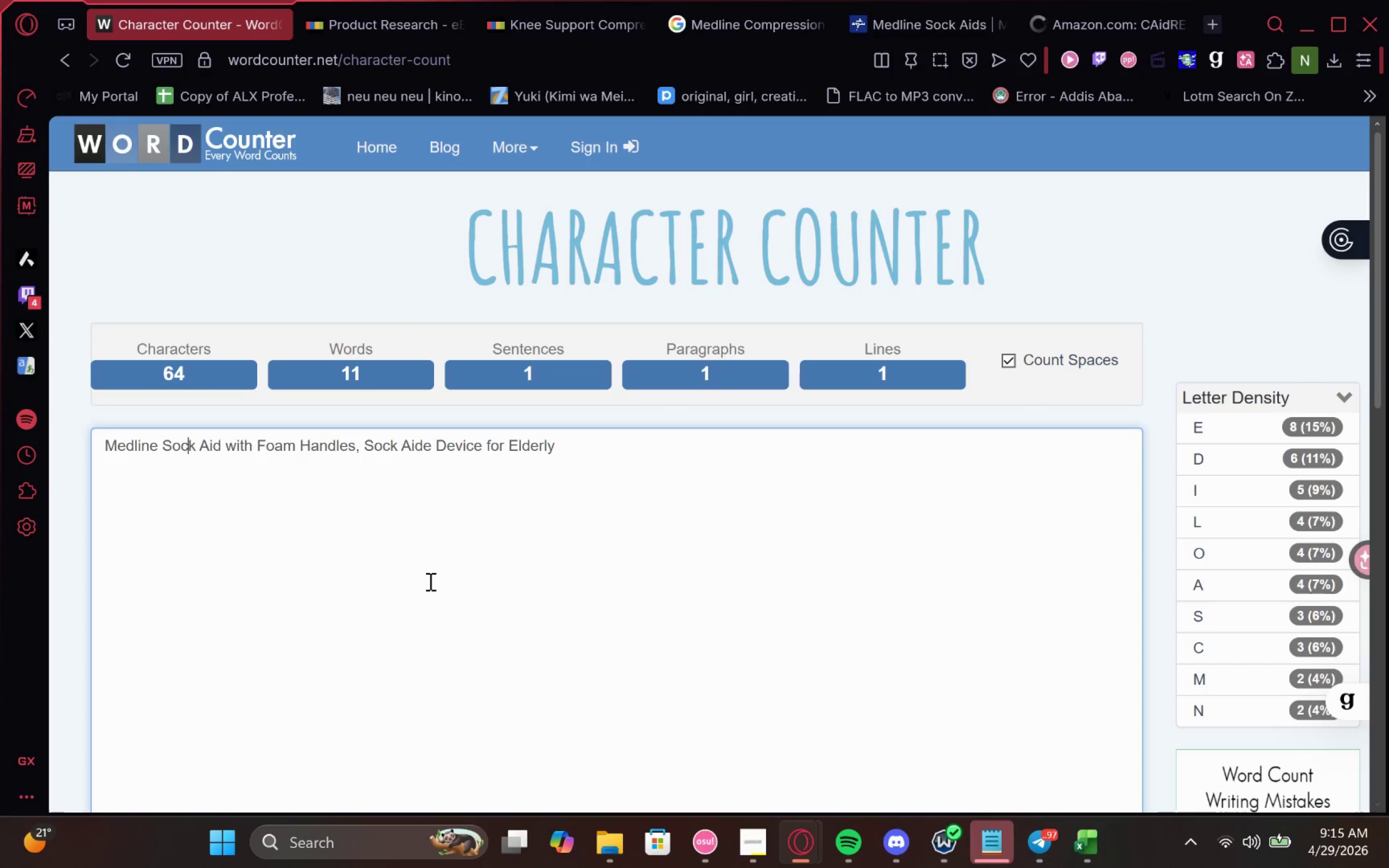 
key(Control+ArrowLeft)
 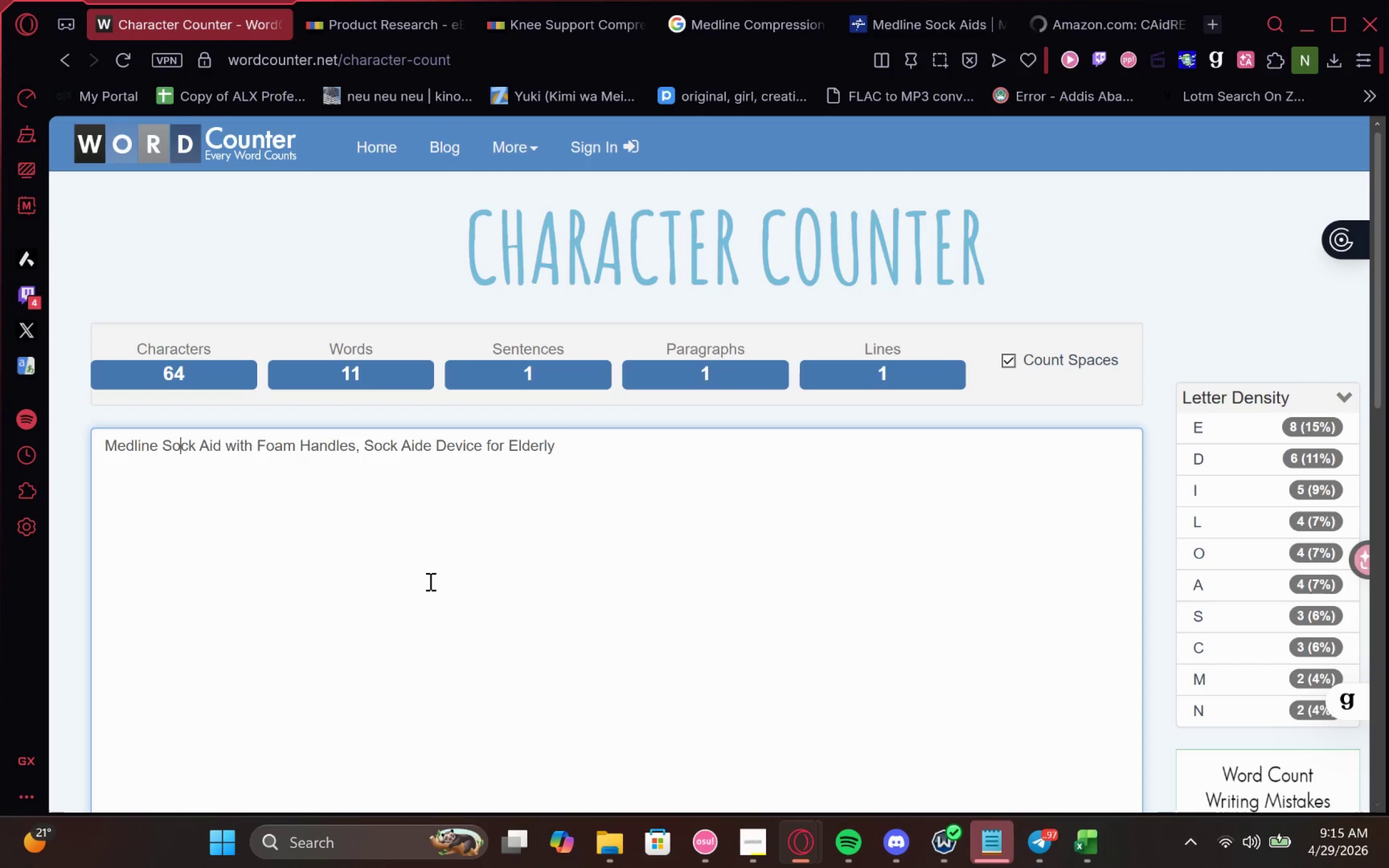 
key(Control+ArrowLeft)
 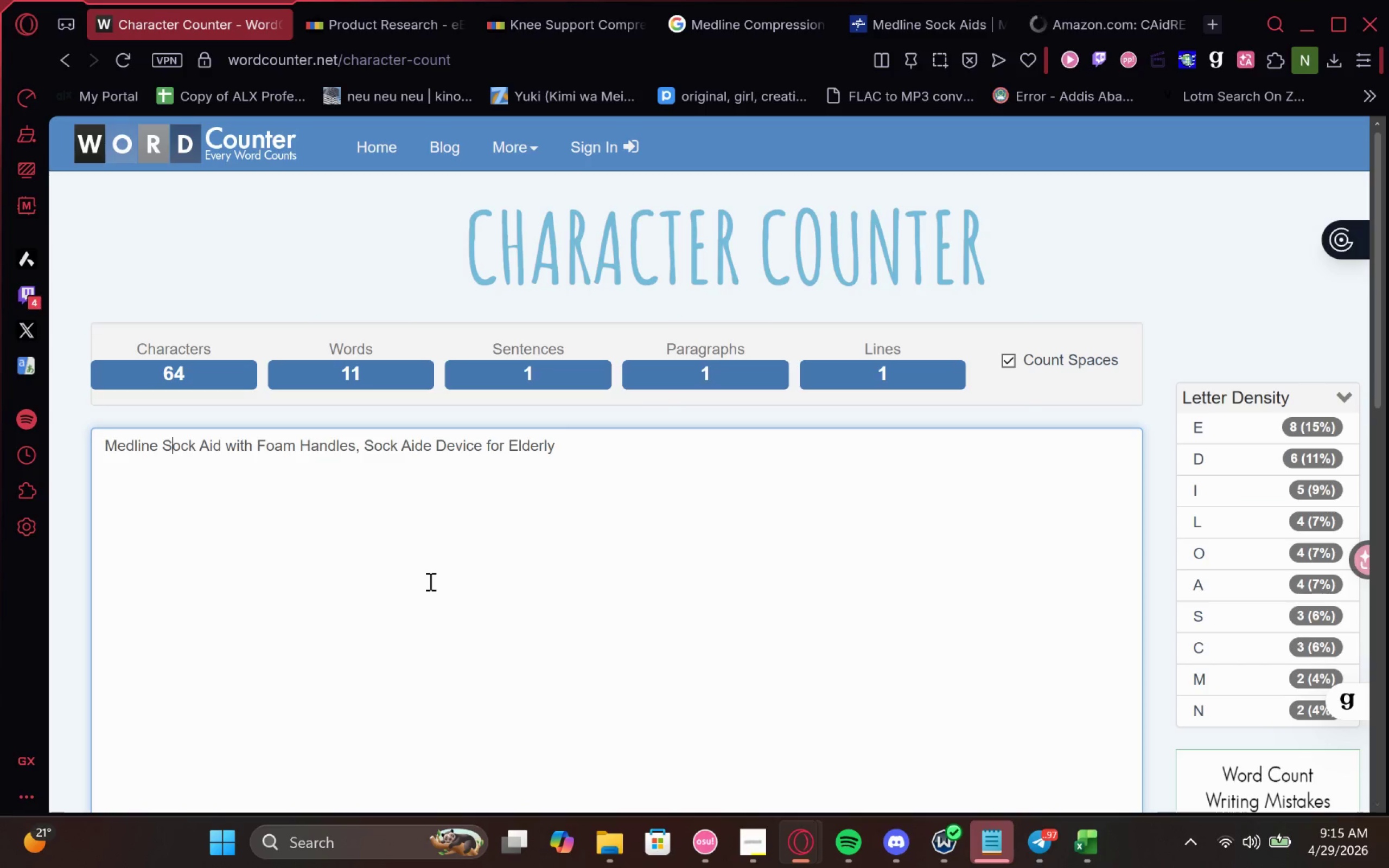 
key(Control+ArrowLeft)
 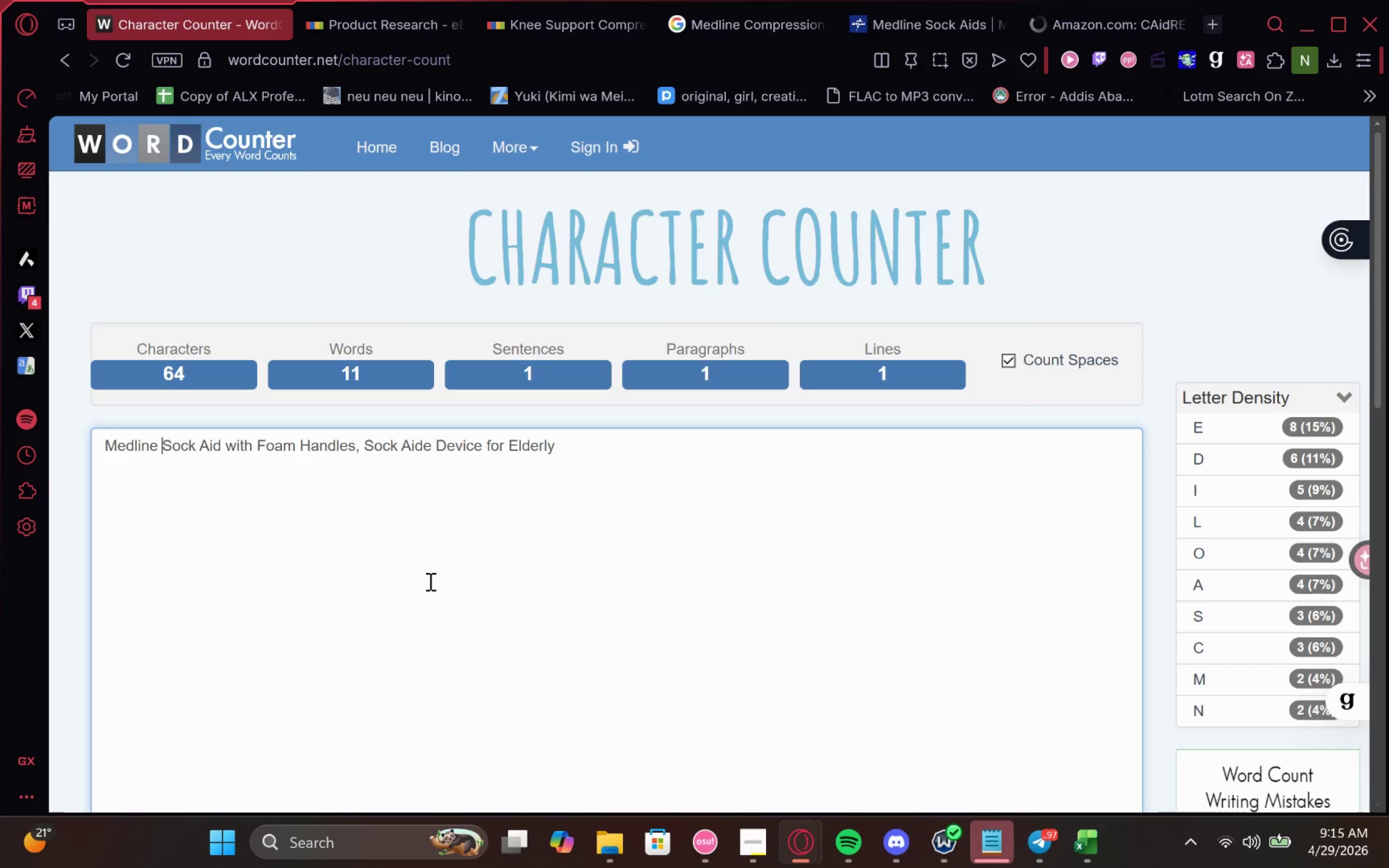 
key(Control+Shift+C)
 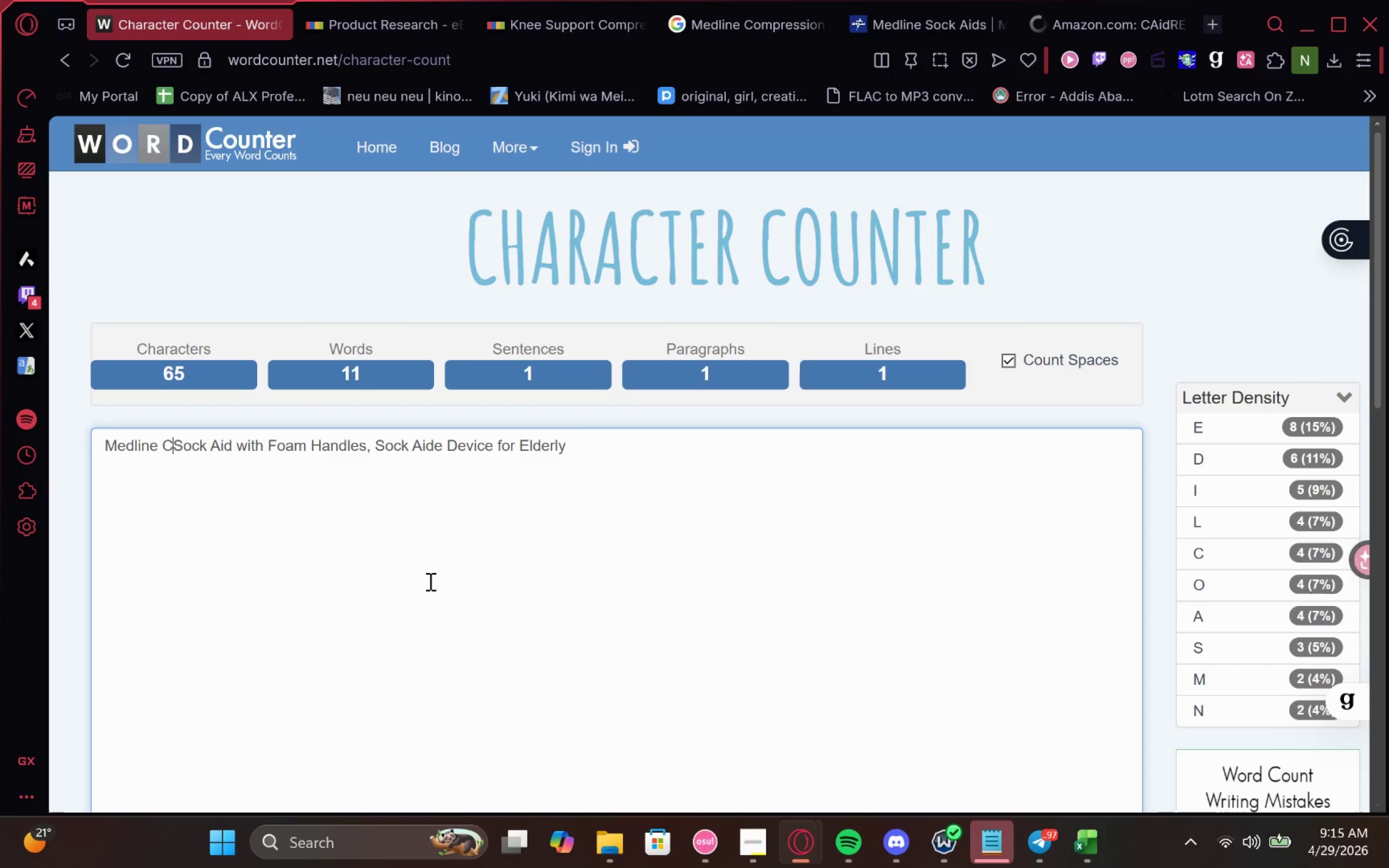 
key(Control+O)
 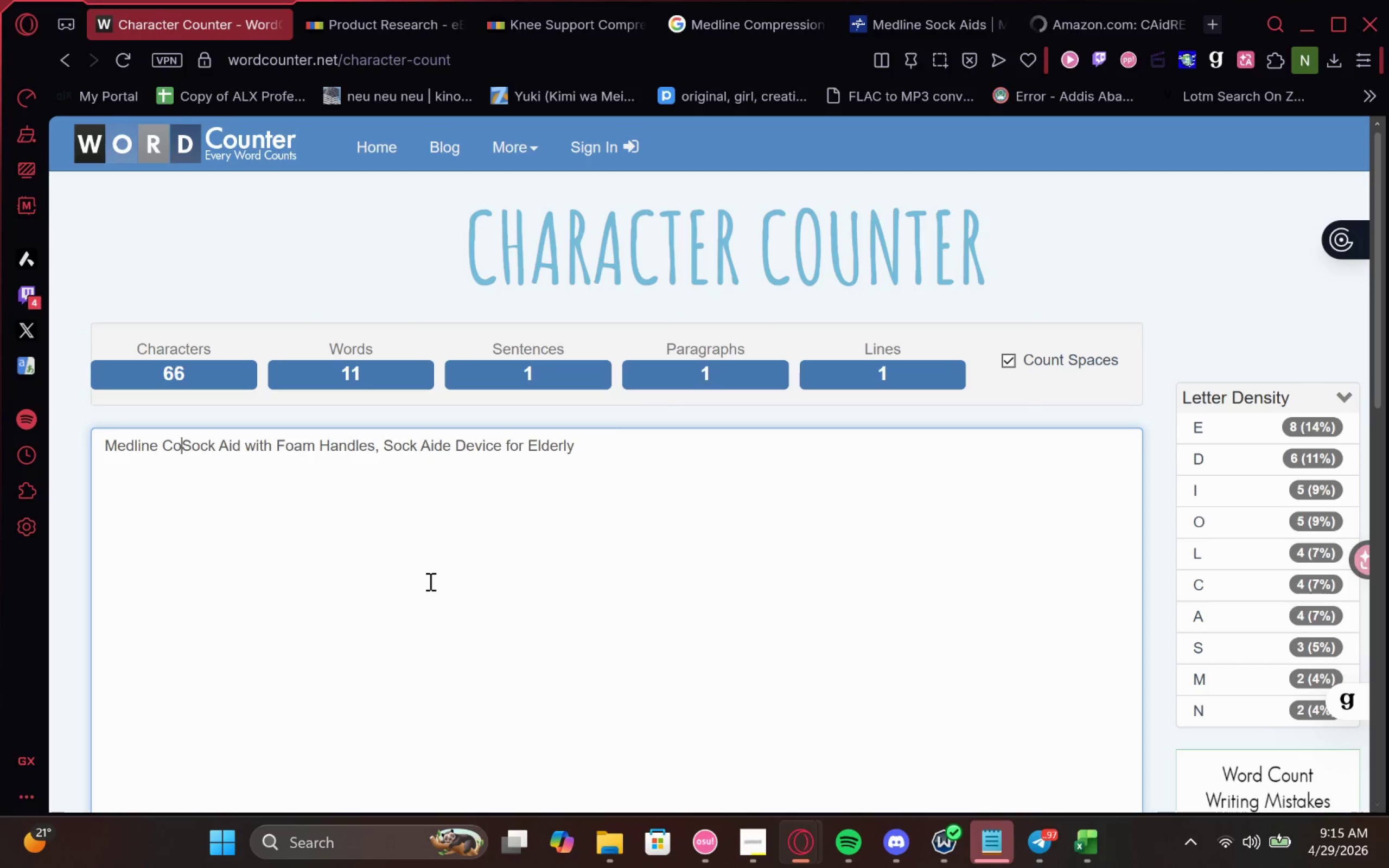 
key(Control+M)
 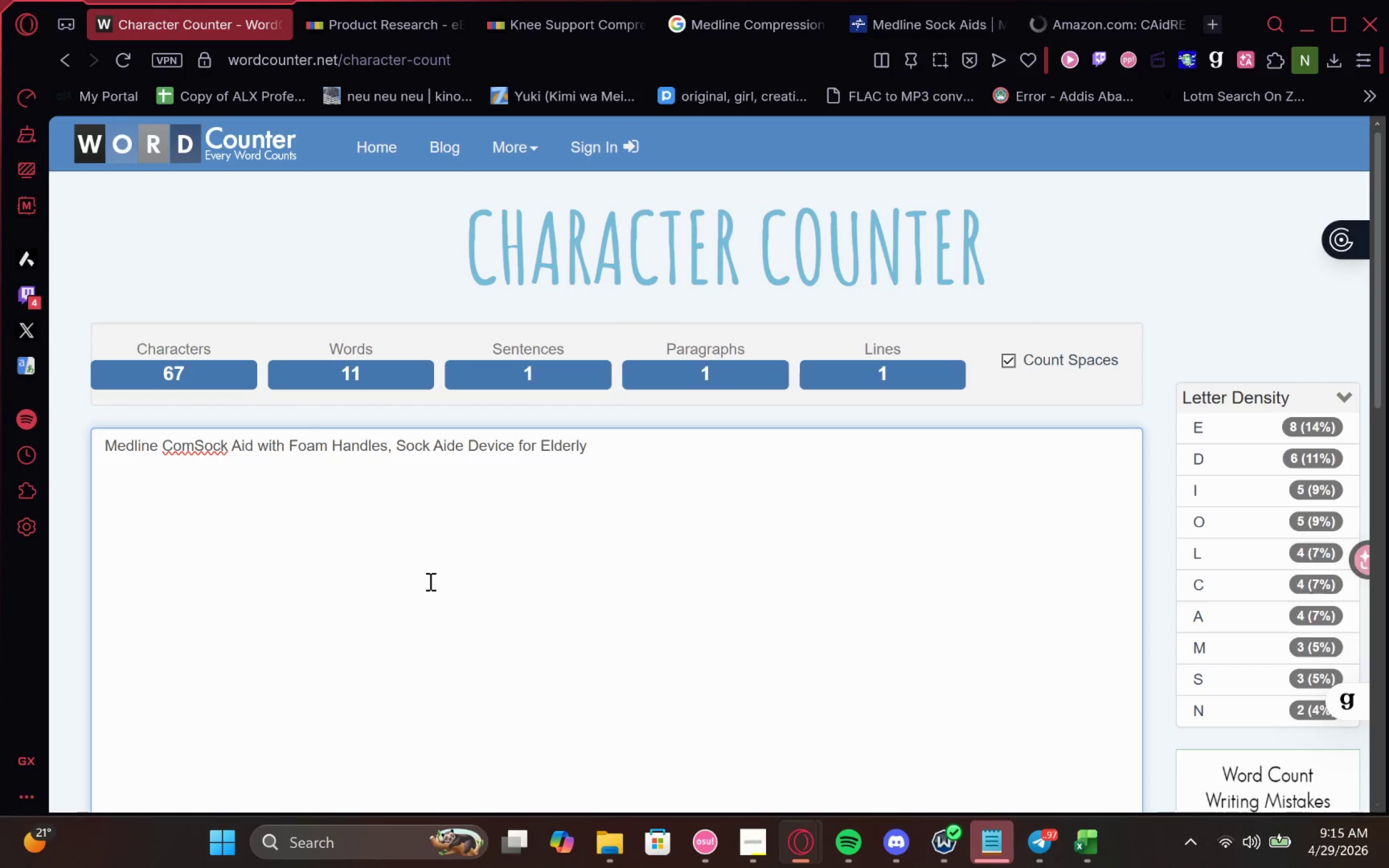 
key(Control+P)
 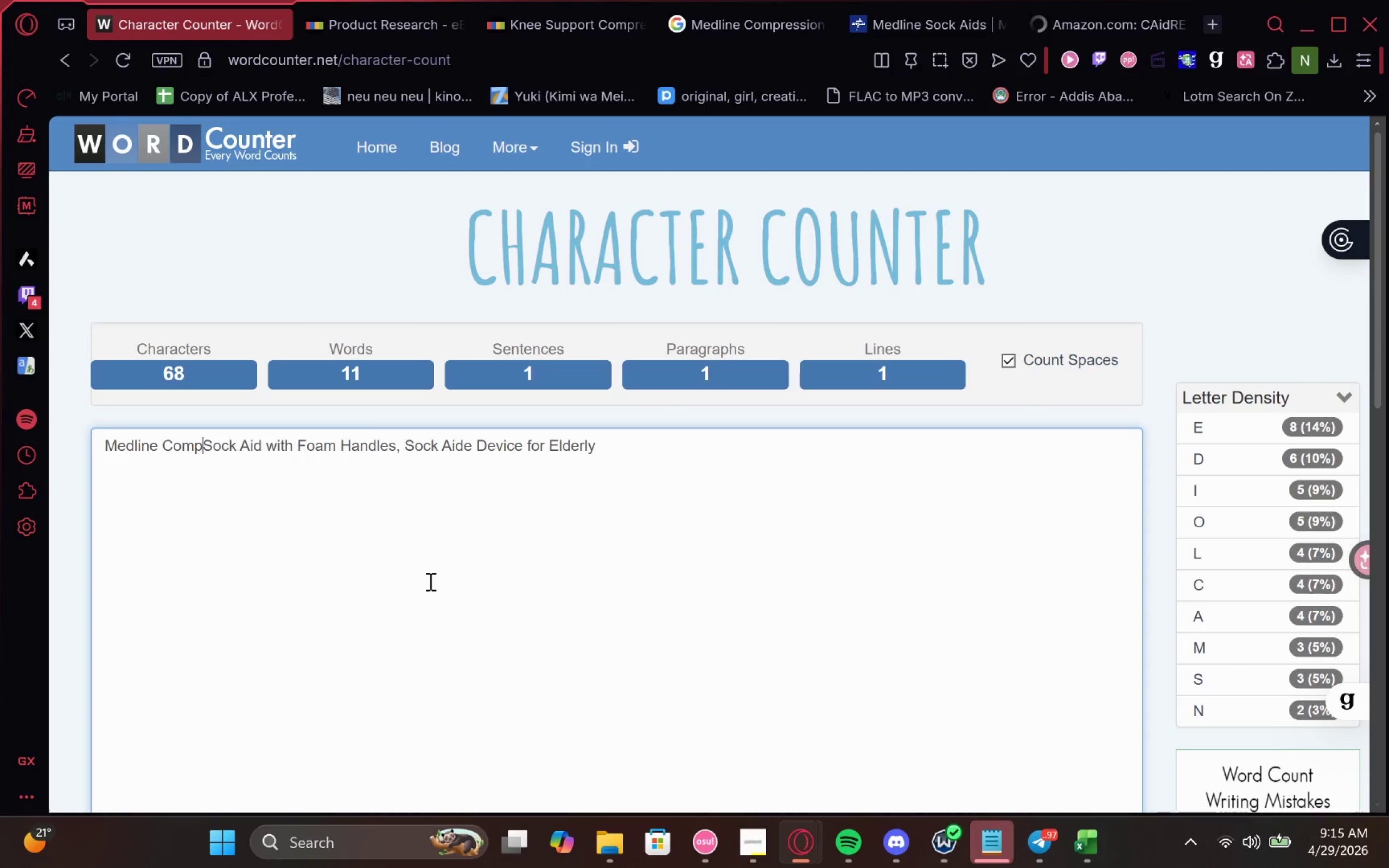 
key(Control+R)
 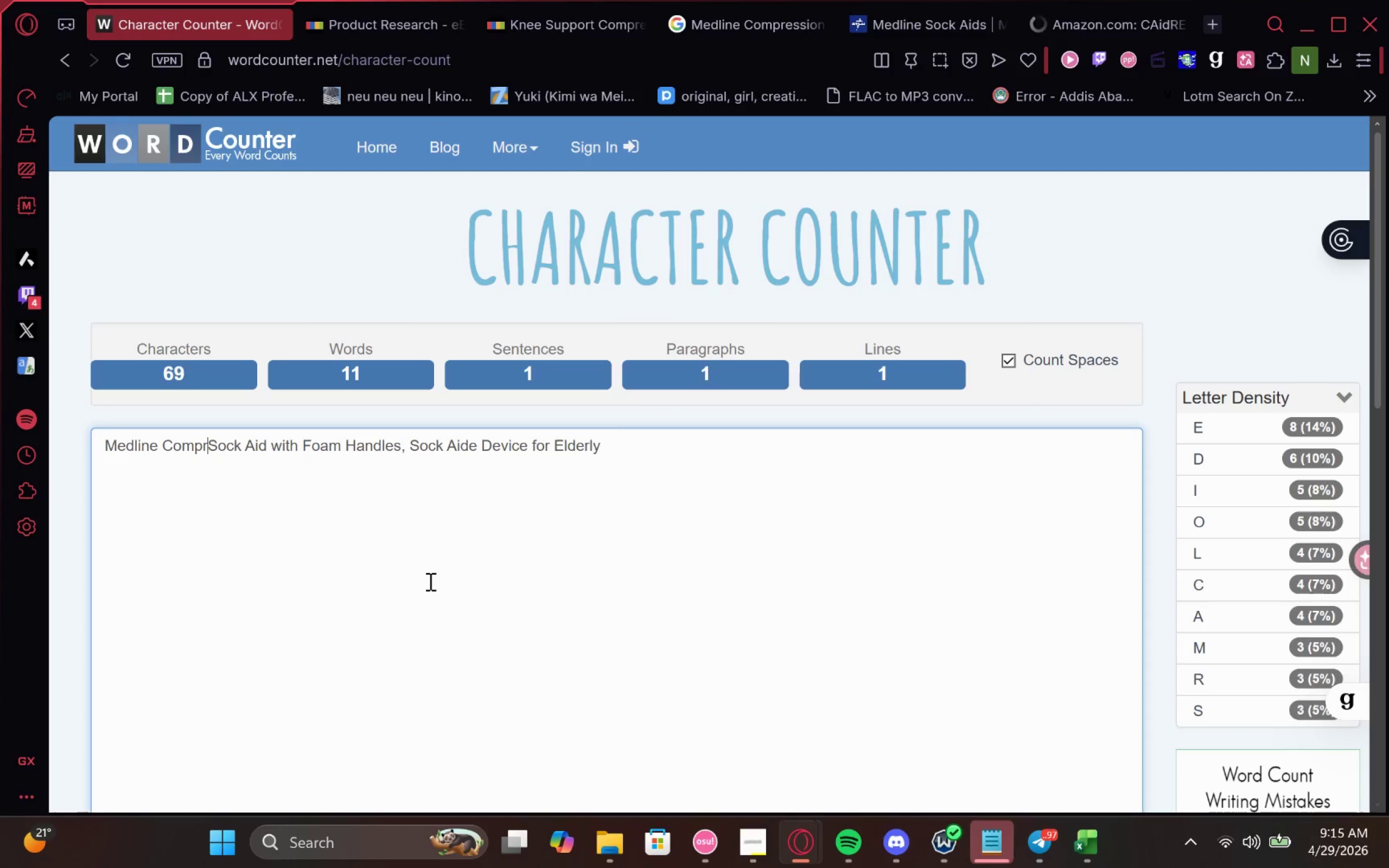 
key(Control+E)
 